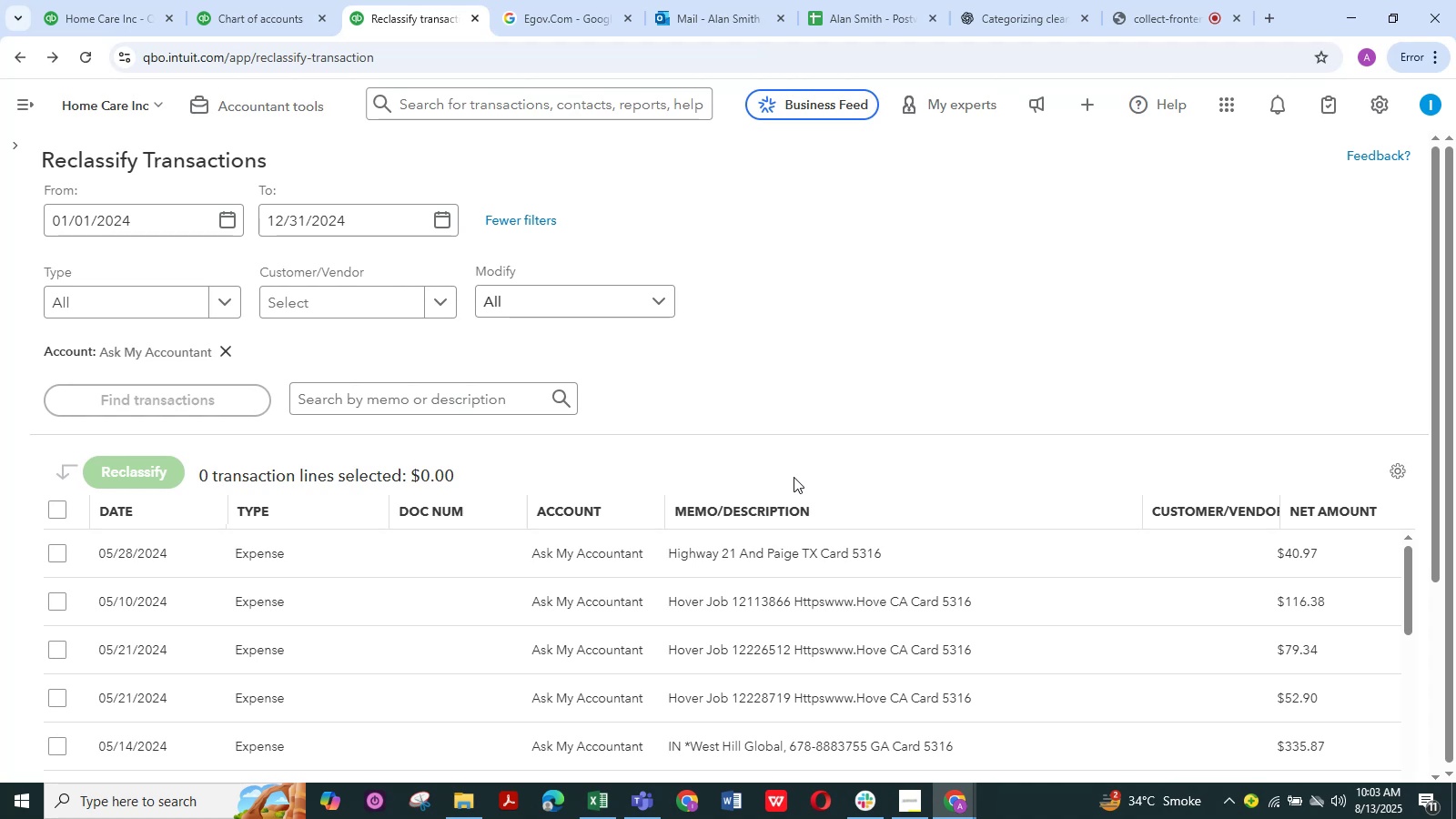 
wait(19.64)
 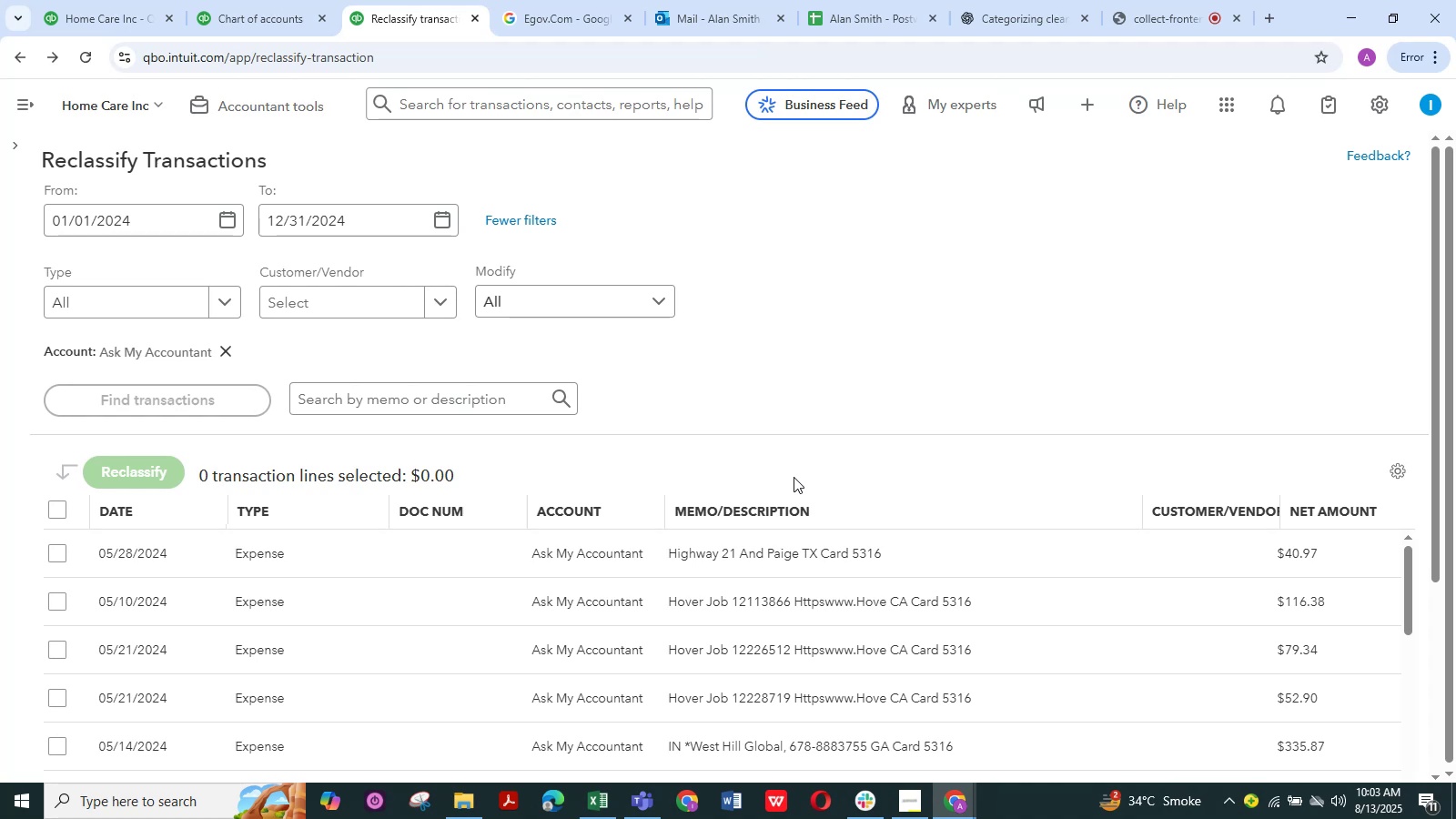 
left_click([48, 550])
 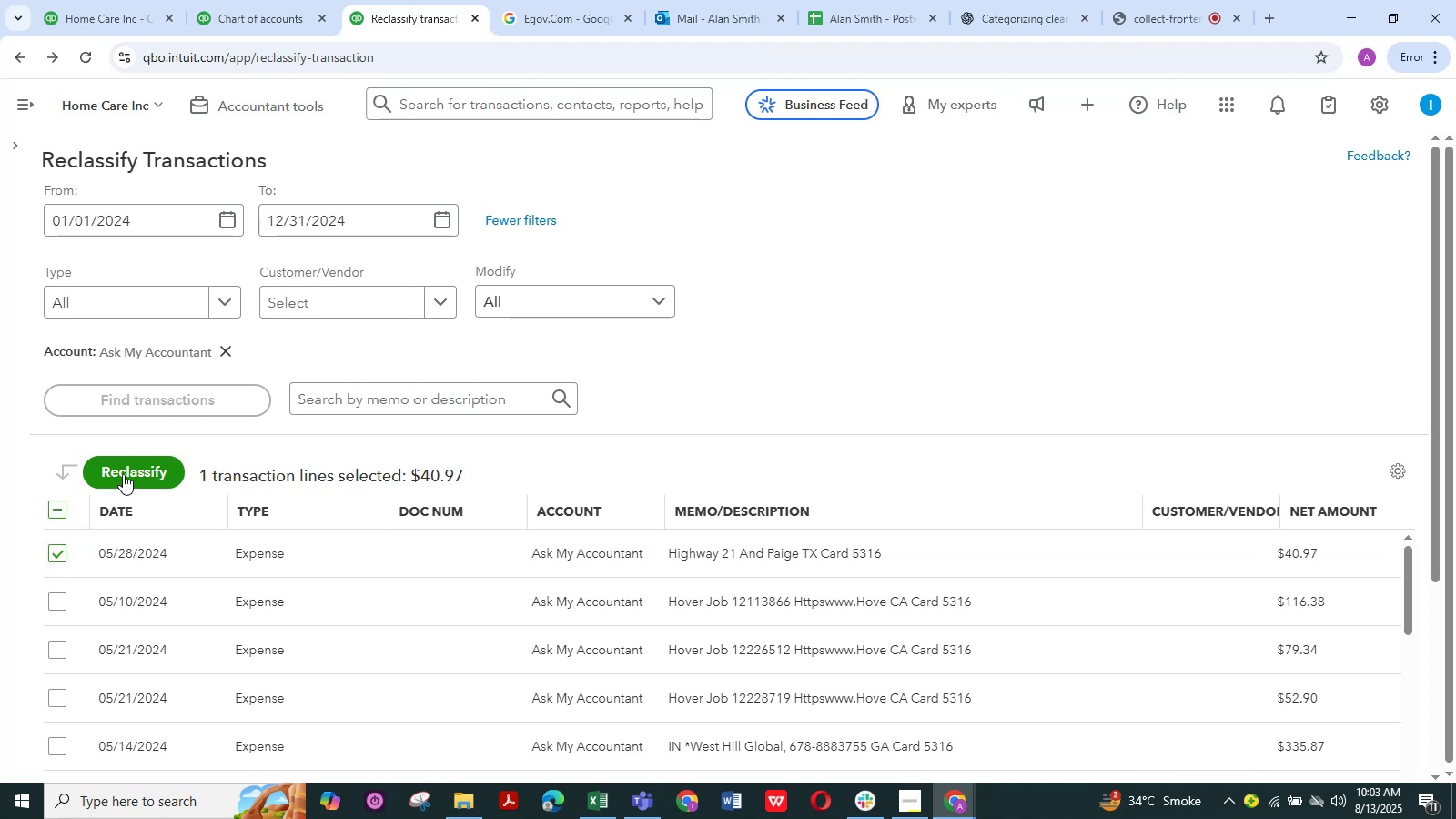 
left_click([123, 473])
 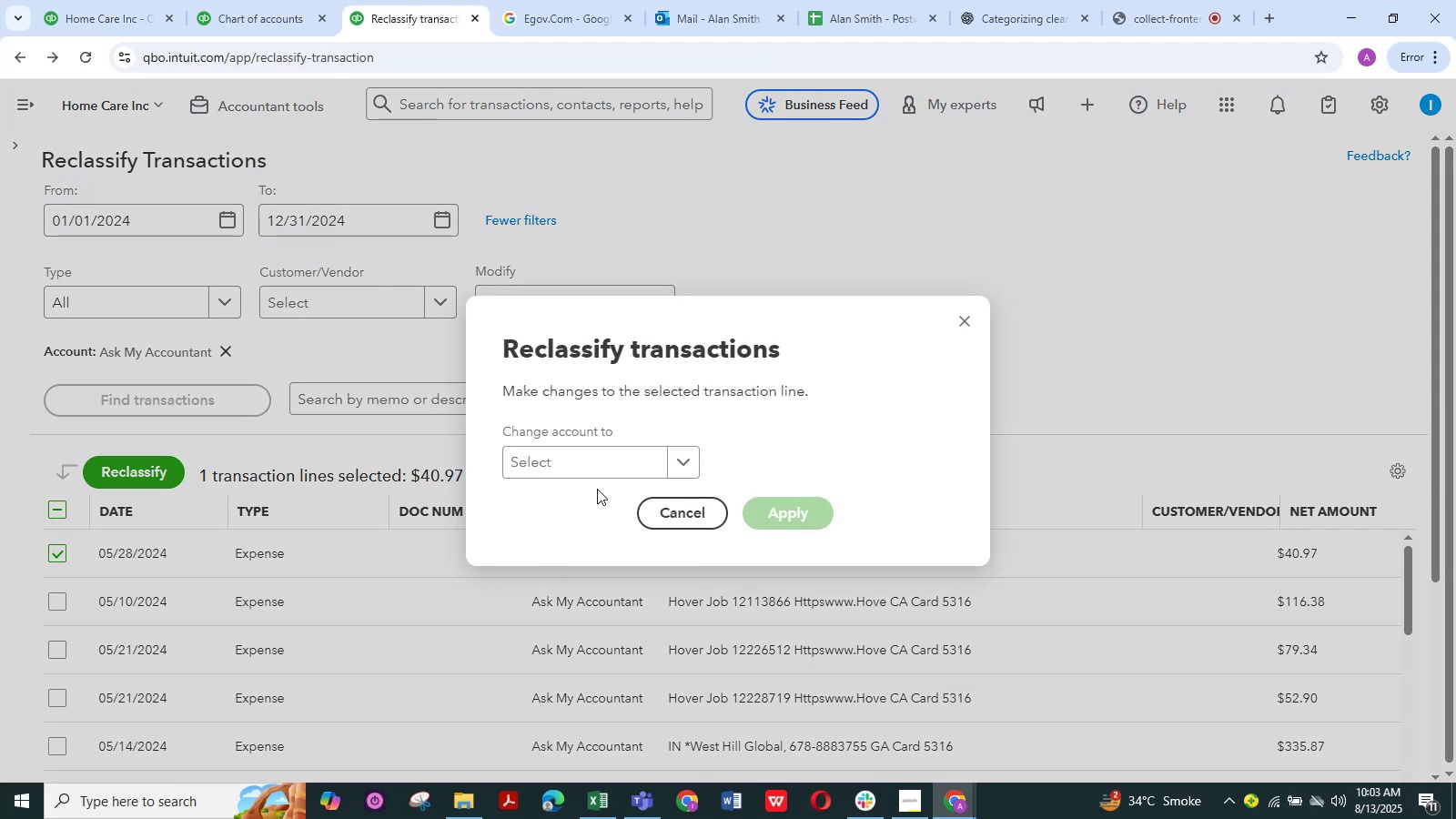 
left_click([590, 470])
 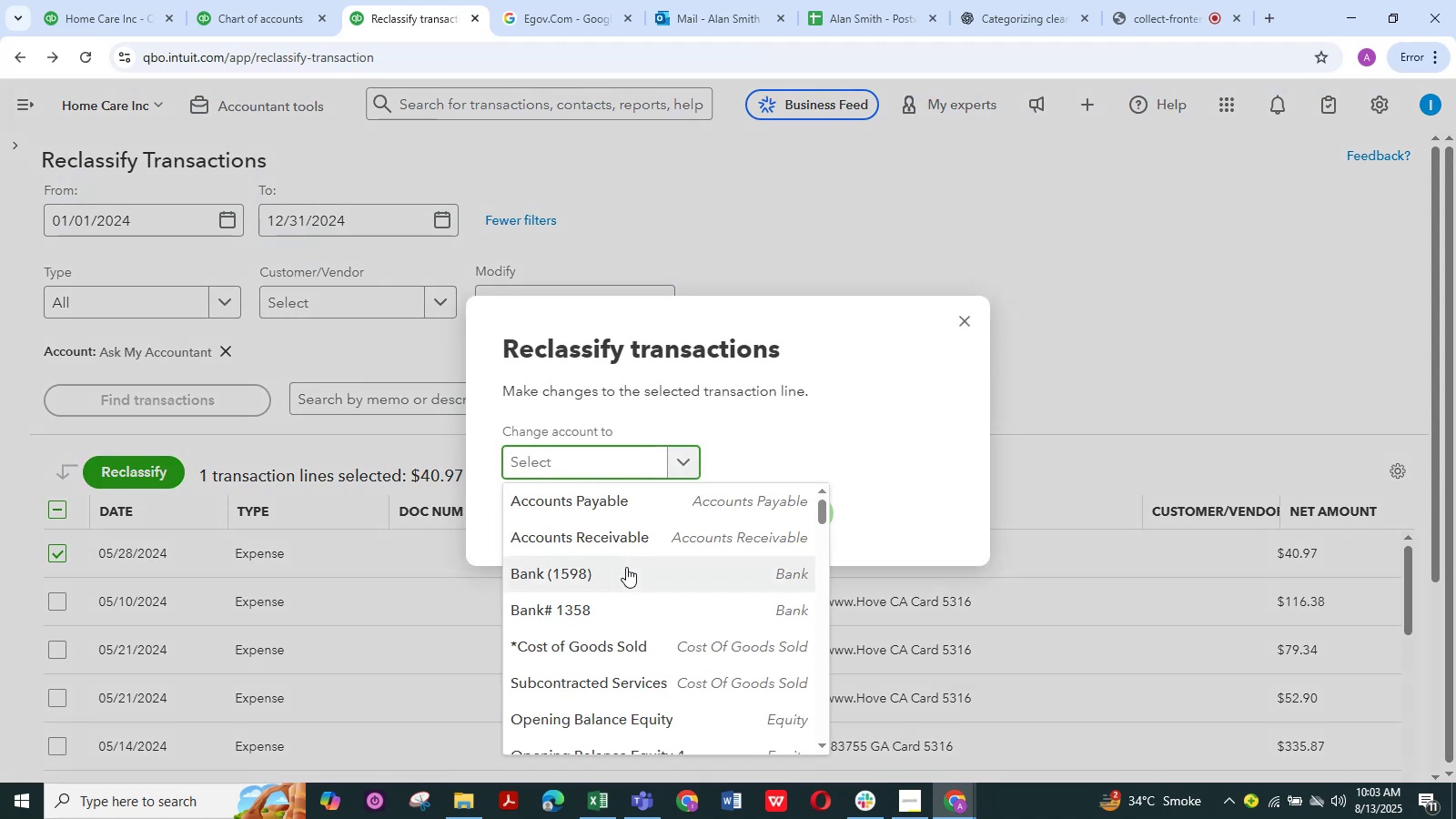 
scroll: coordinate [628, 631], scroll_direction: up, amount: 3.0
 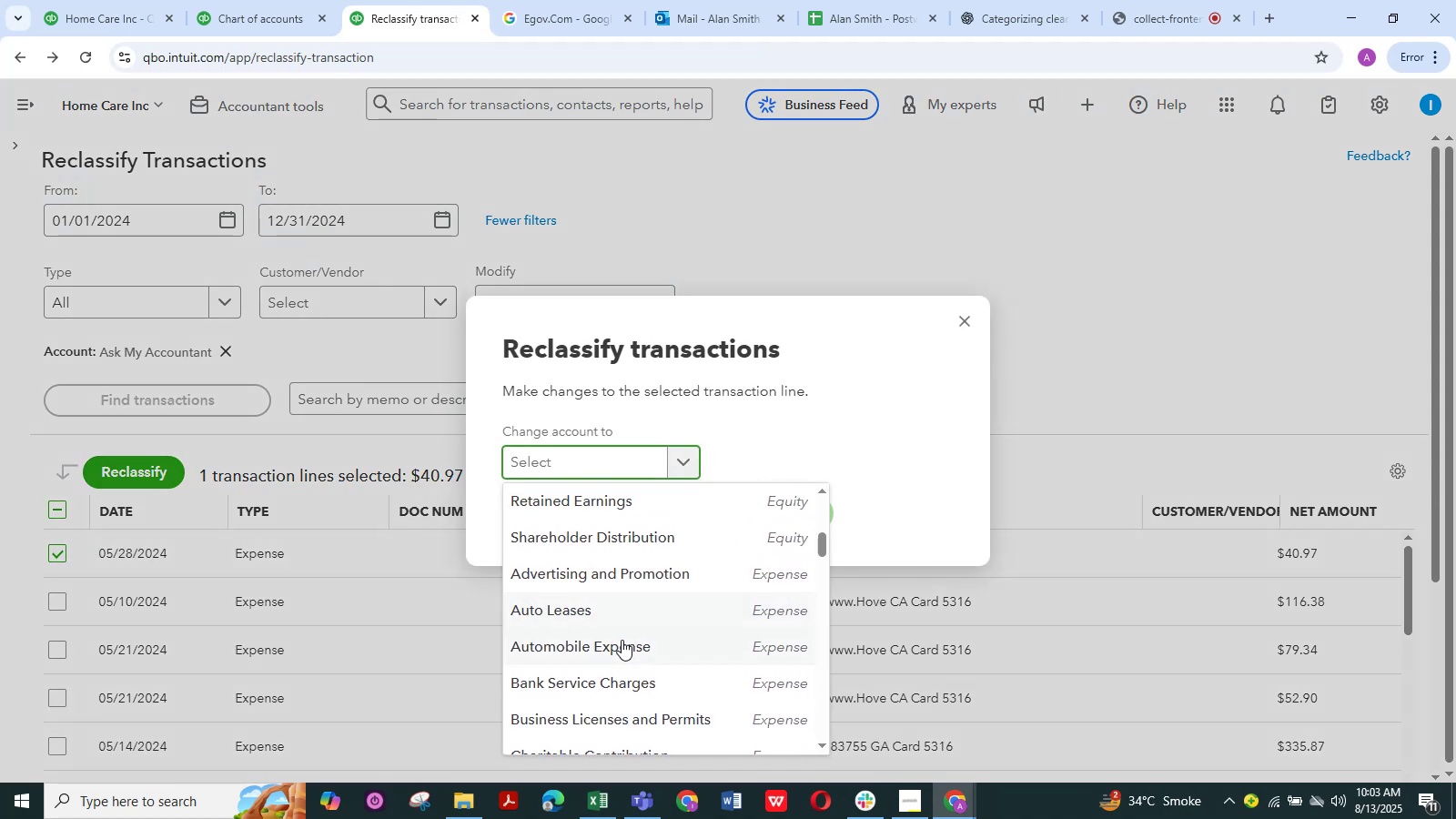 
left_click([621, 641])
 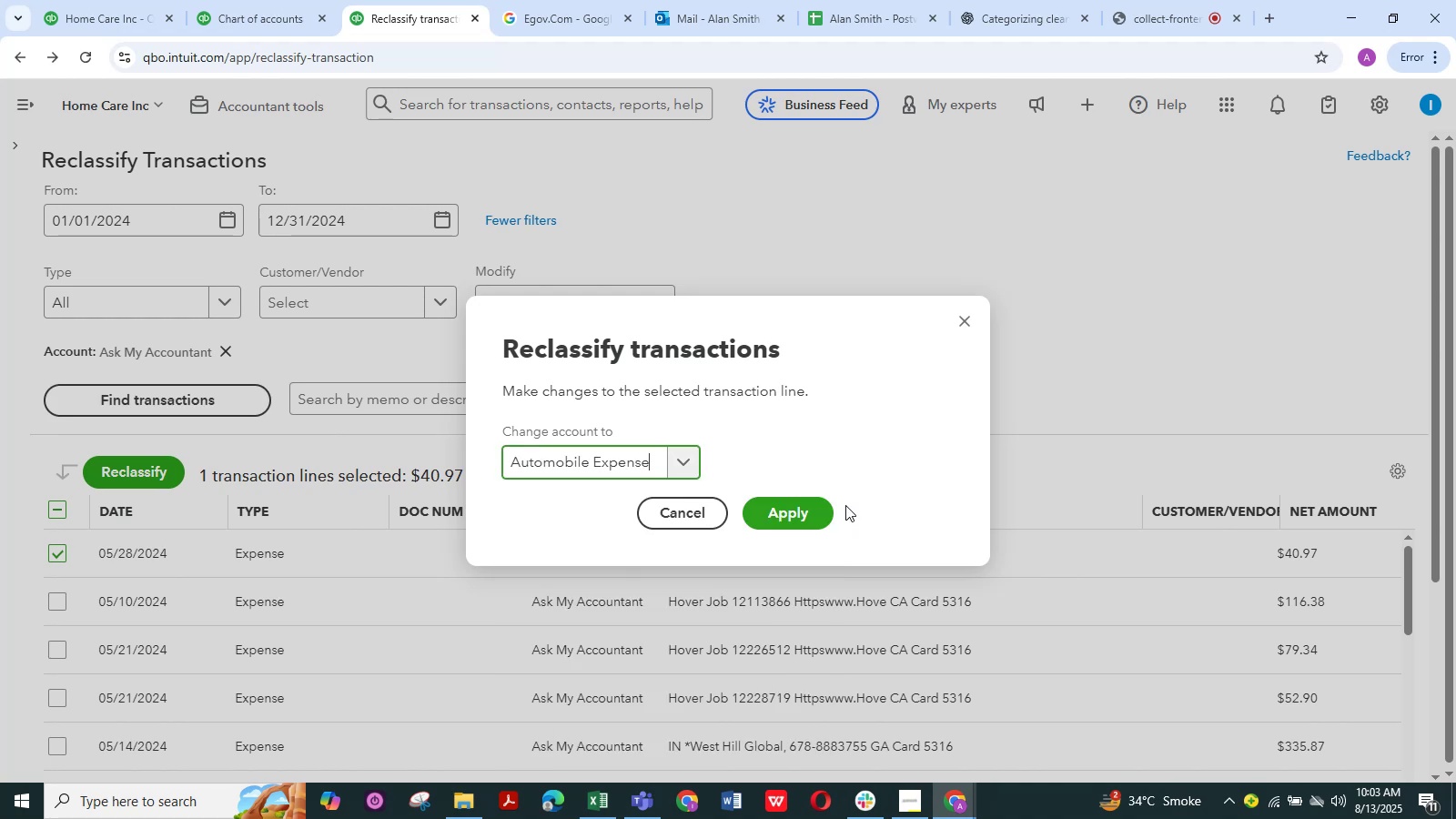 
left_click([800, 510])
 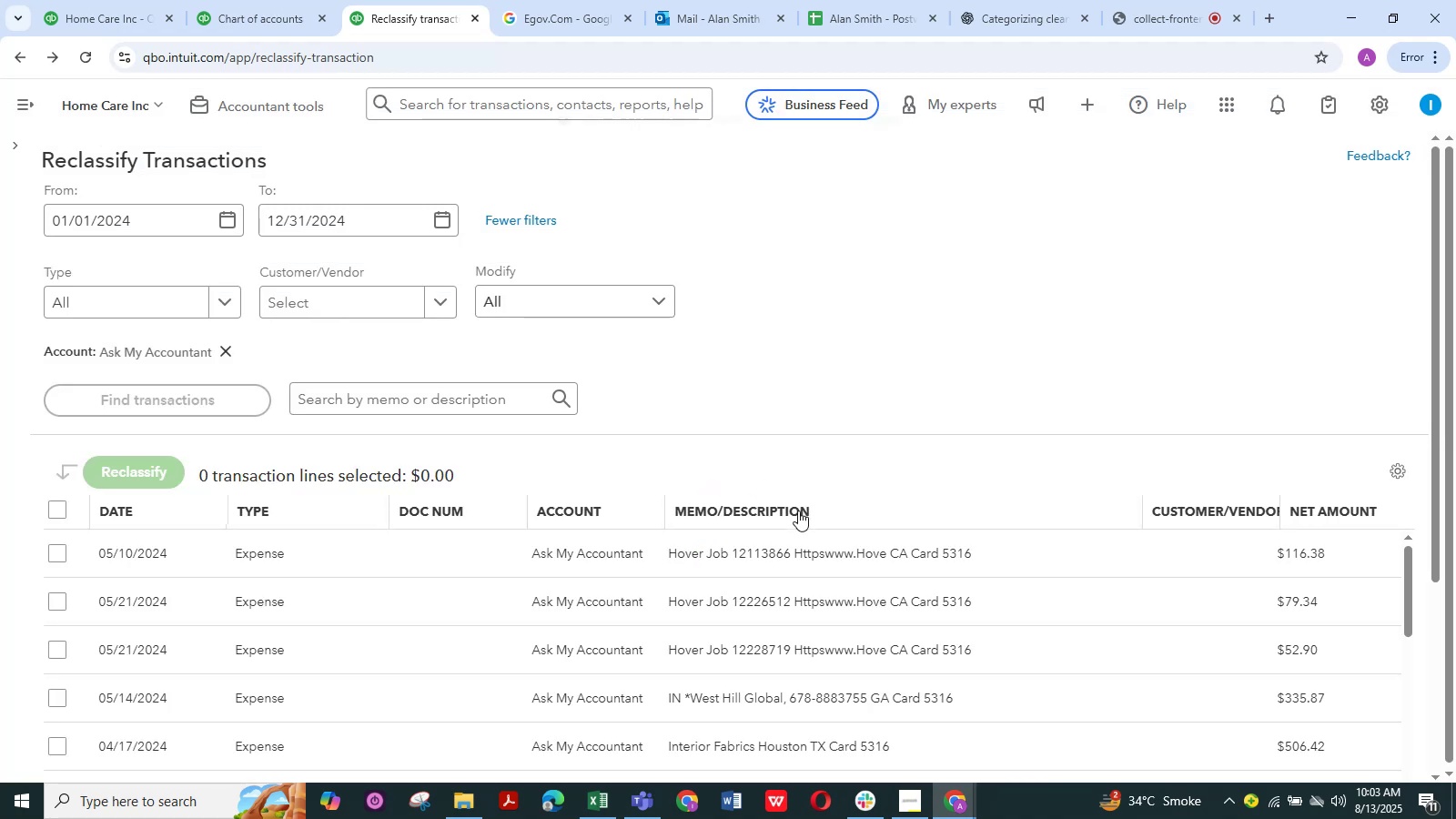 
scroll: coordinate [817, 404], scroll_direction: down, amount: 1.0
 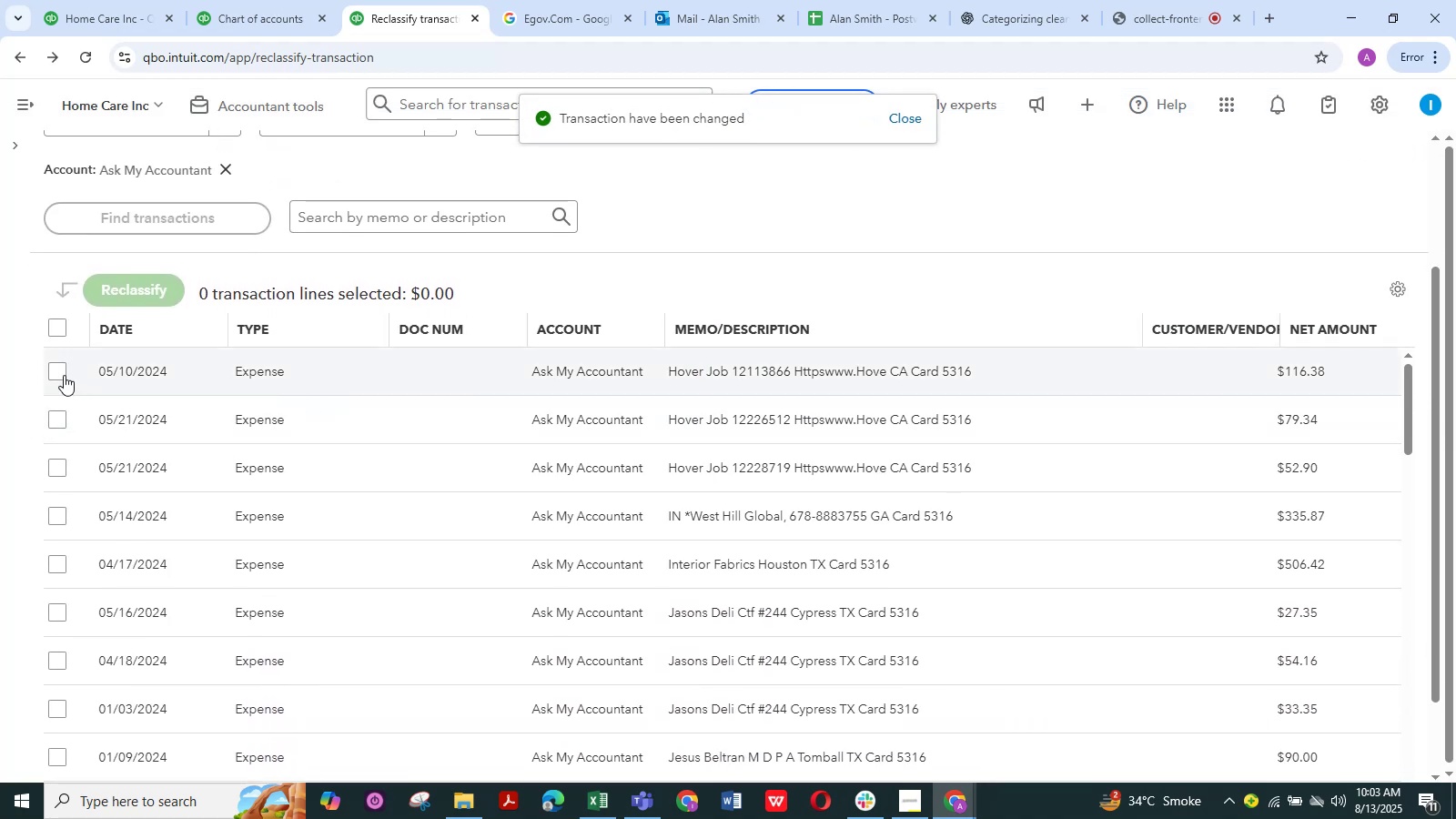 
left_click([51, 414])
 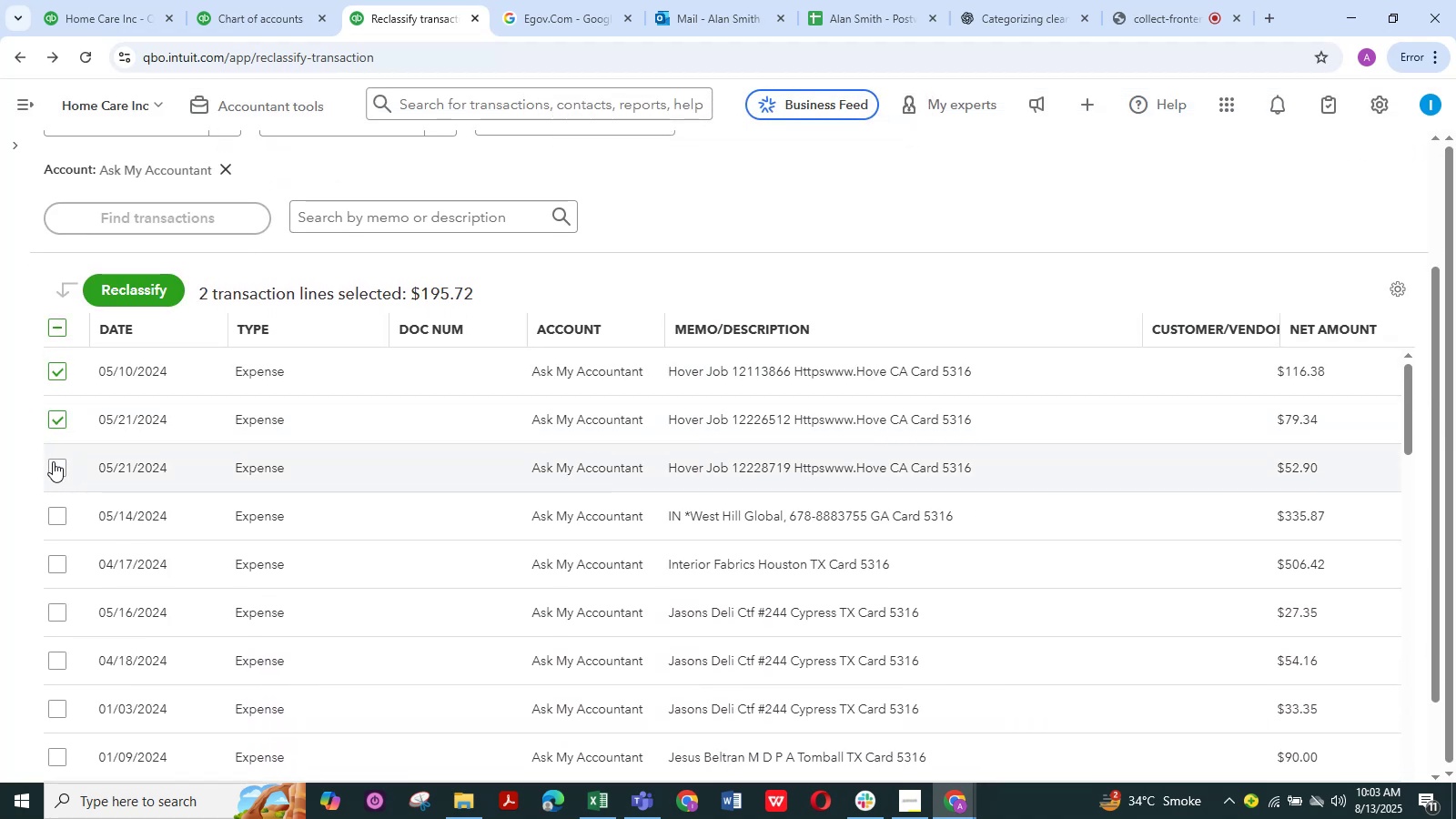 
left_click([53, 461])
 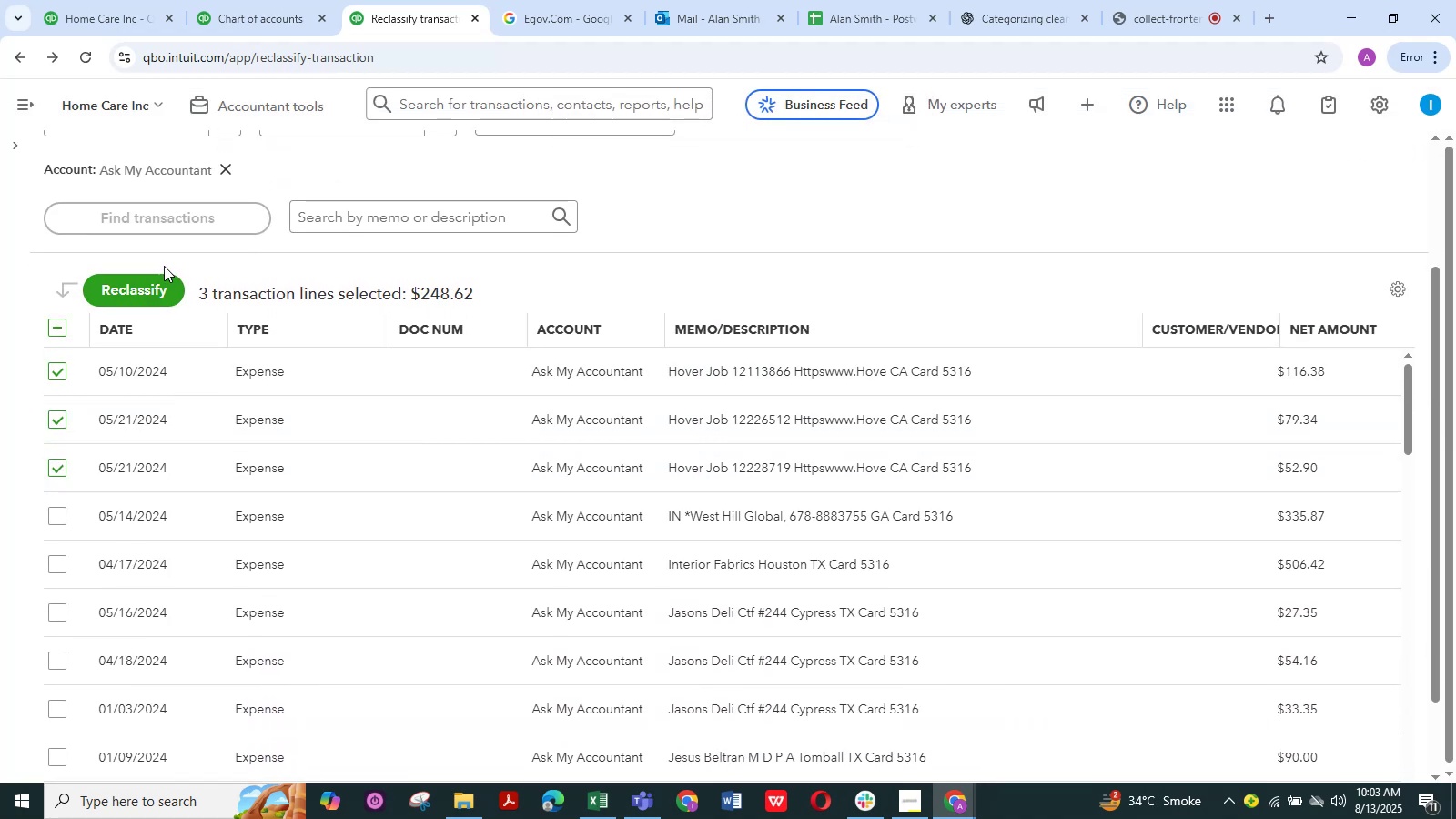 
left_click([161, 287])
 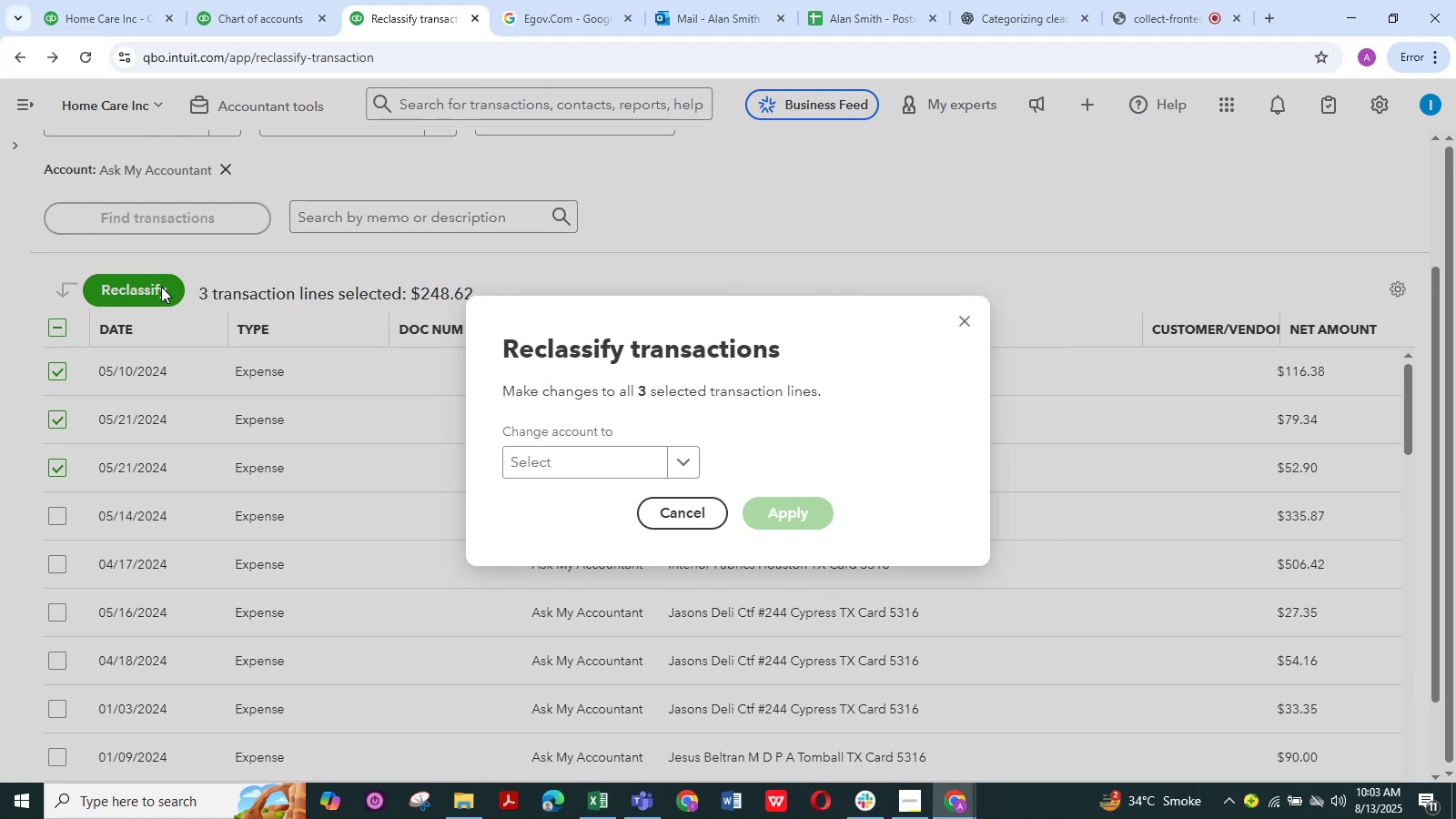 
wait(6.61)
 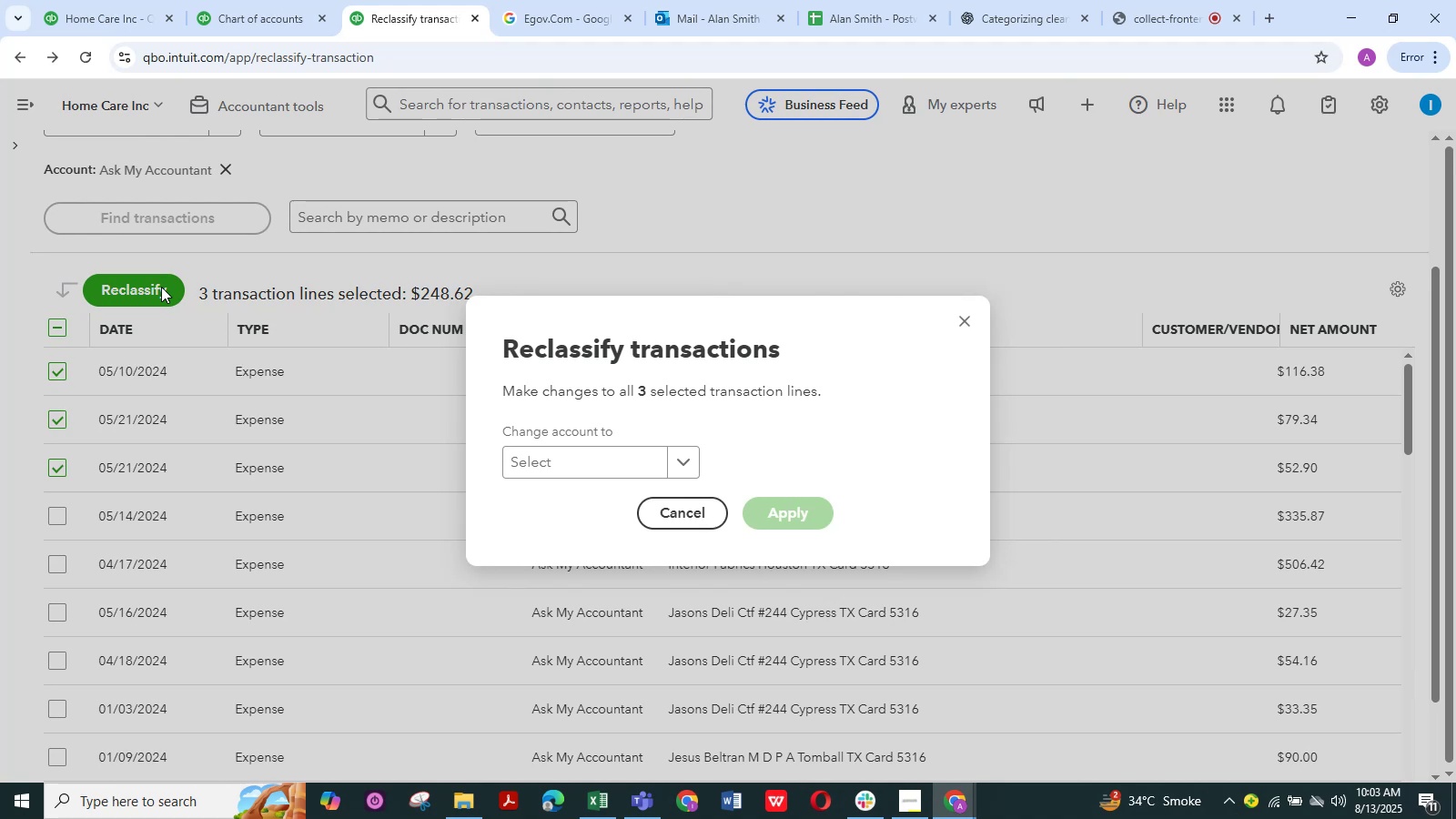 
left_click([579, 458])
 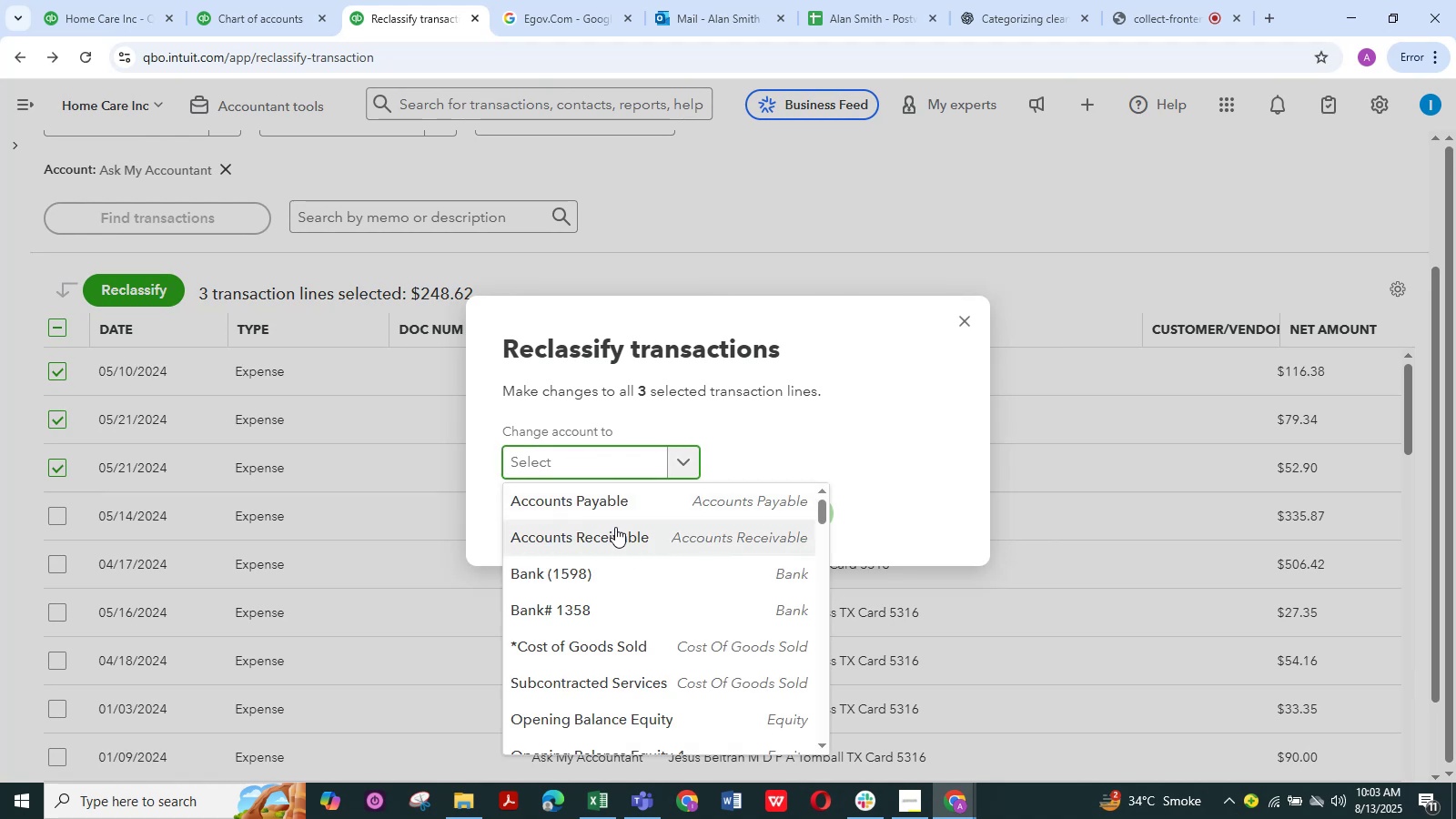 
type(off)
 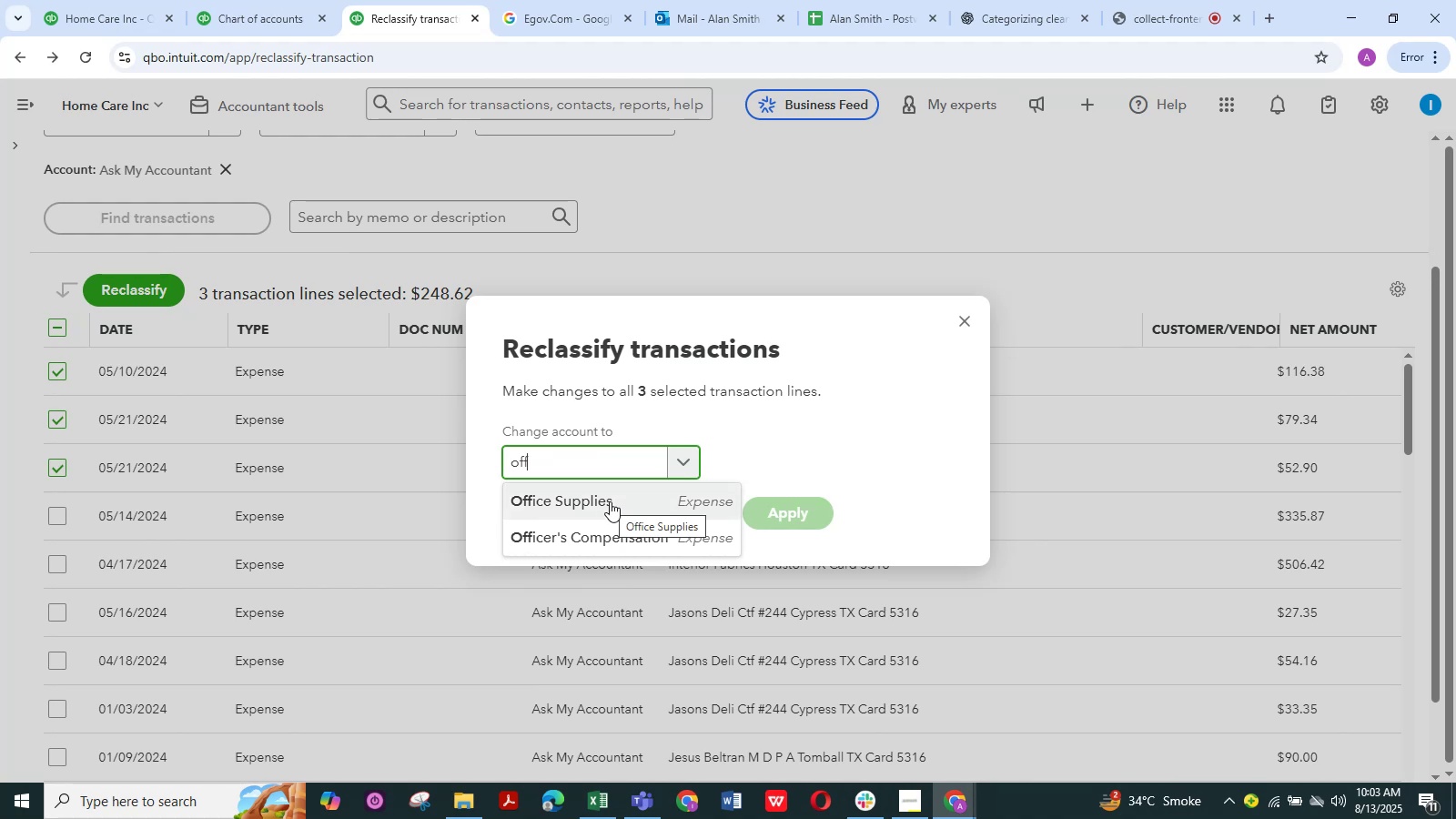 
left_click([610, 501])
 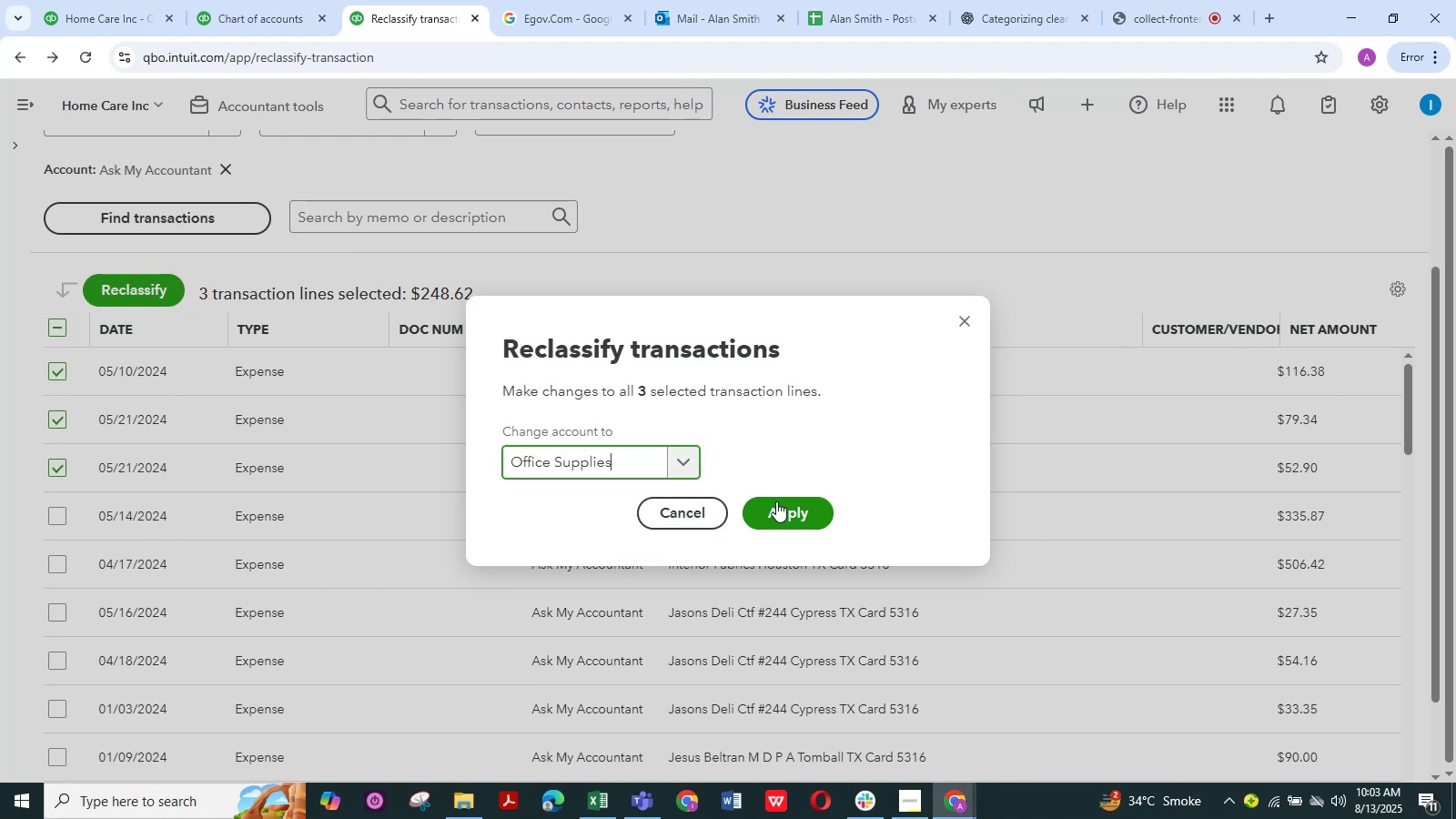 
left_click([774, 508])
 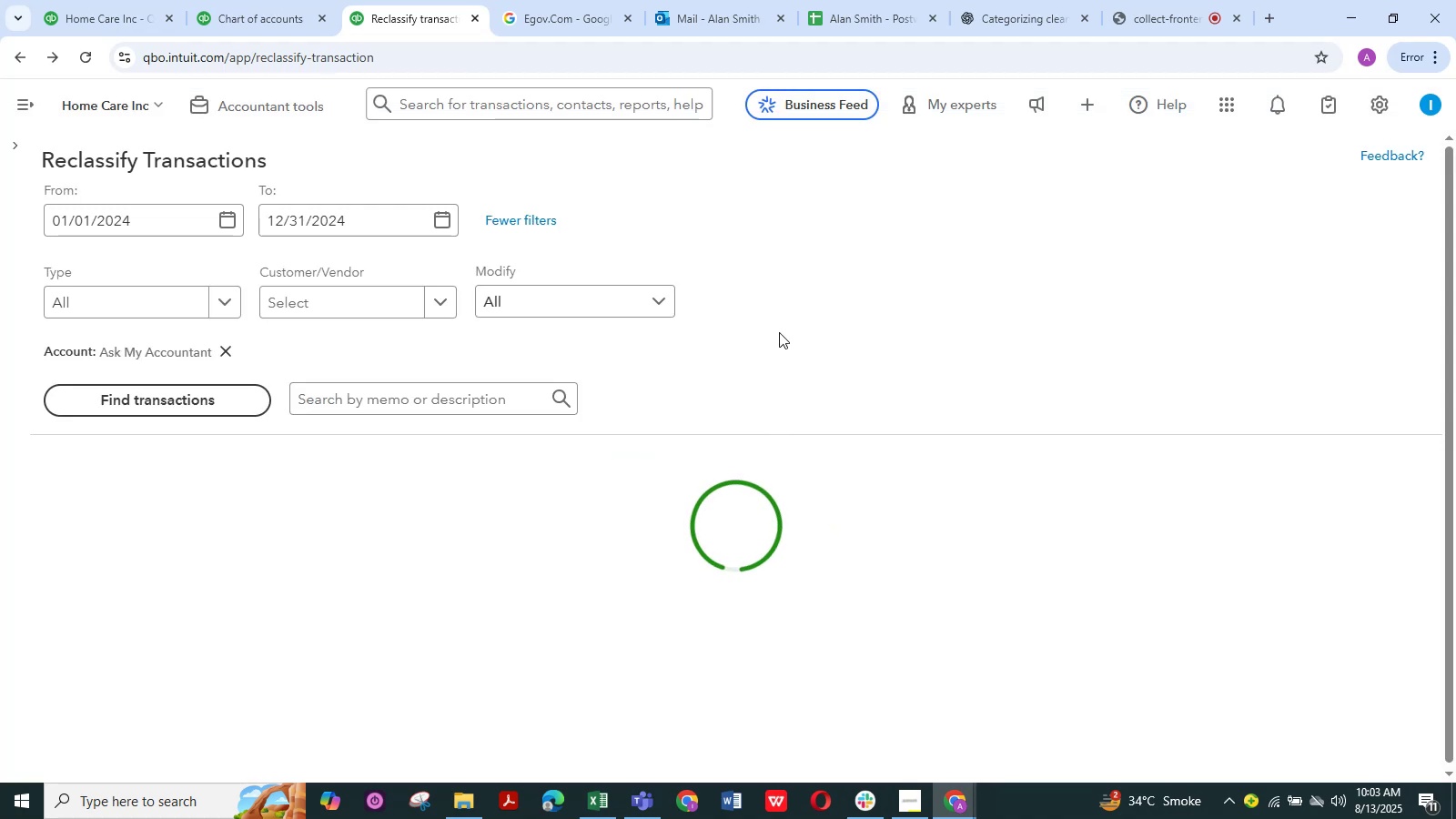 
scroll: coordinate [779, 332], scroll_direction: down, amount: 2.0
 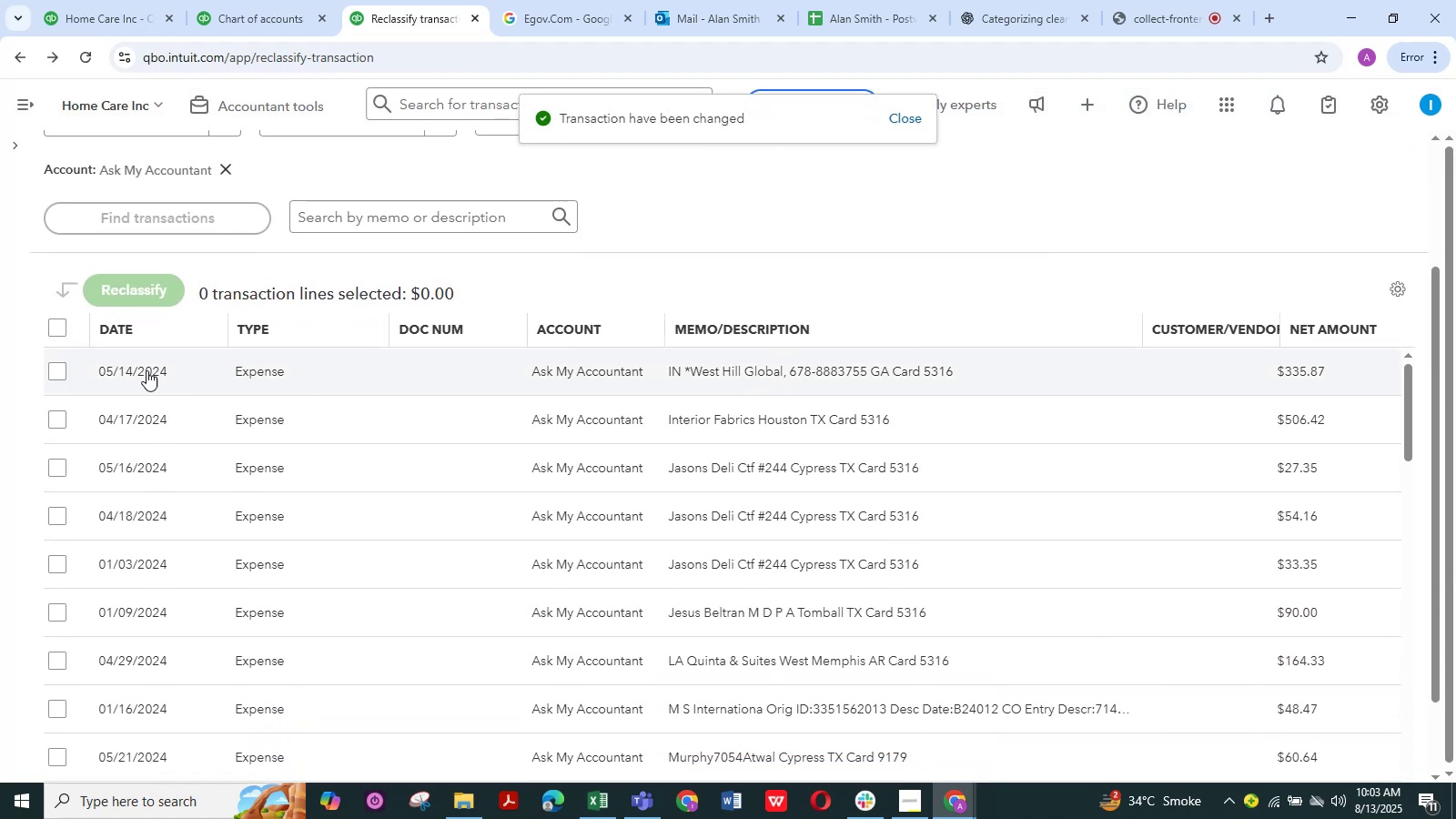 
left_click([62, 375])
 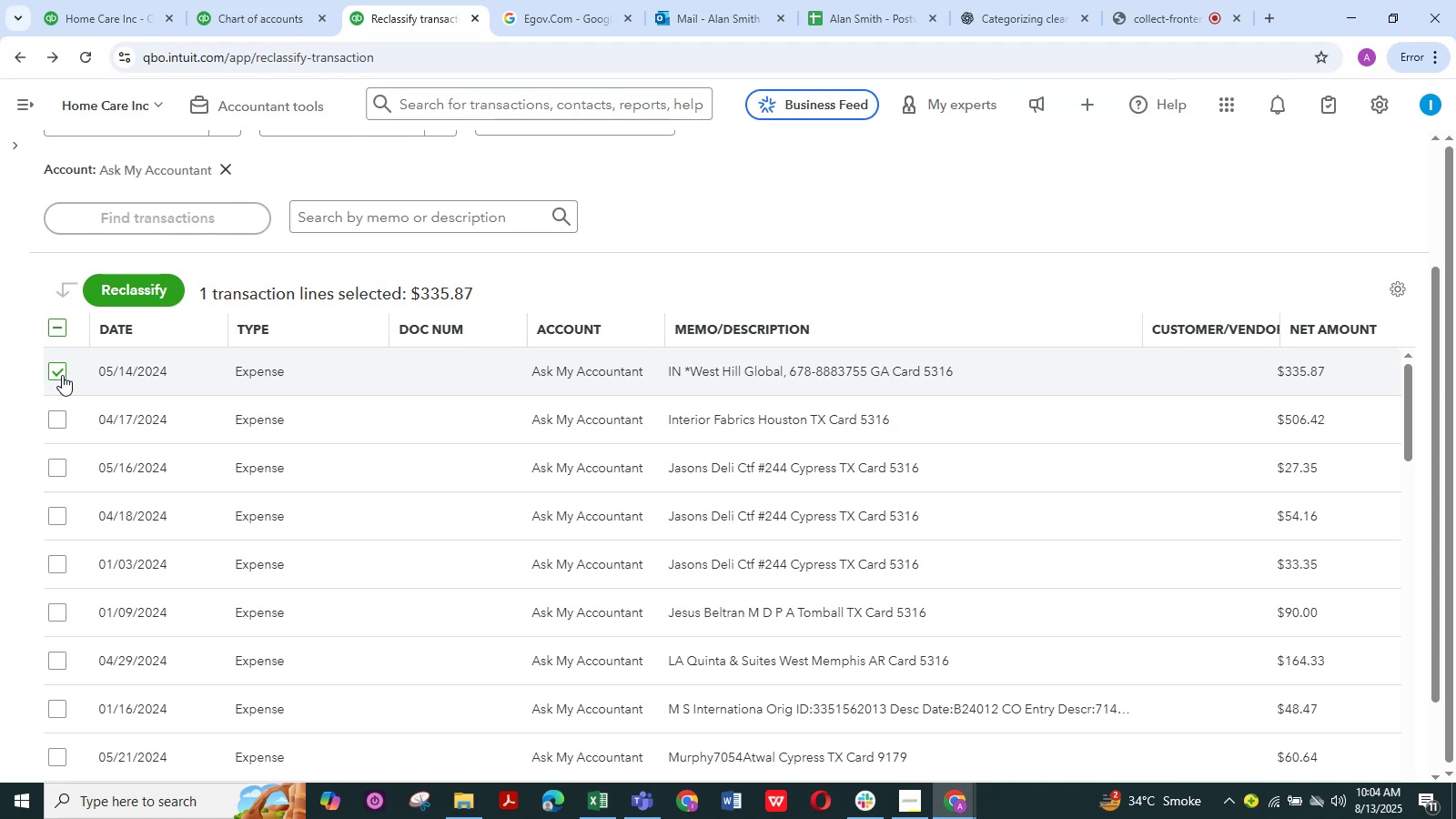 
wait(7.86)
 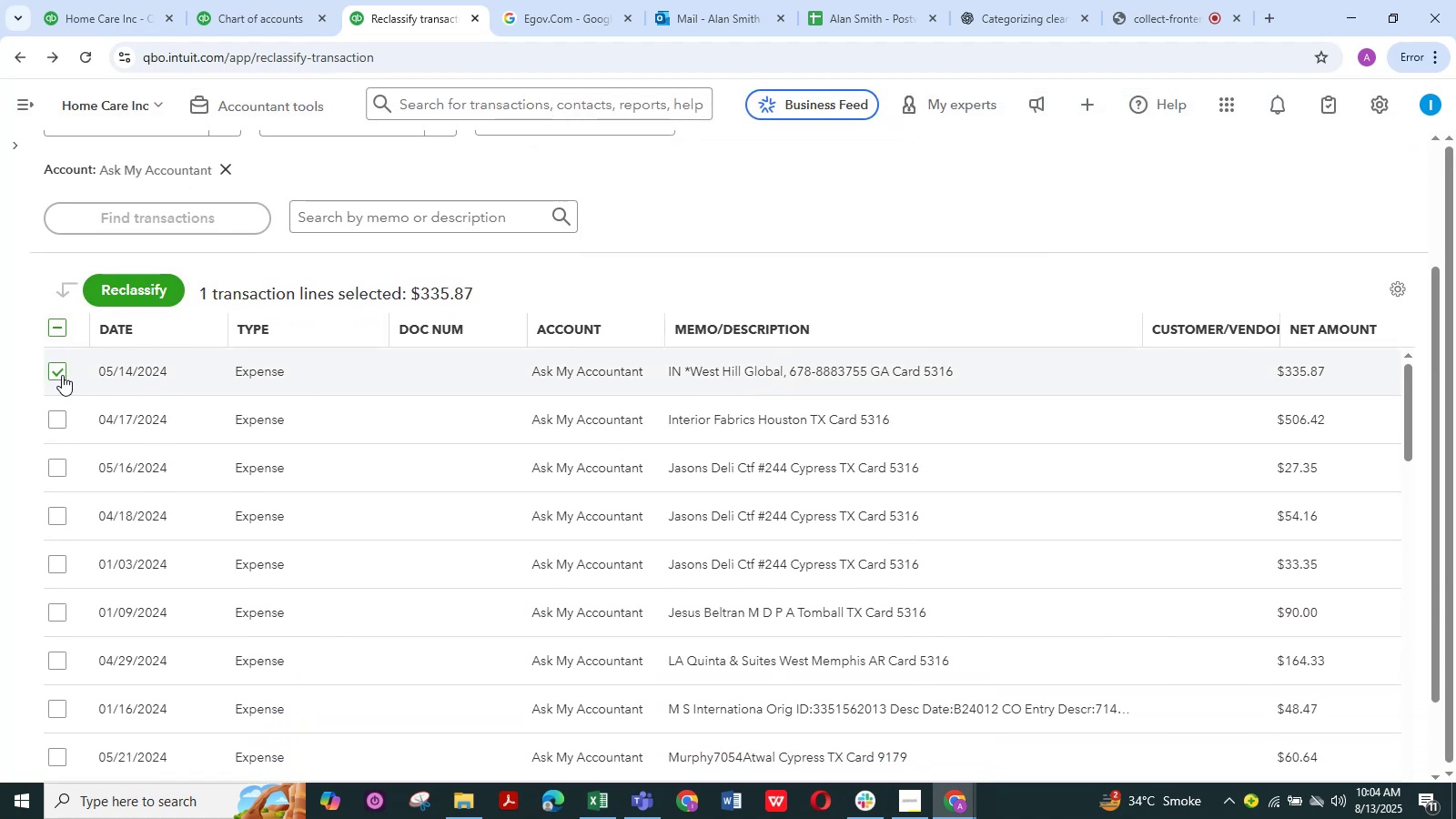 
left_click([92, 307])
 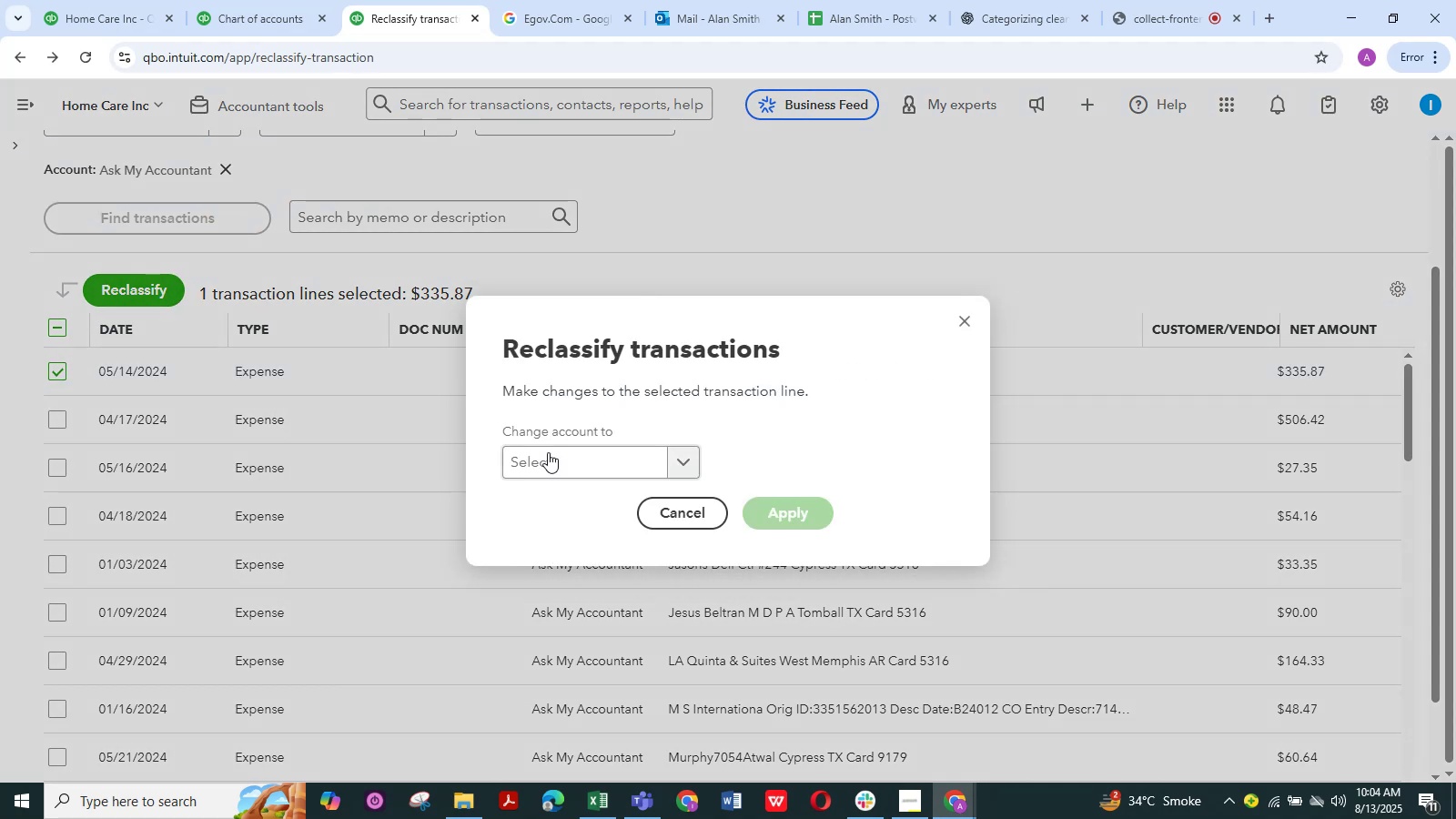 
left_click([549, 452])
 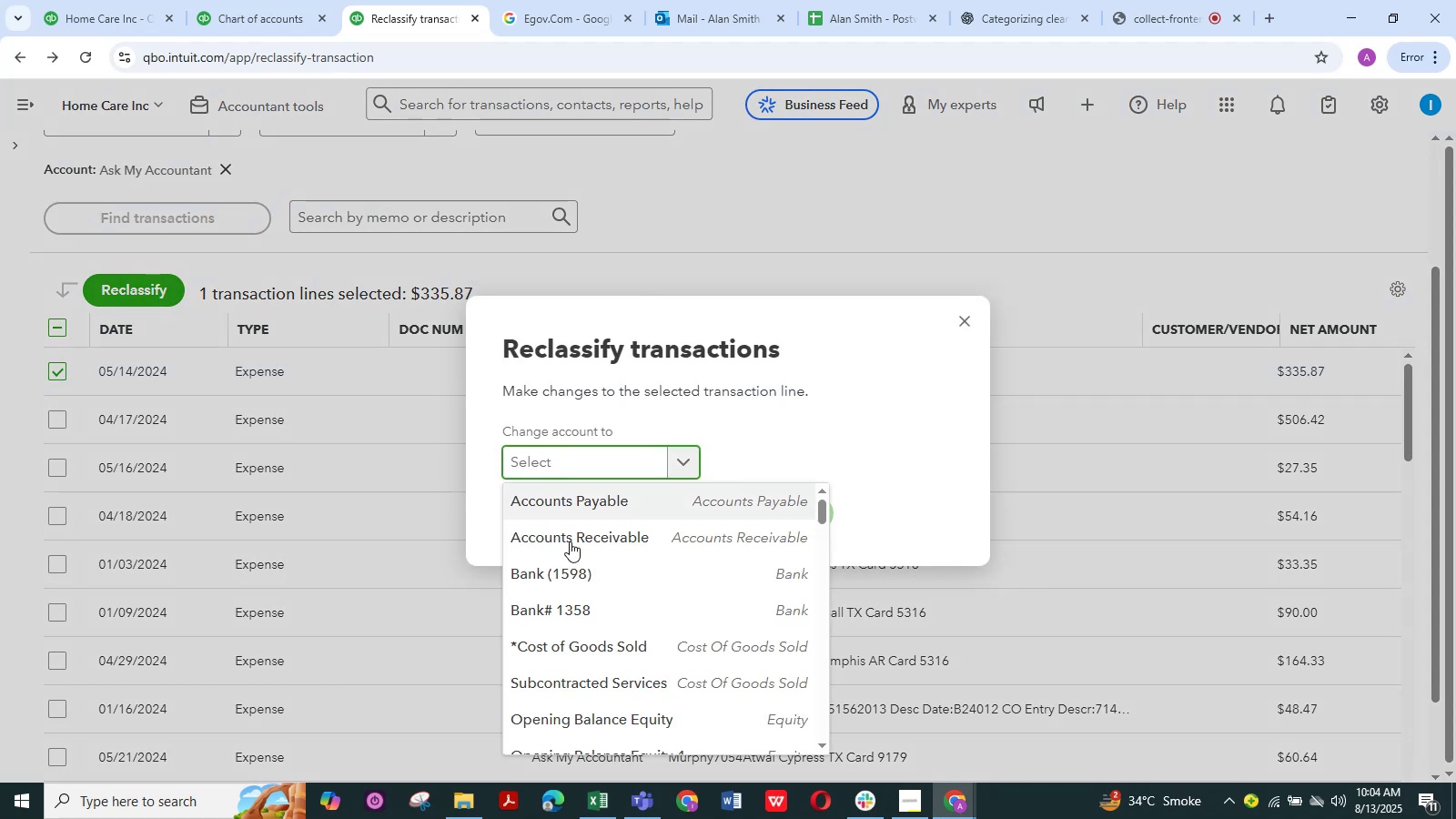 
scroll: coordinate [569, 587], scroll_direction: down, amount: 4.0
 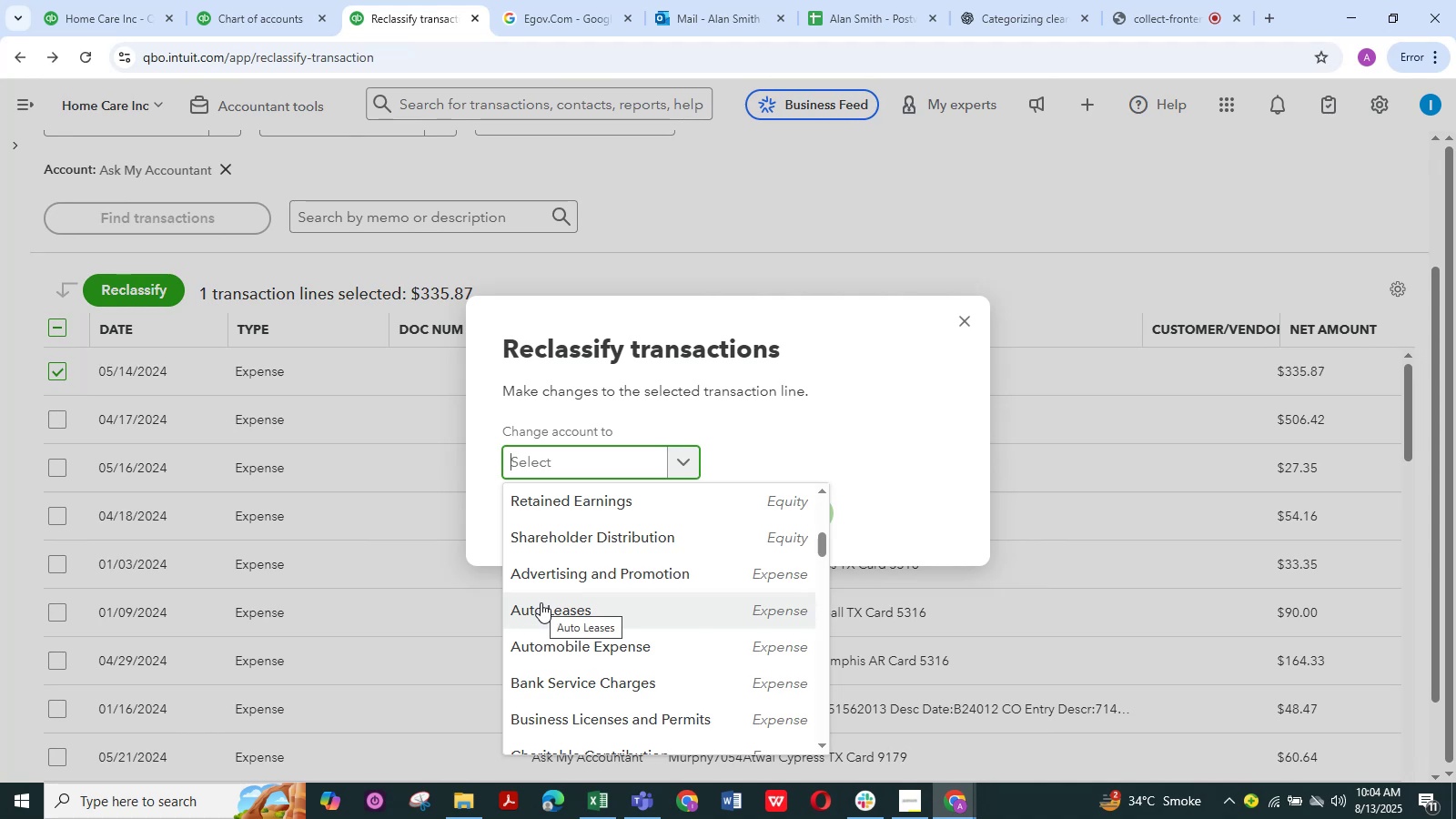 
wait(9.83)
 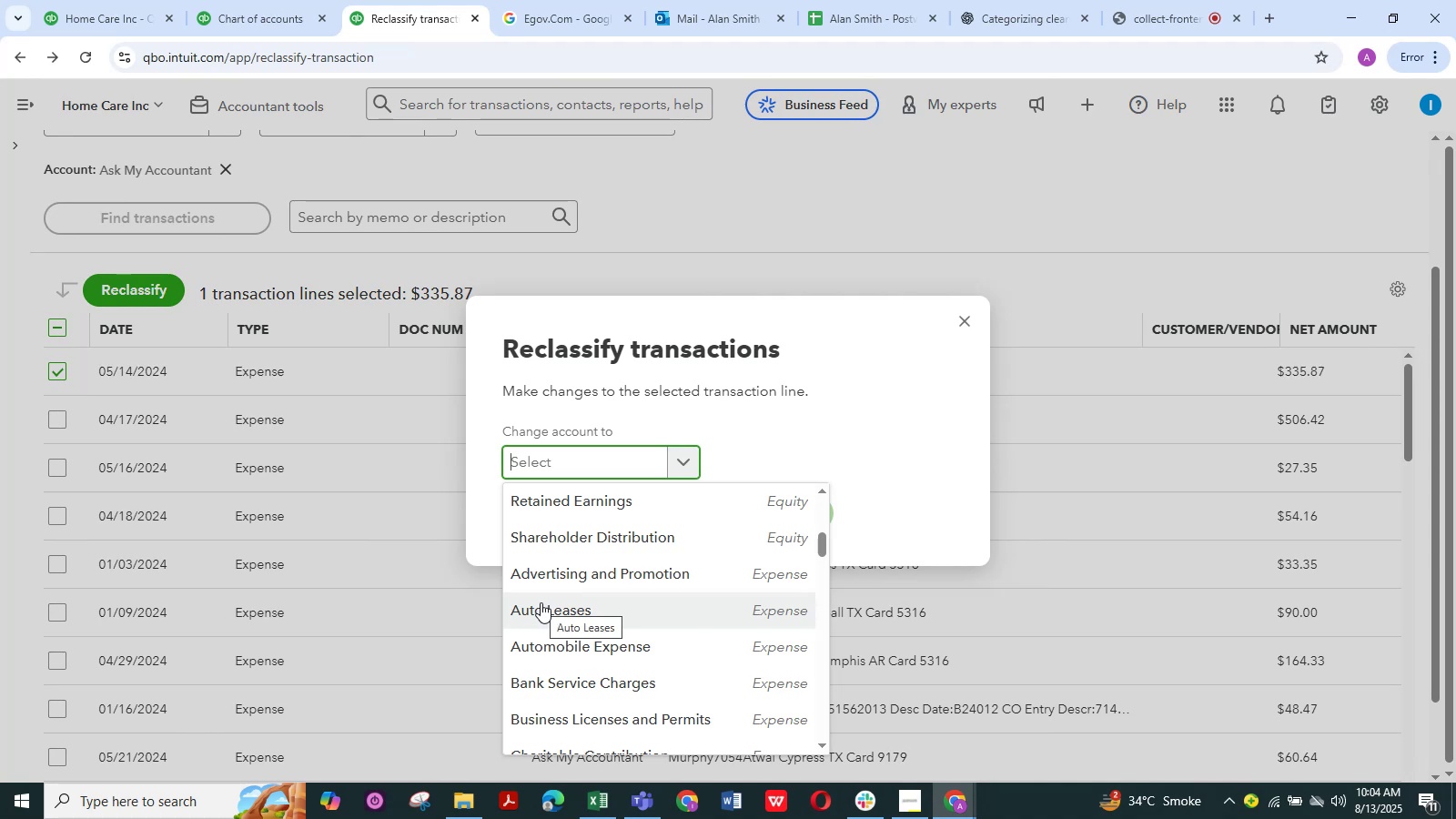 
scroll: coordinate [541, 602], scroll_direction: down, amount: 2.0
 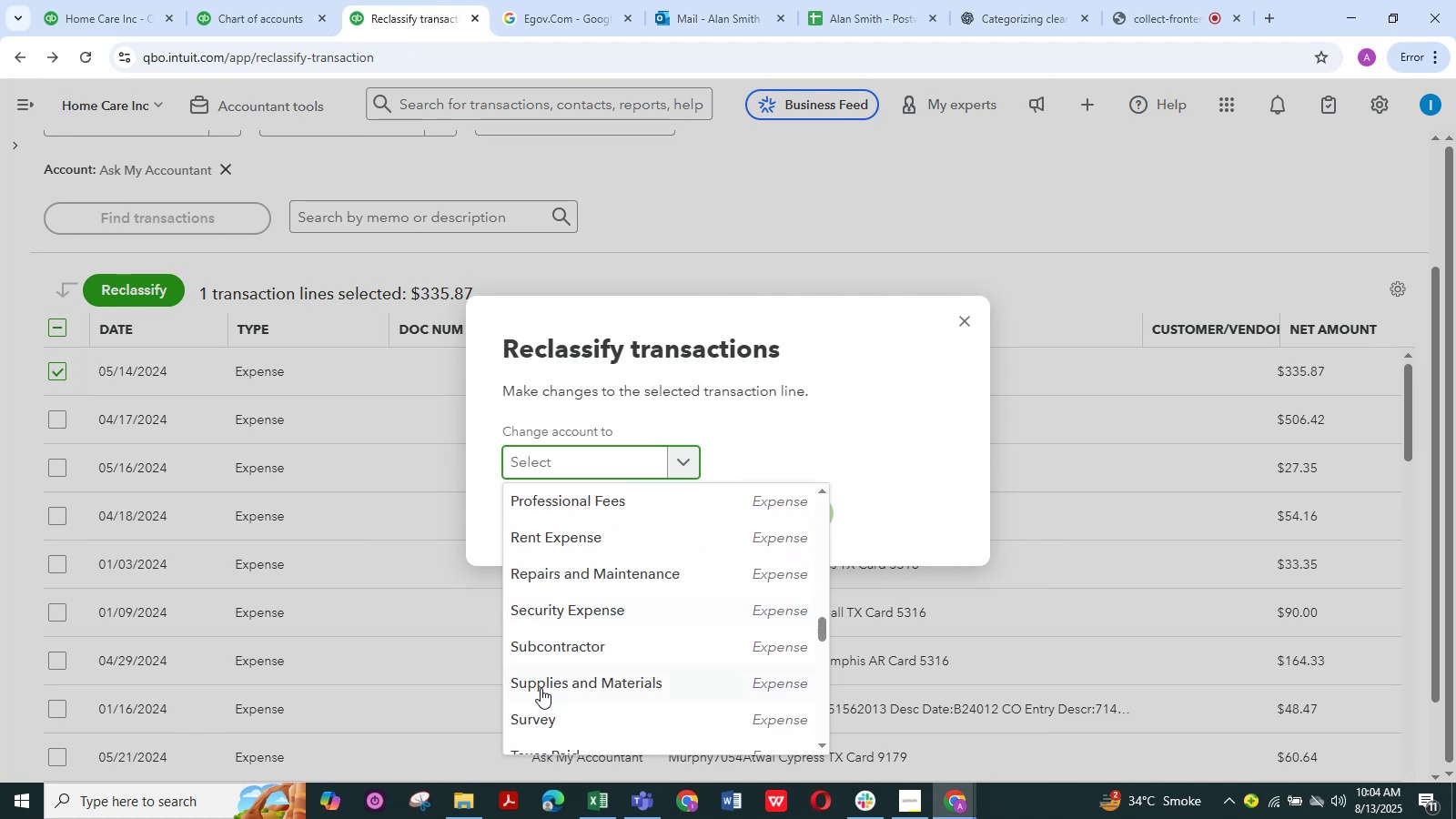 
left_click([541, 692])
 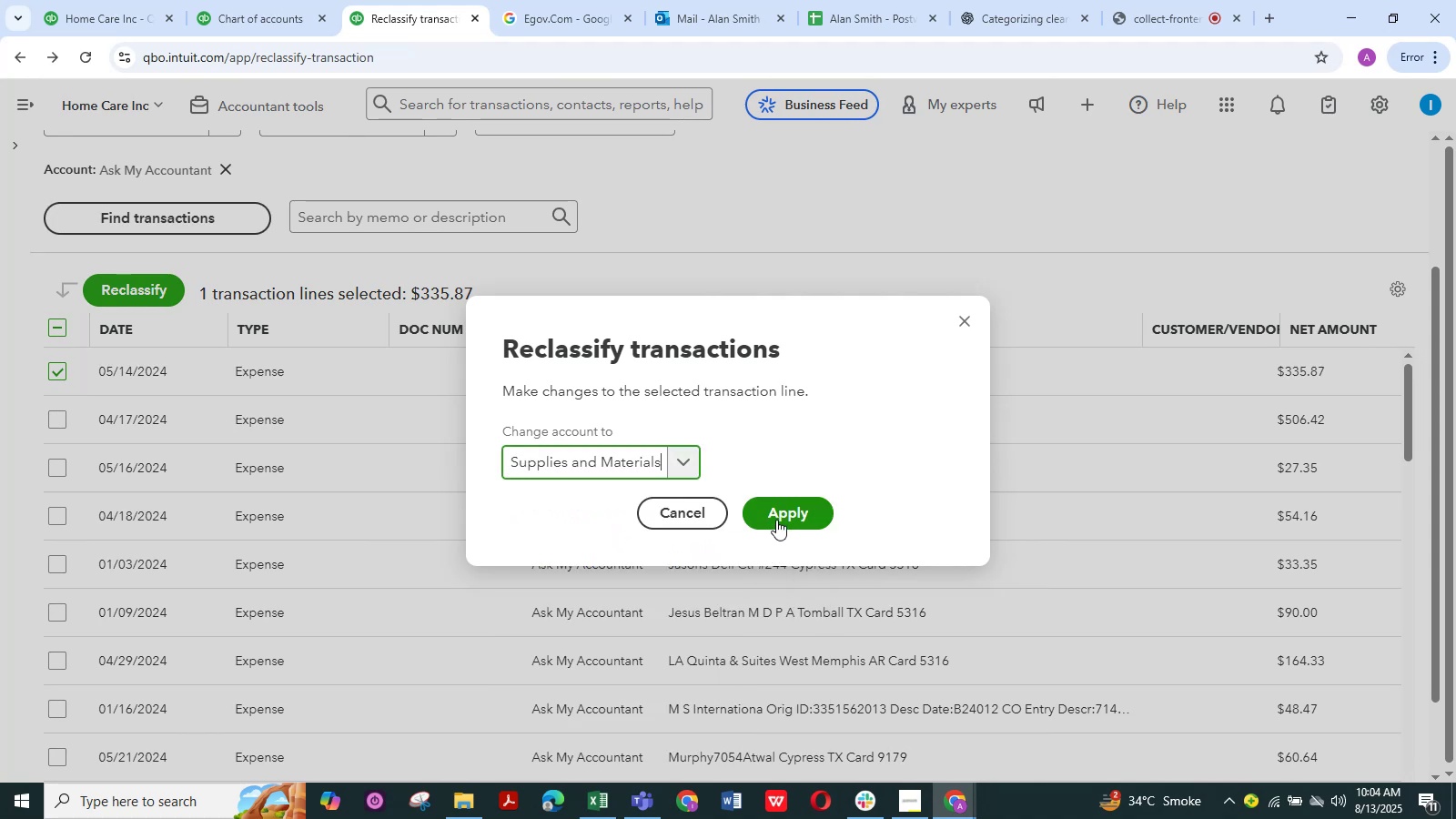 
left_click([777, 519])
 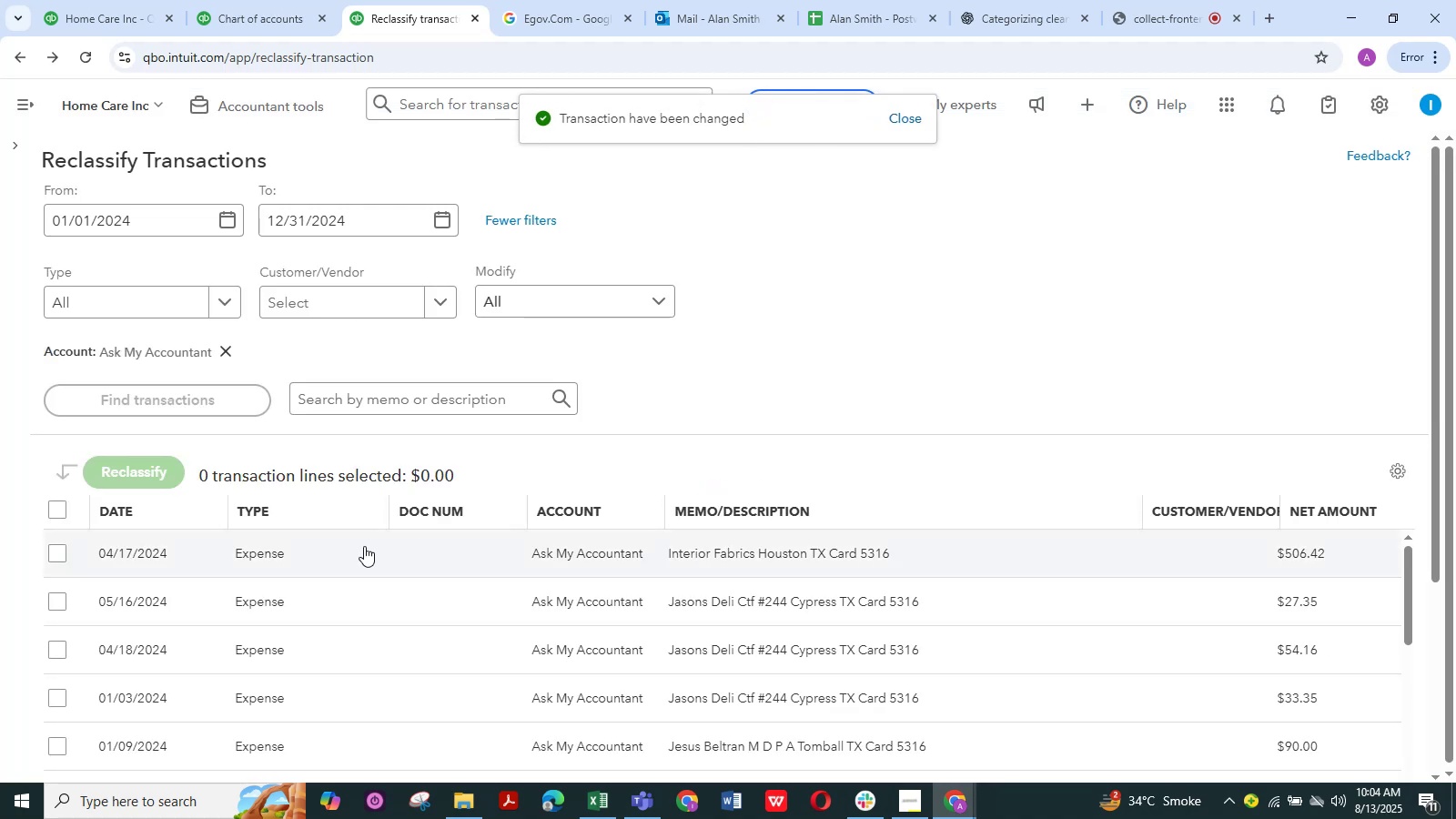 
left_click([55, 544])
 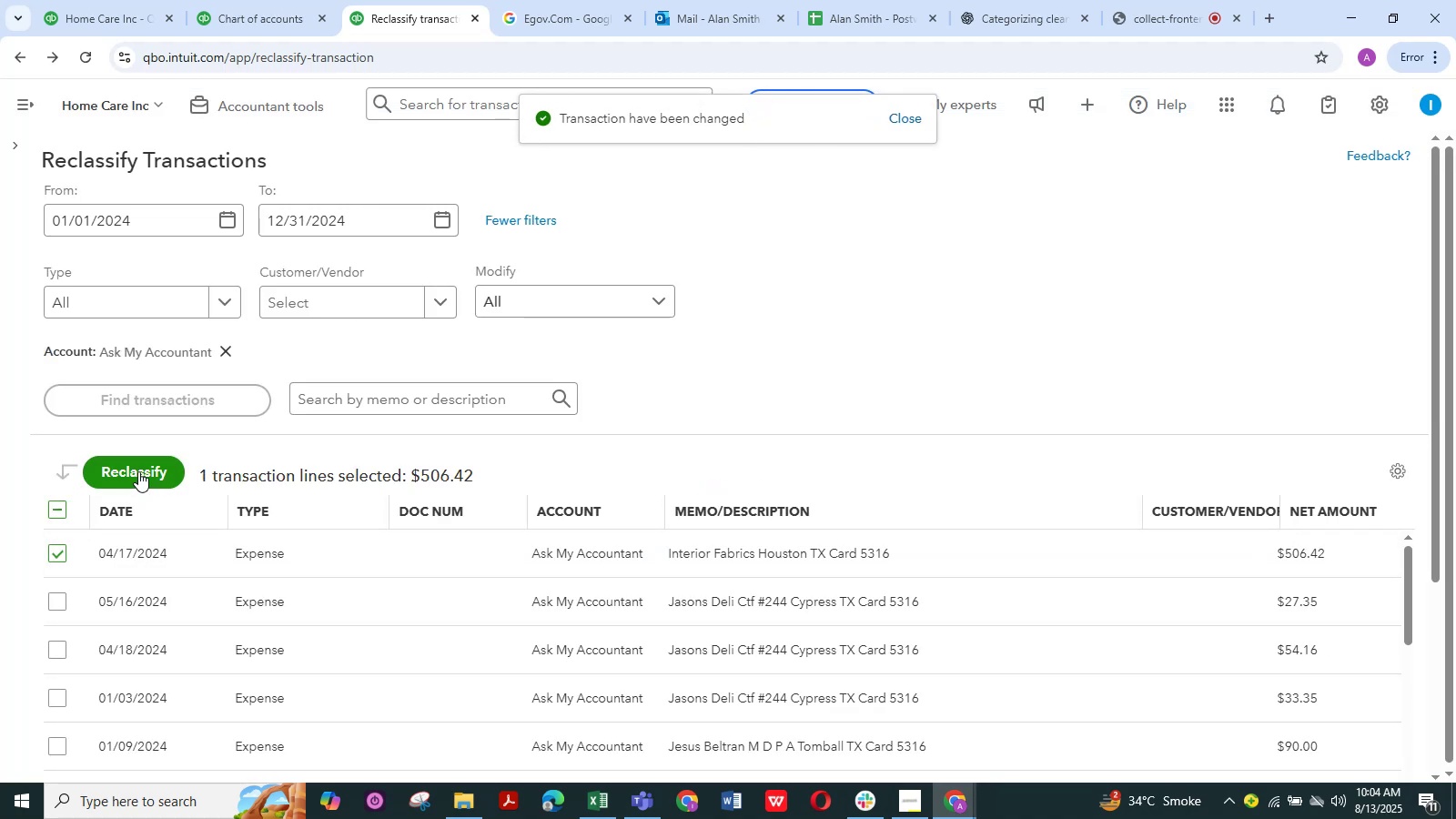 
left_click([138, 471])
 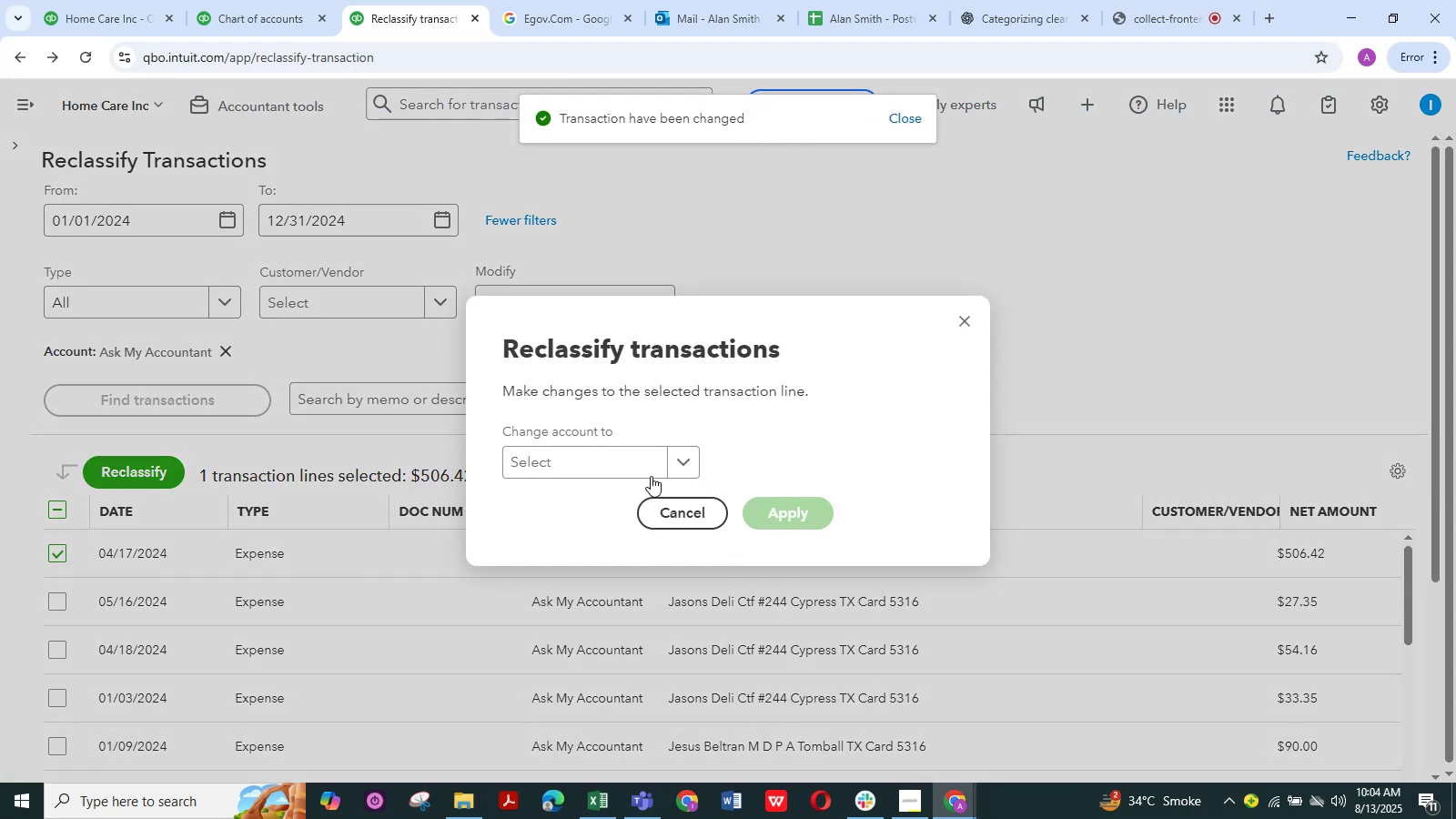 
left_click([628, 463])
 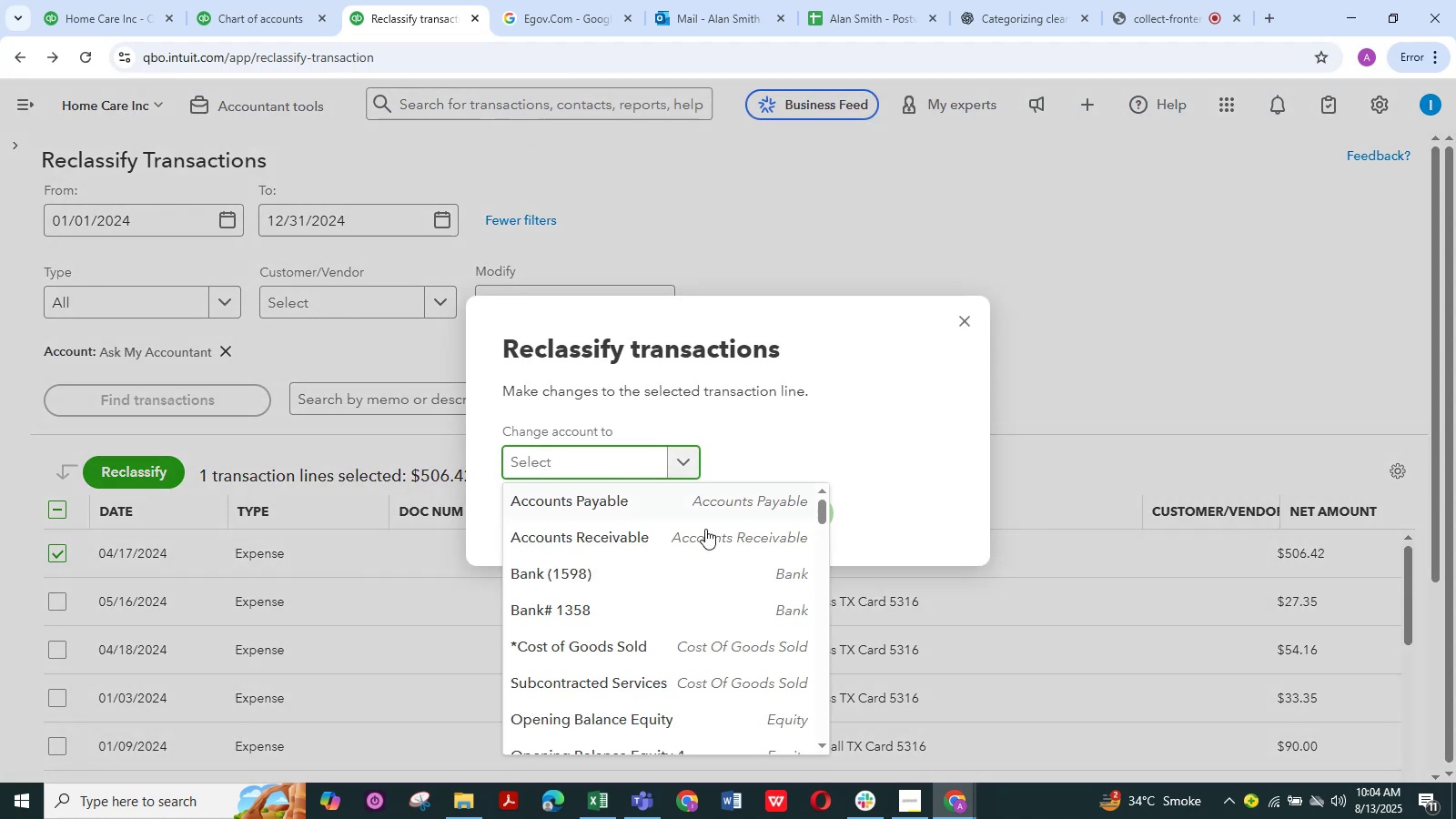 
scroll: coordinate [693, 547], scroll_direction: down, amount: 14.0
 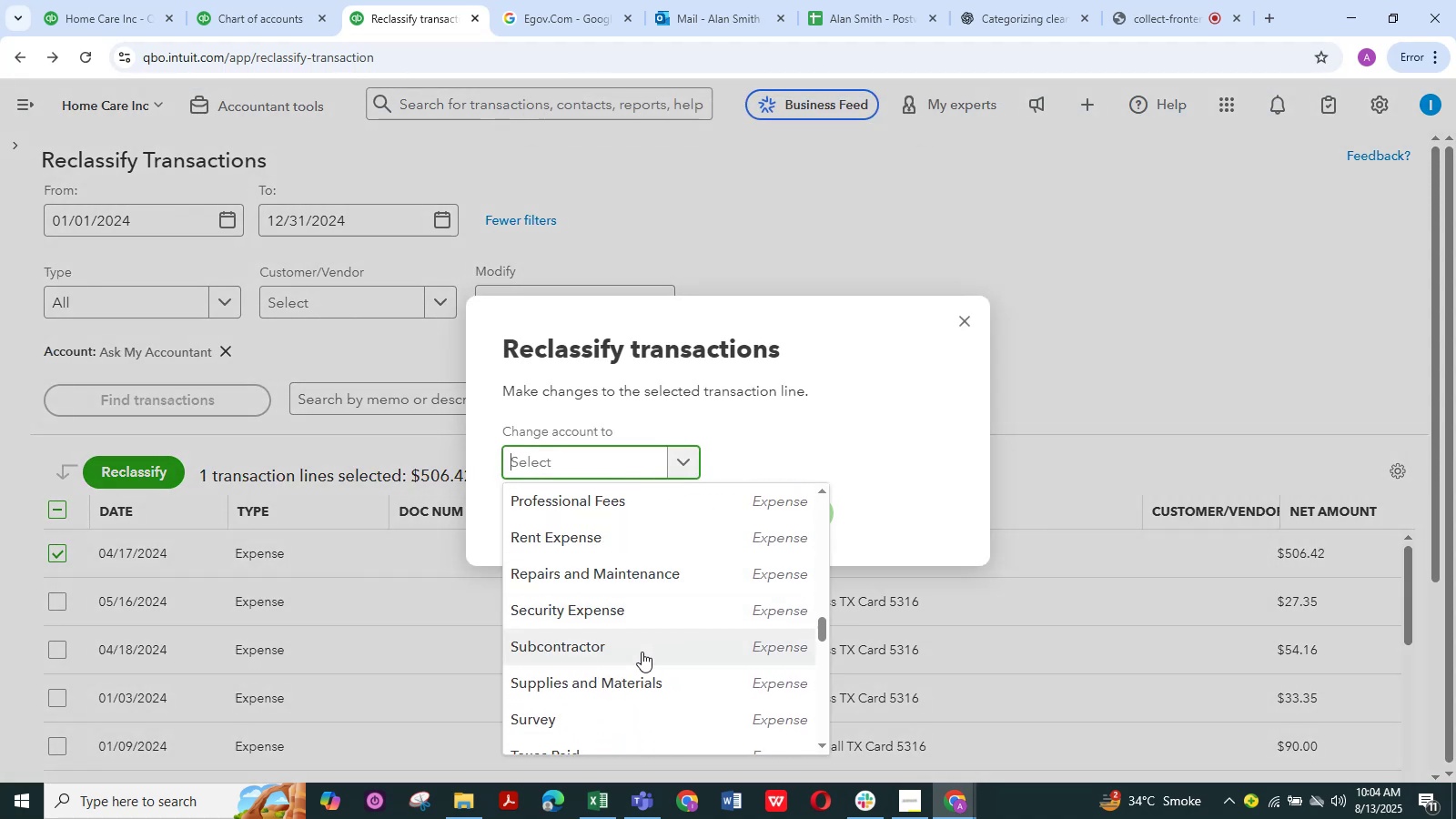 
left_click([637, 654])
 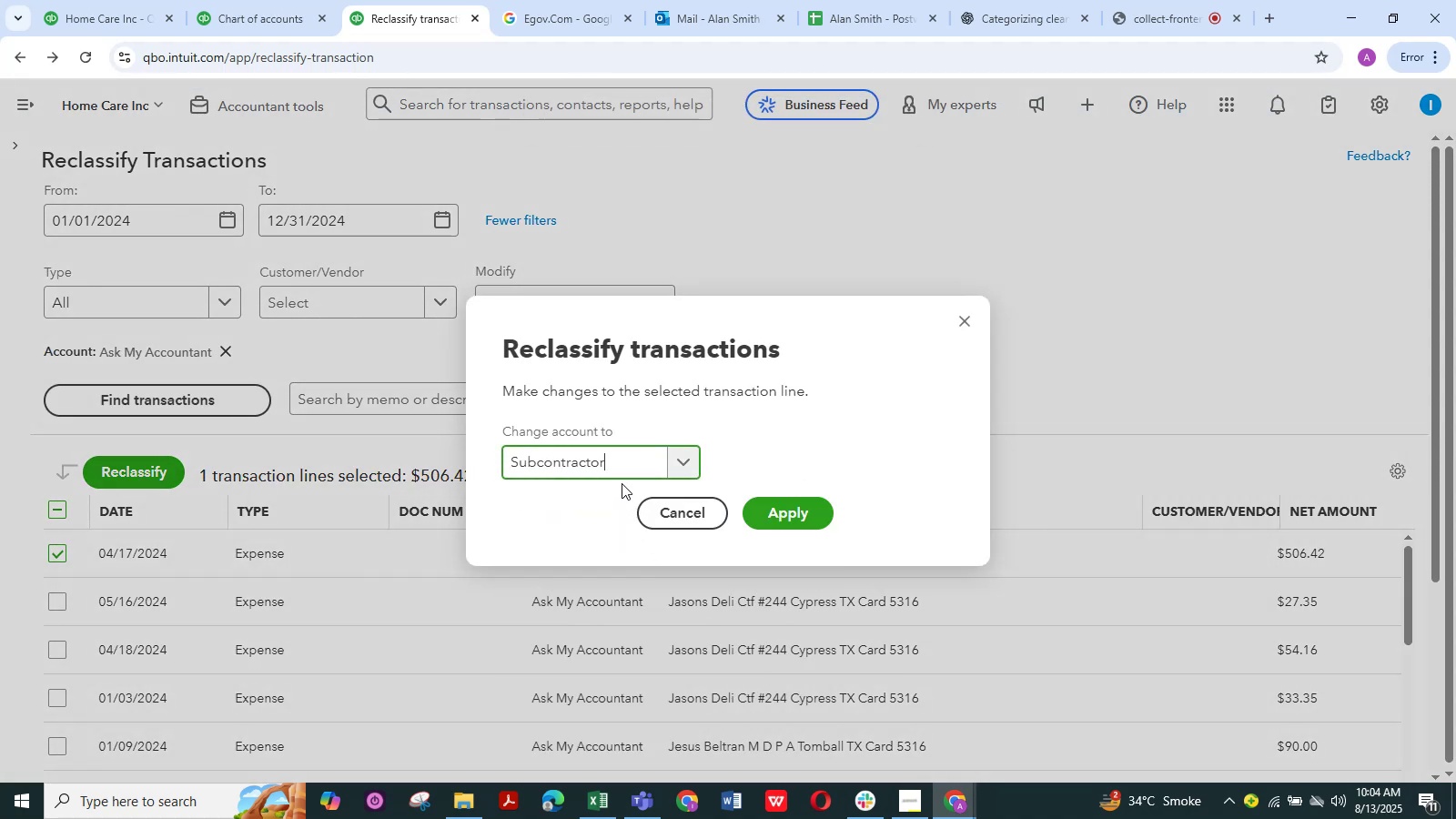 
left_click([609, 462])
 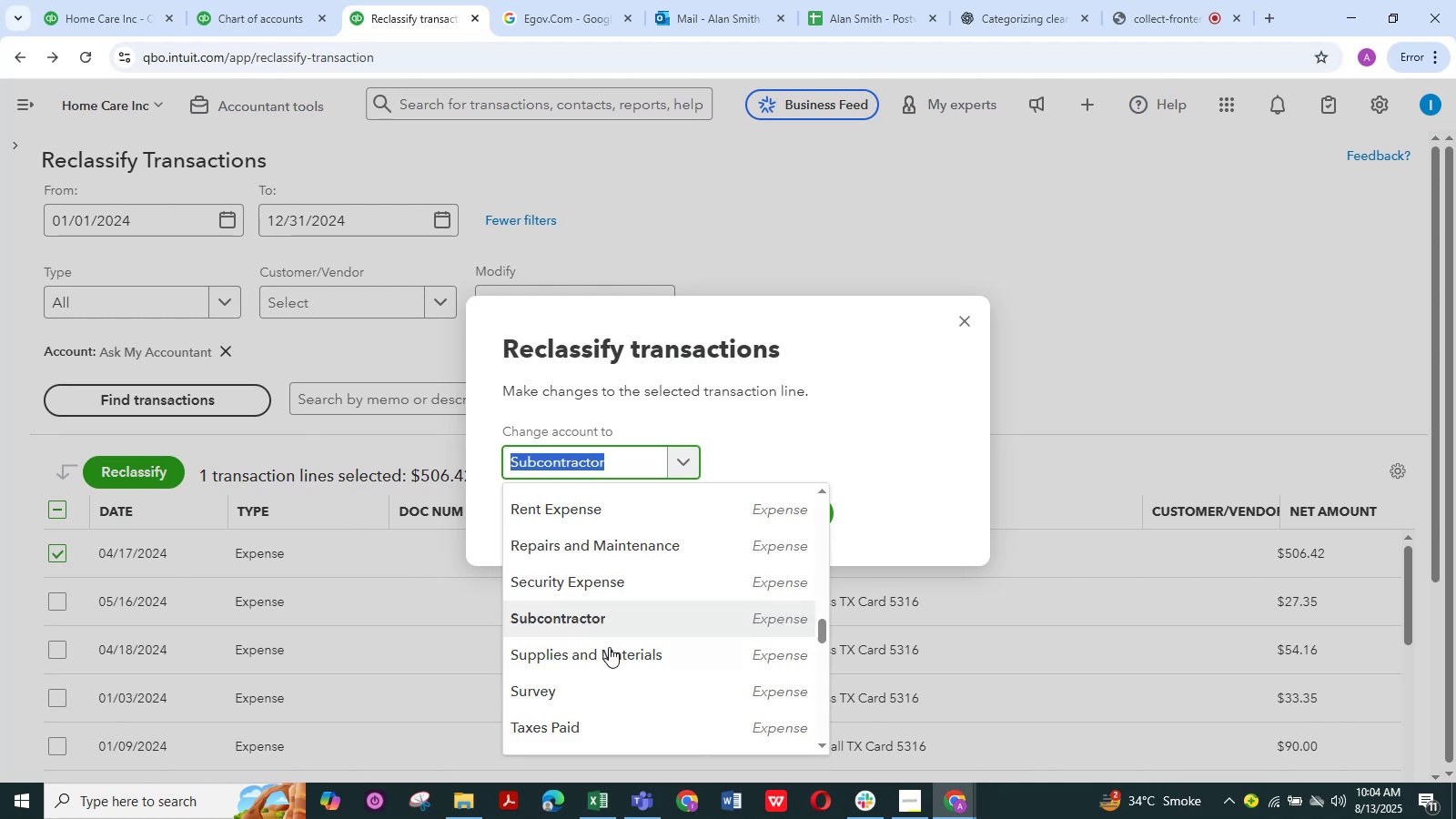 
left_click([608, 649])
 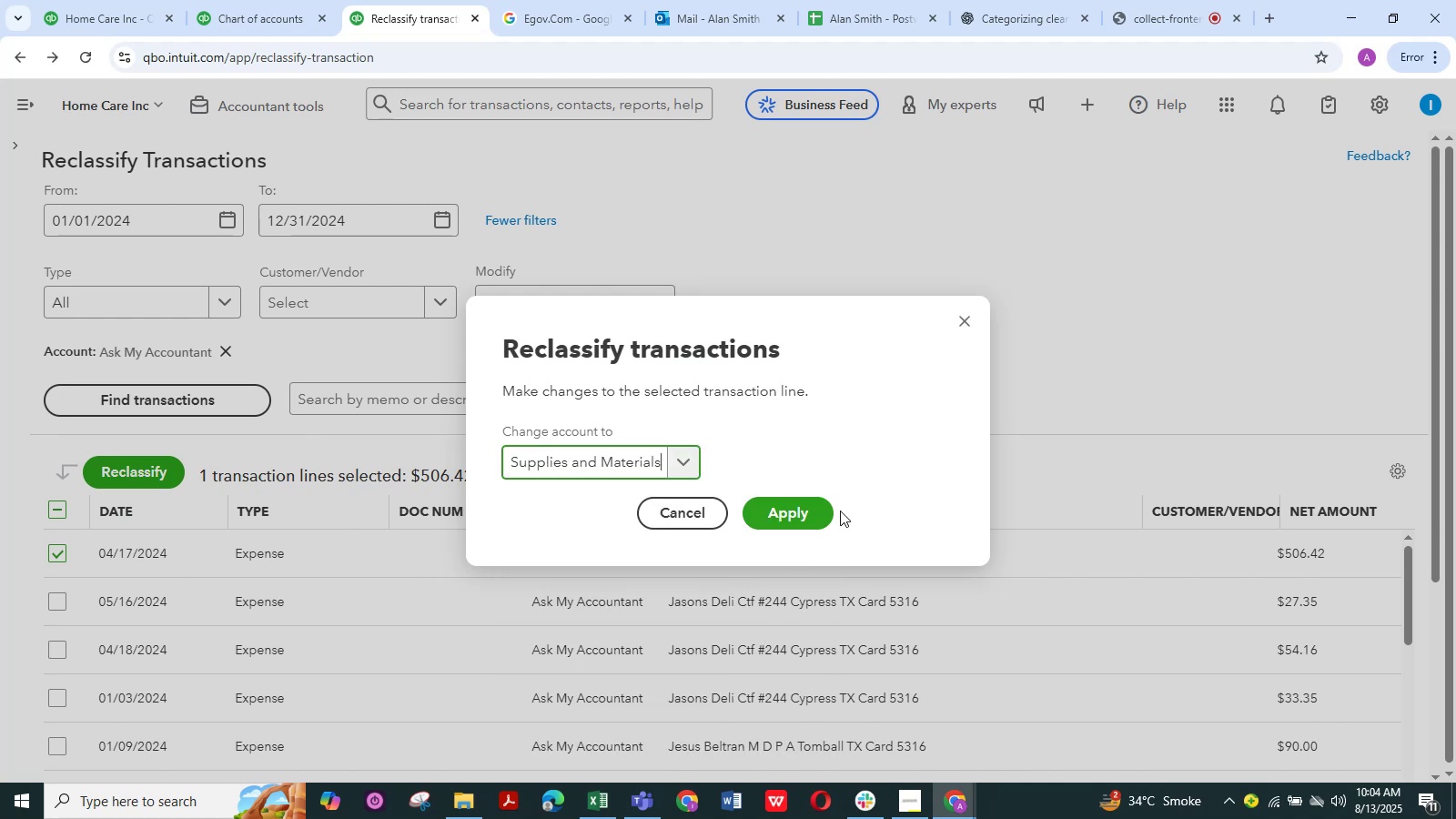 
left_click([827, 511])
 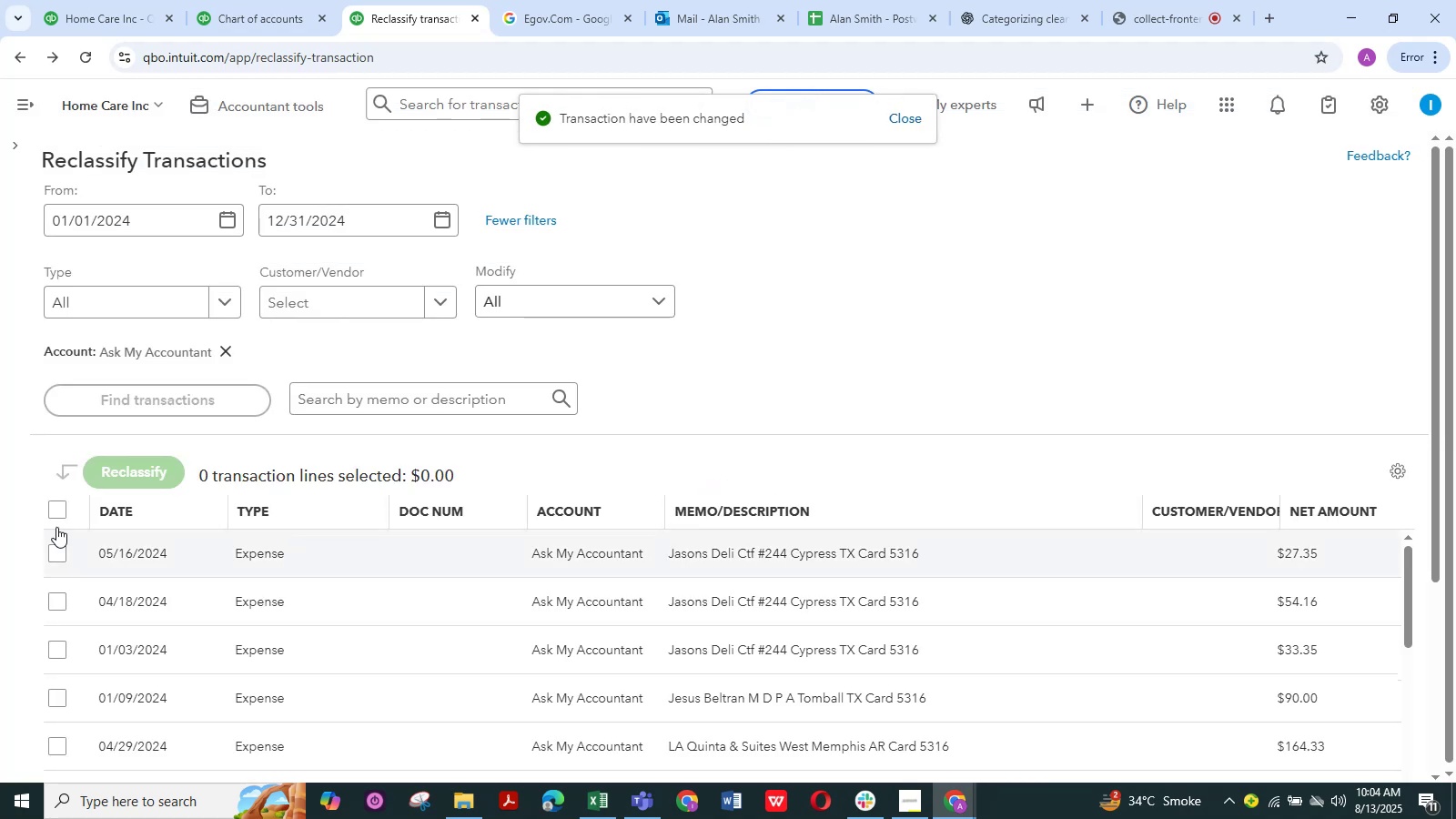 
wait(6.03)
 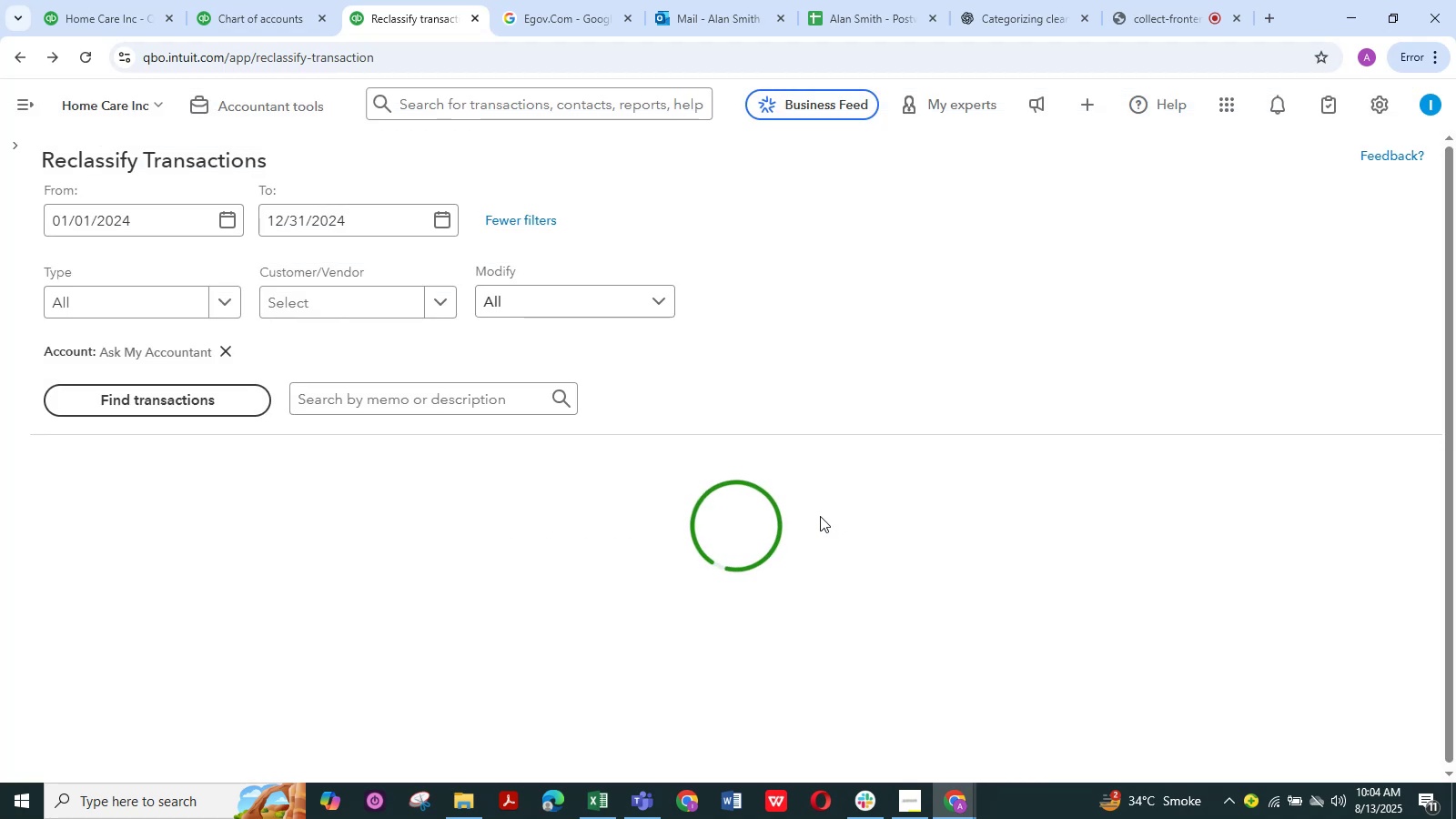 
double_click([52, 601])
 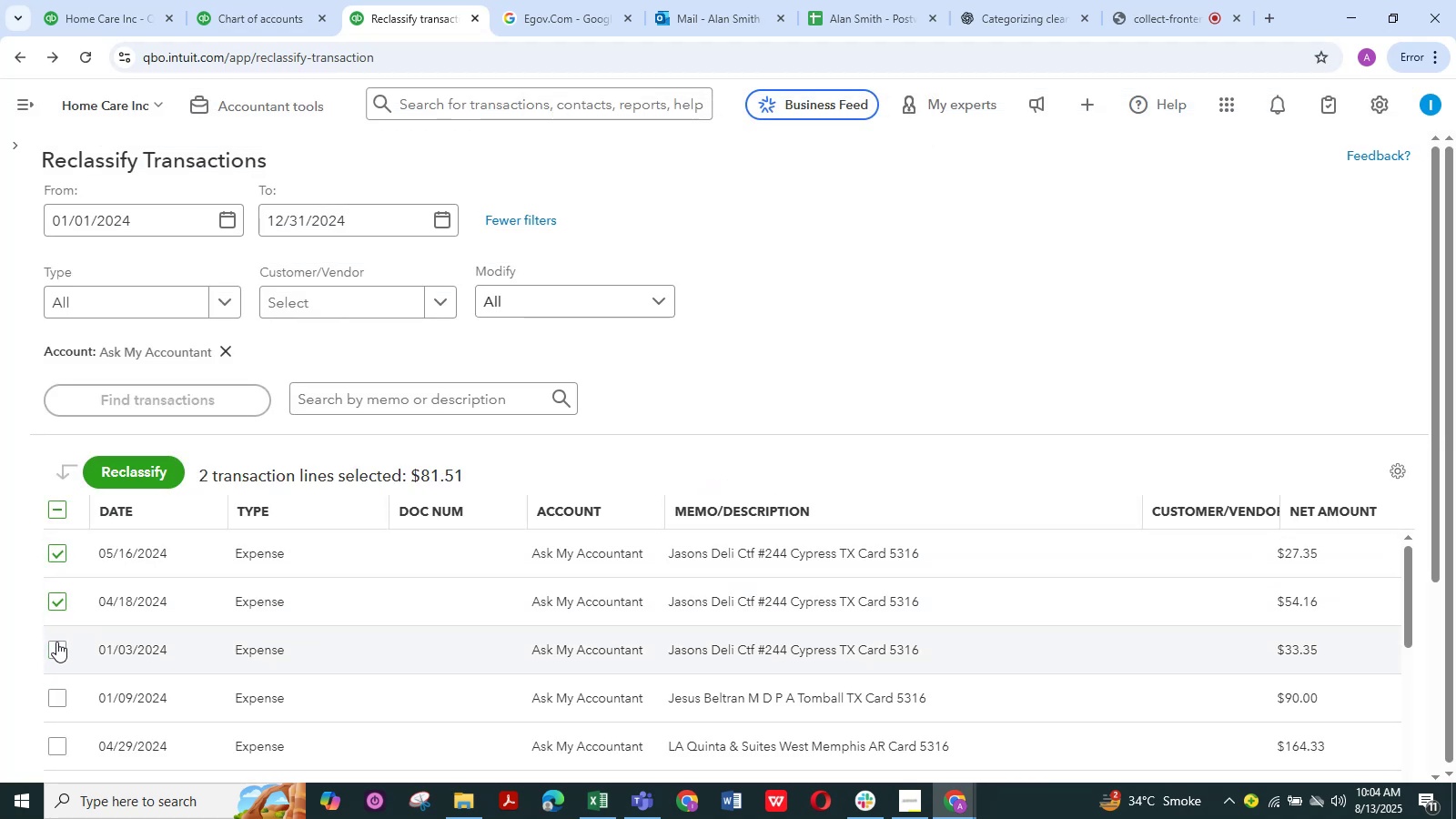 
left_click([56, 642])
 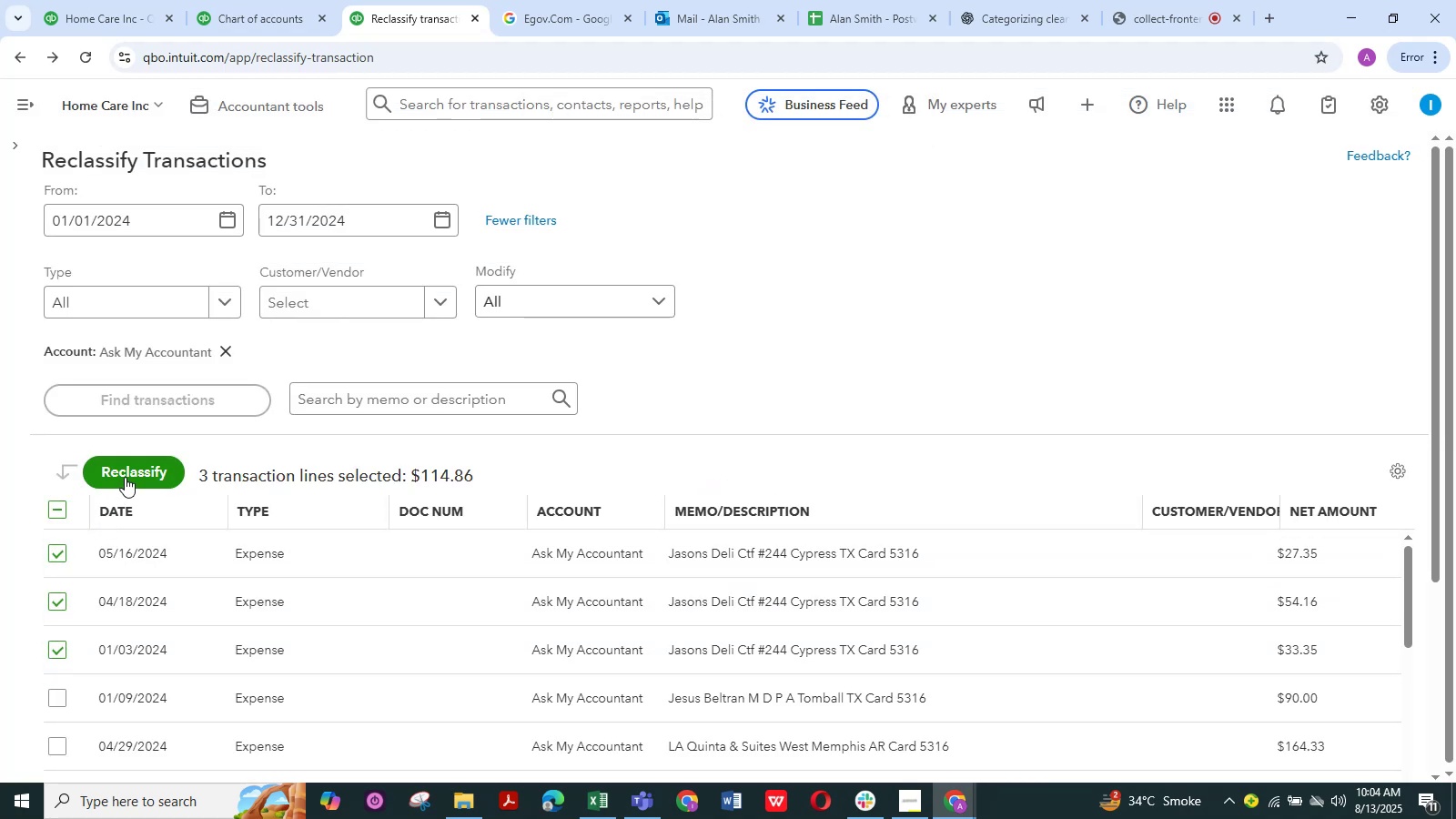 
left_click([125, 477])
 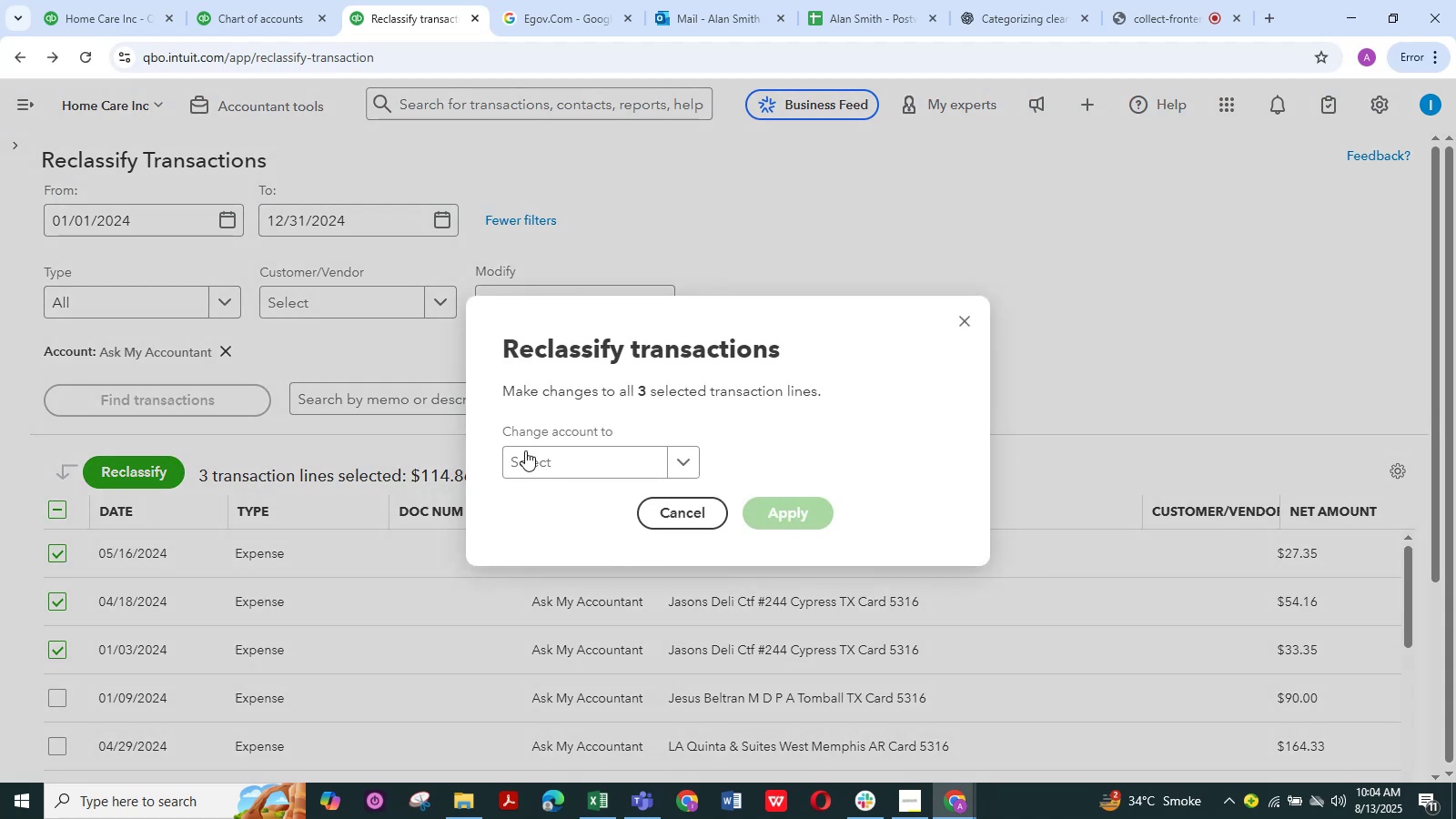 
left_click([531, 466])
 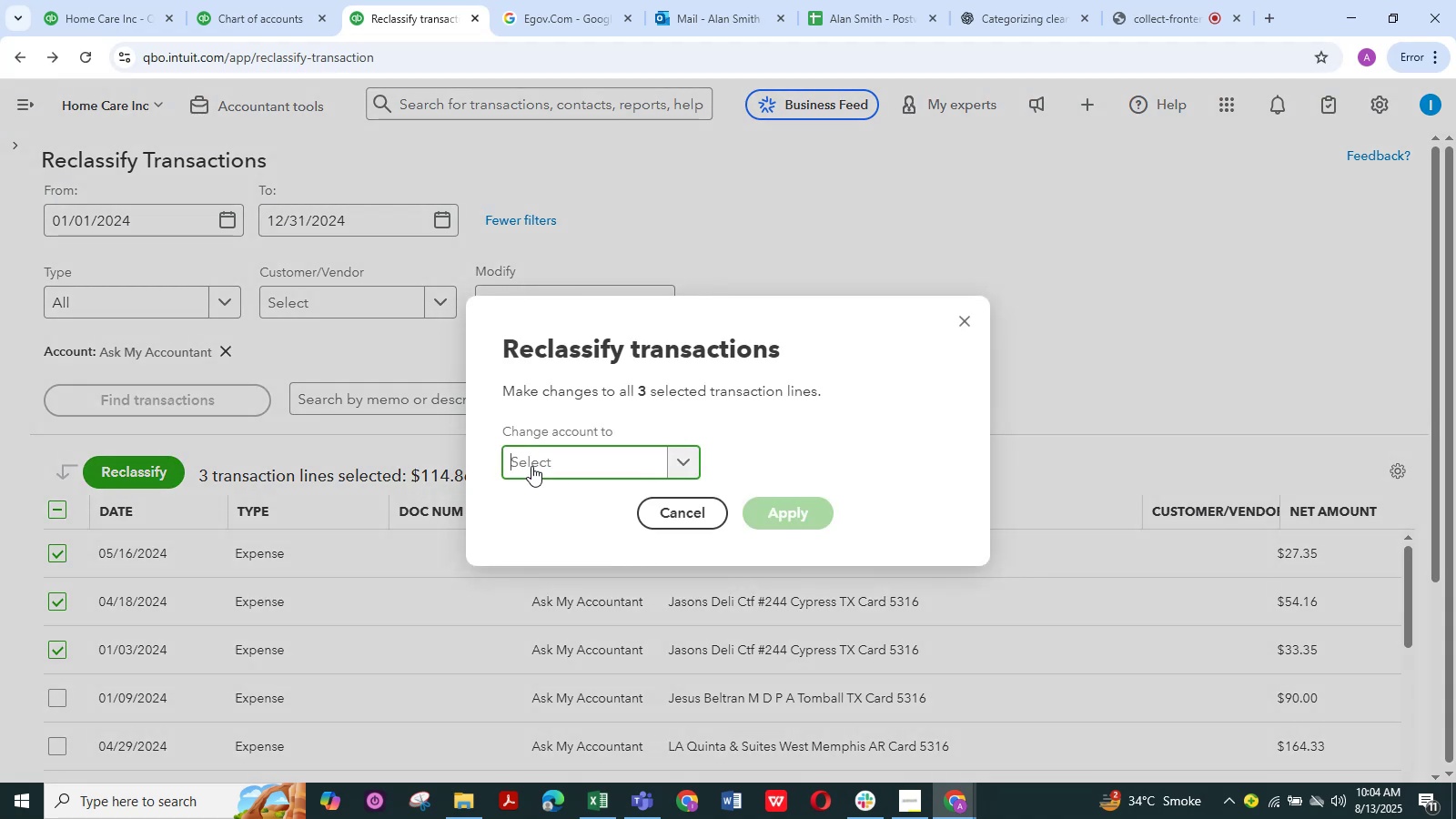 
mouse_move([504, 478])
 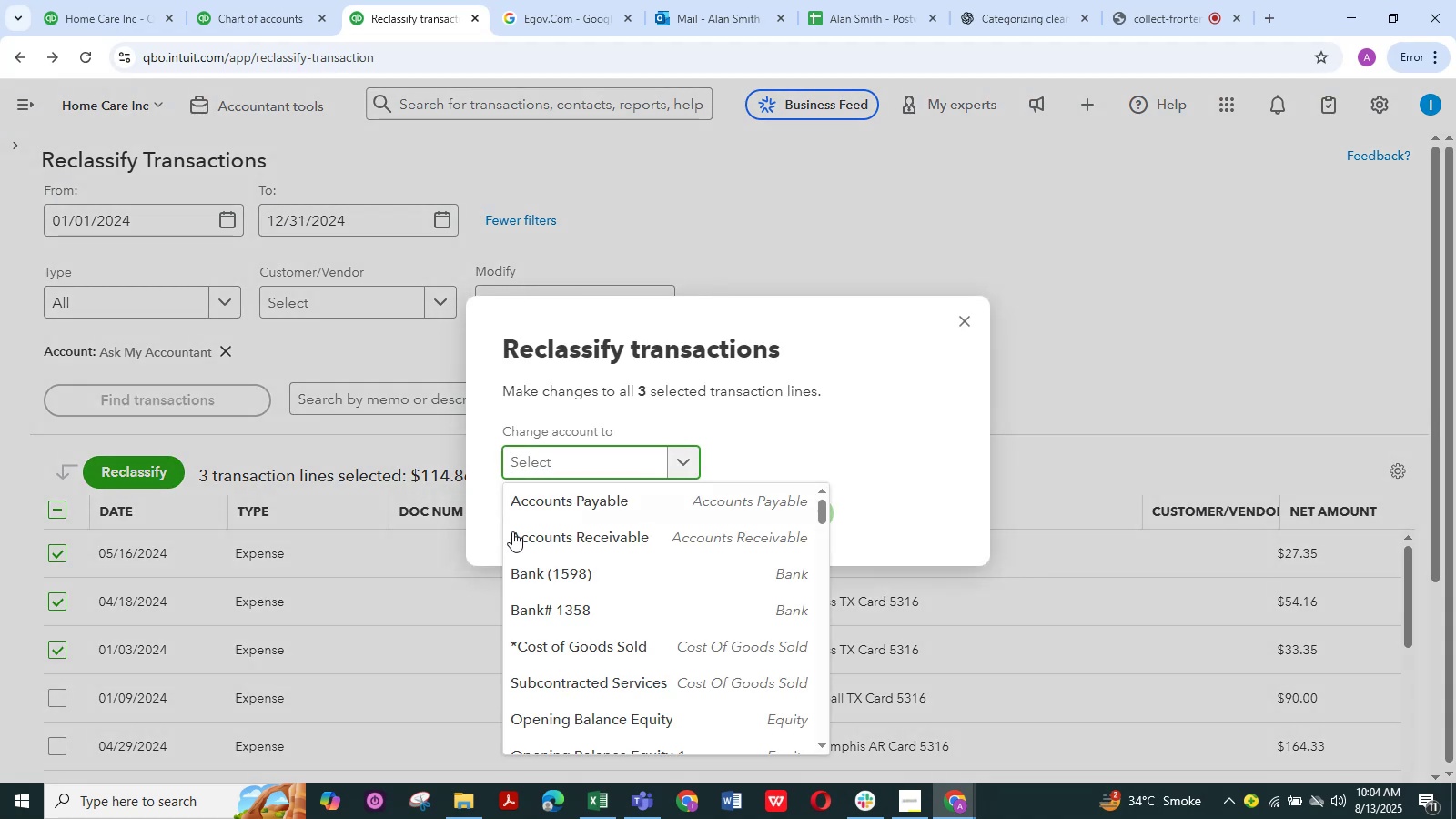 
scroll: coordinate [515, 543], scroll_direction: down, amount: 10.0
 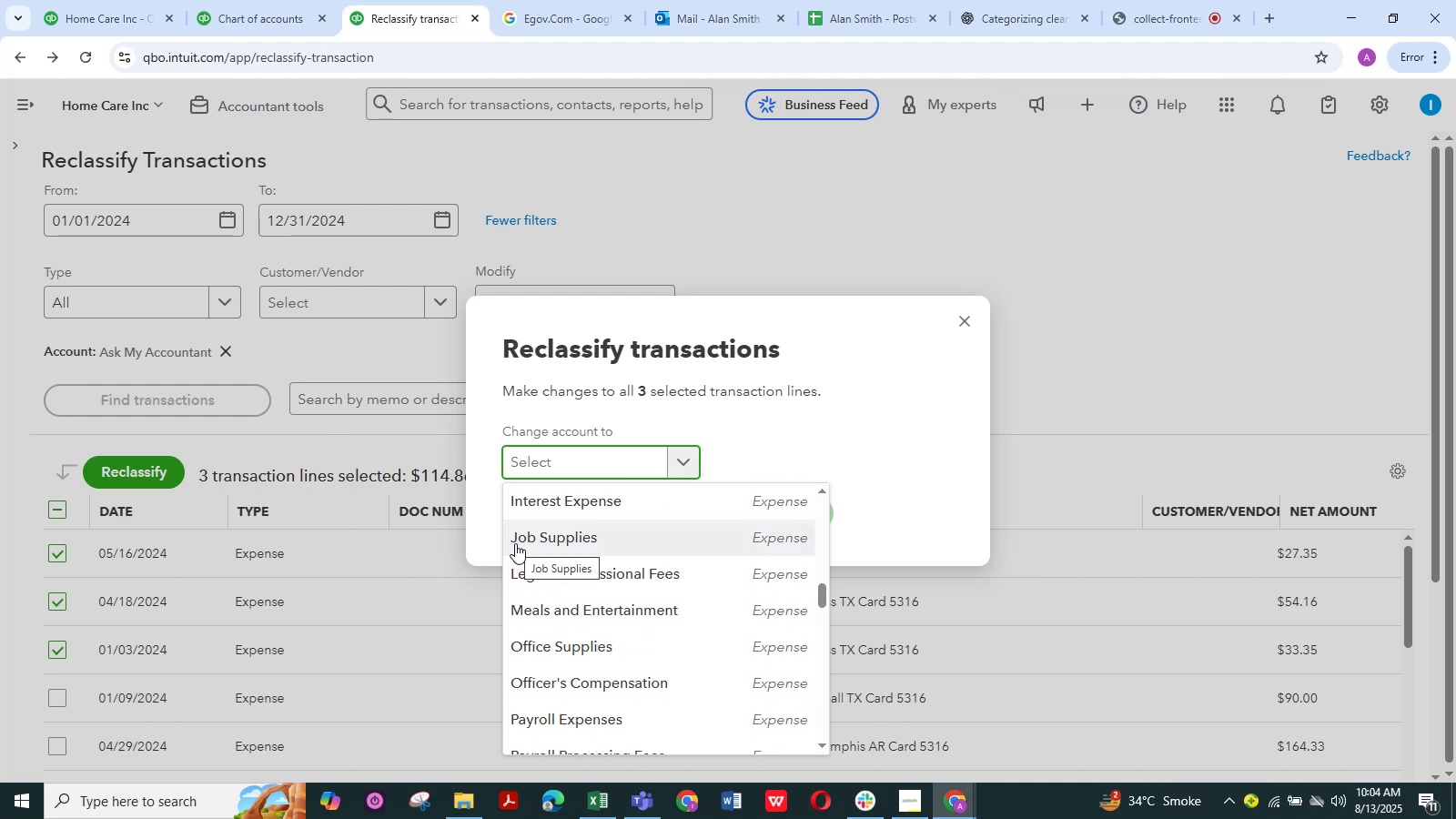 
wait(5.26)
 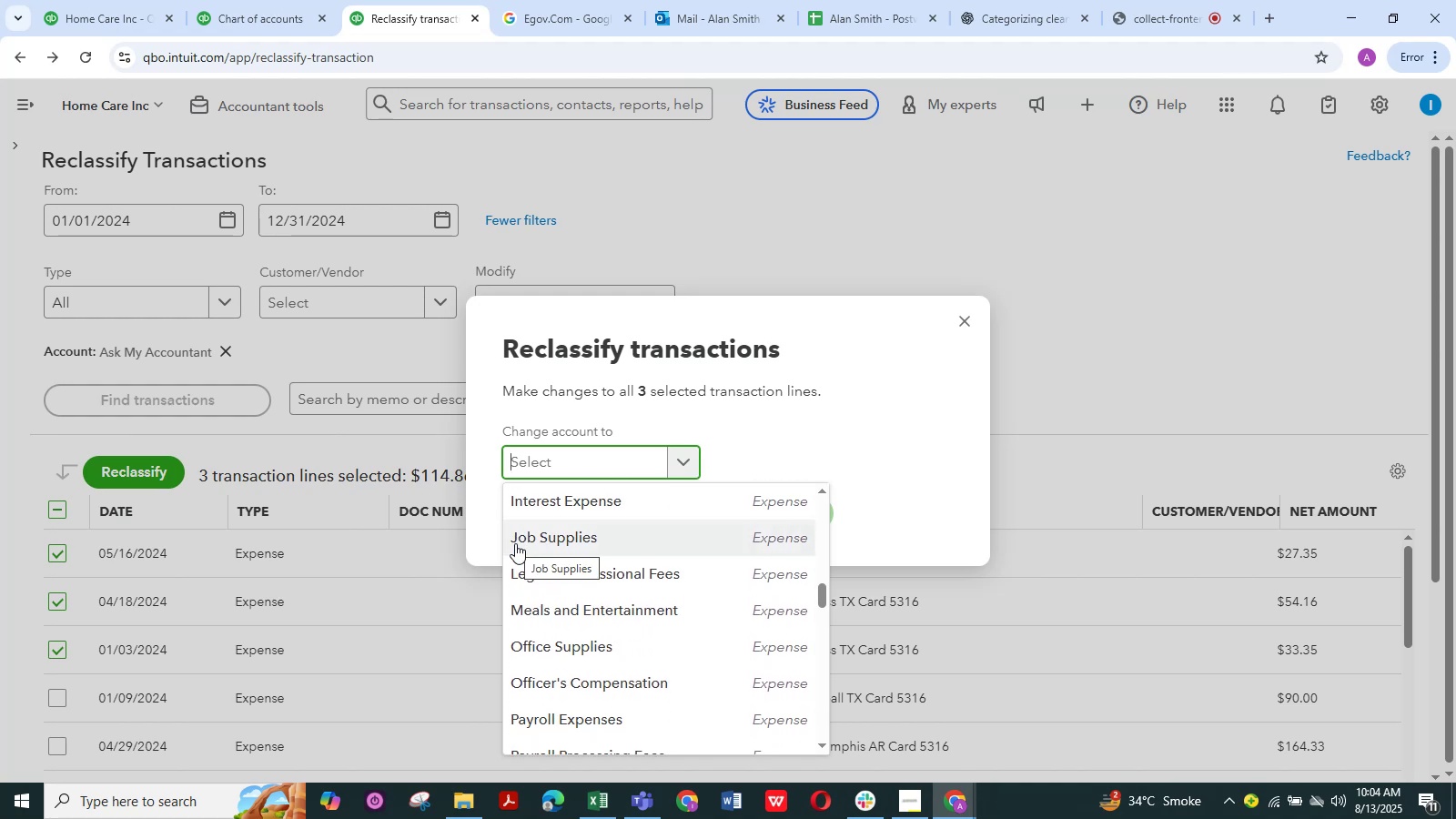 
scroll: coordinate [527, 558], scroll_direction: down, amount: 10.0
 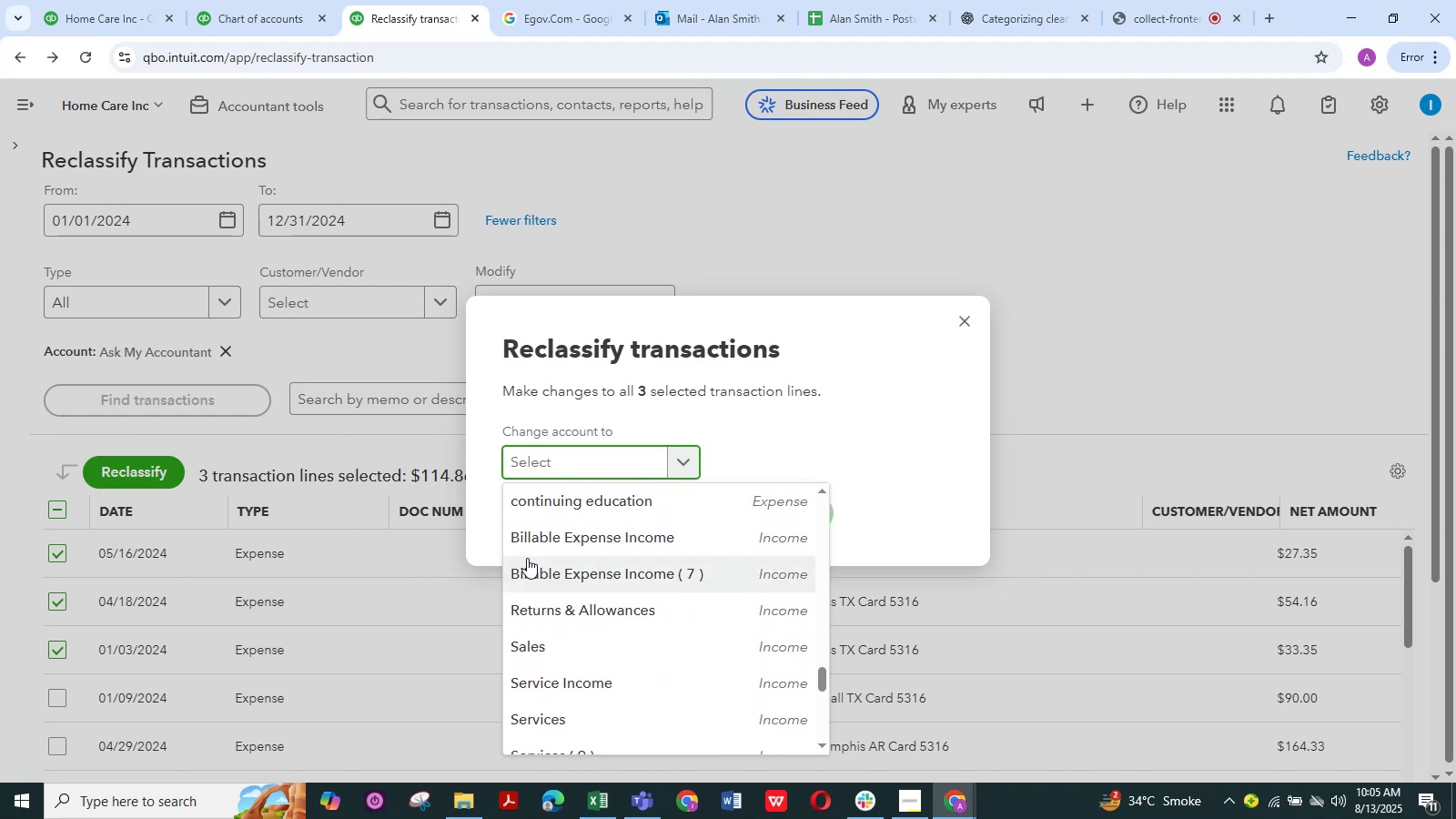 
scroll: coordinate [527, 558], scroll_direction: up, amount: 7.0
 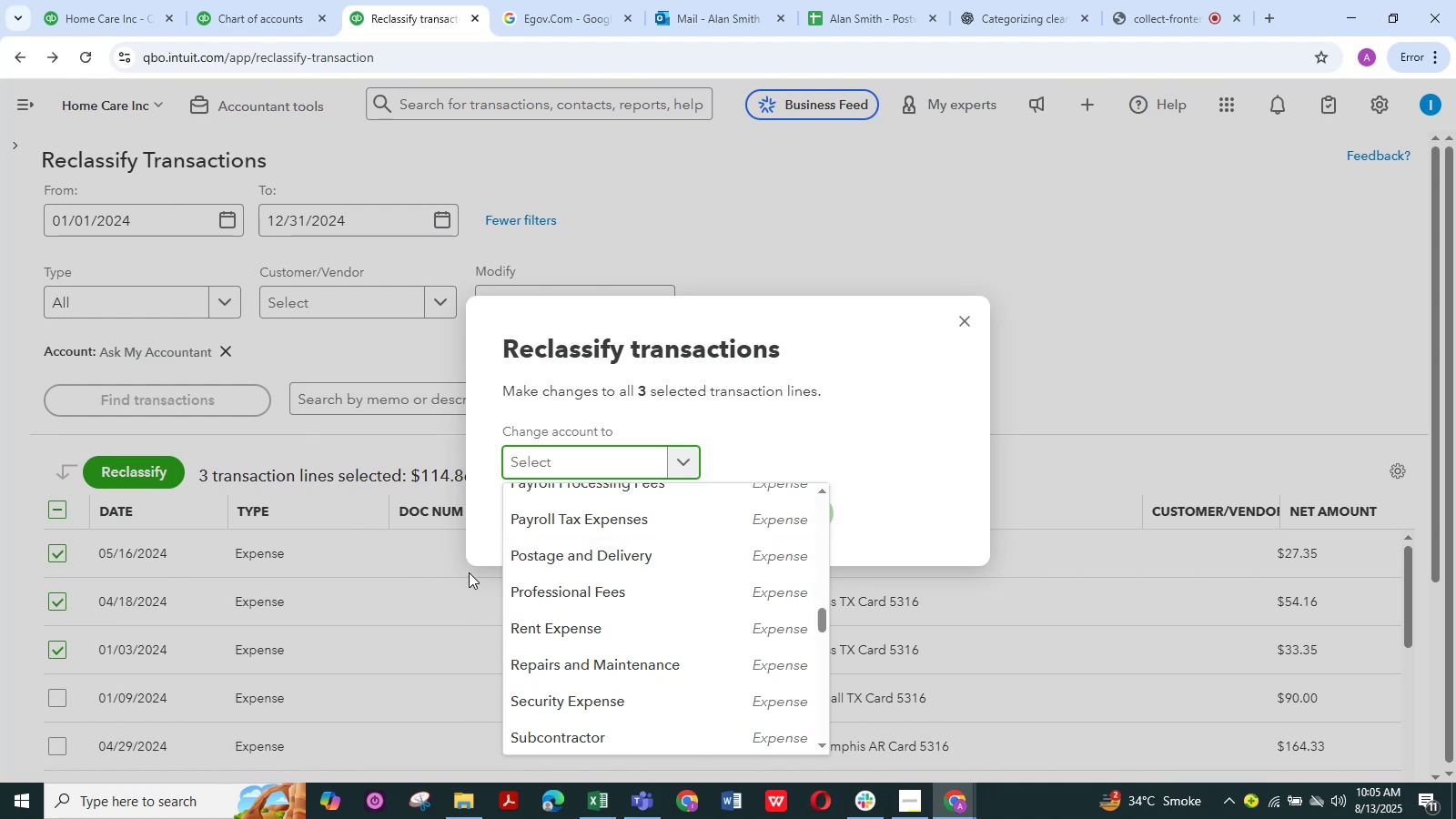 
wait(6.95)
 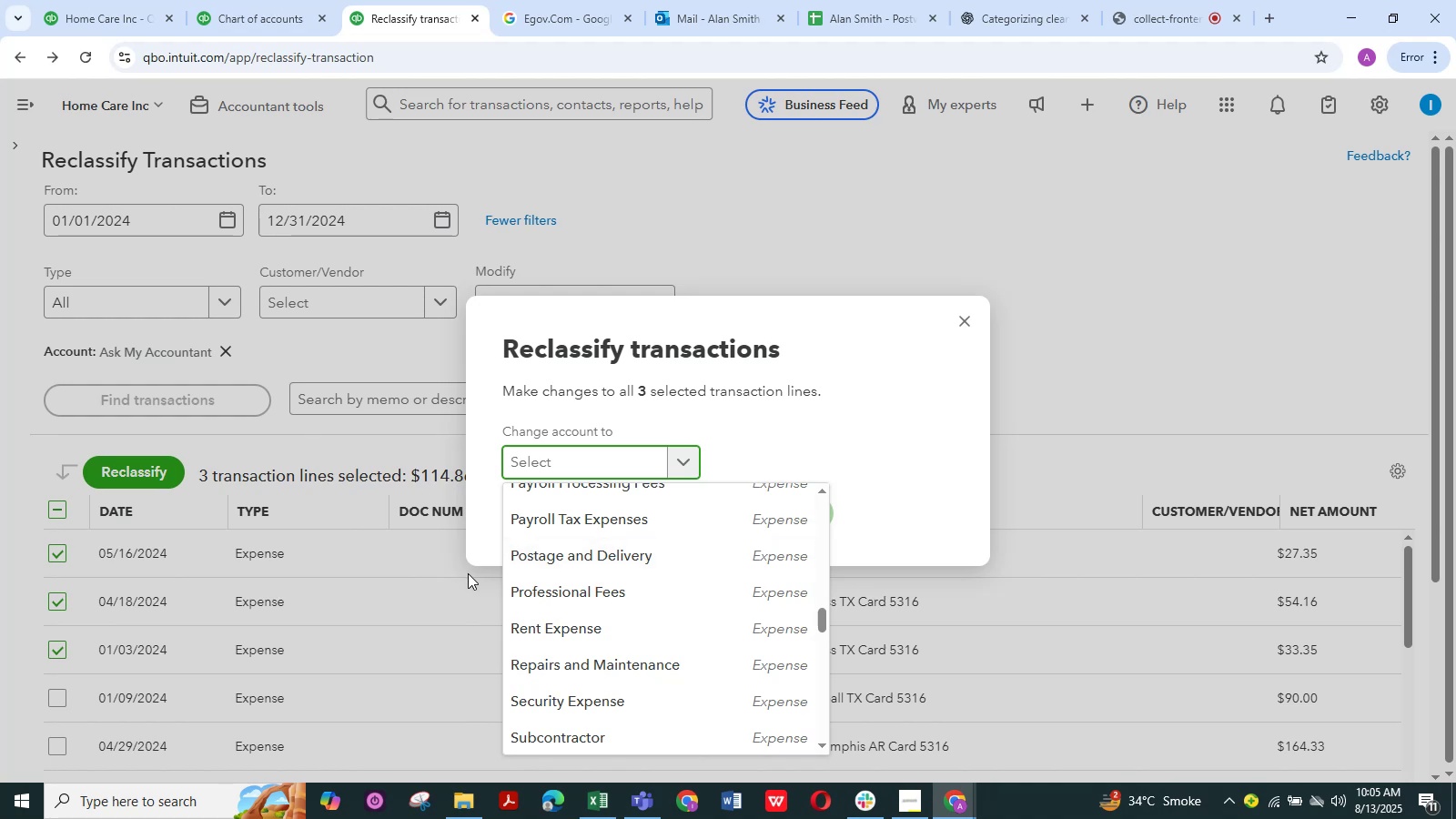 
scroll: coordinate [636, 578], scroll_direction: down, amount: 9.0
 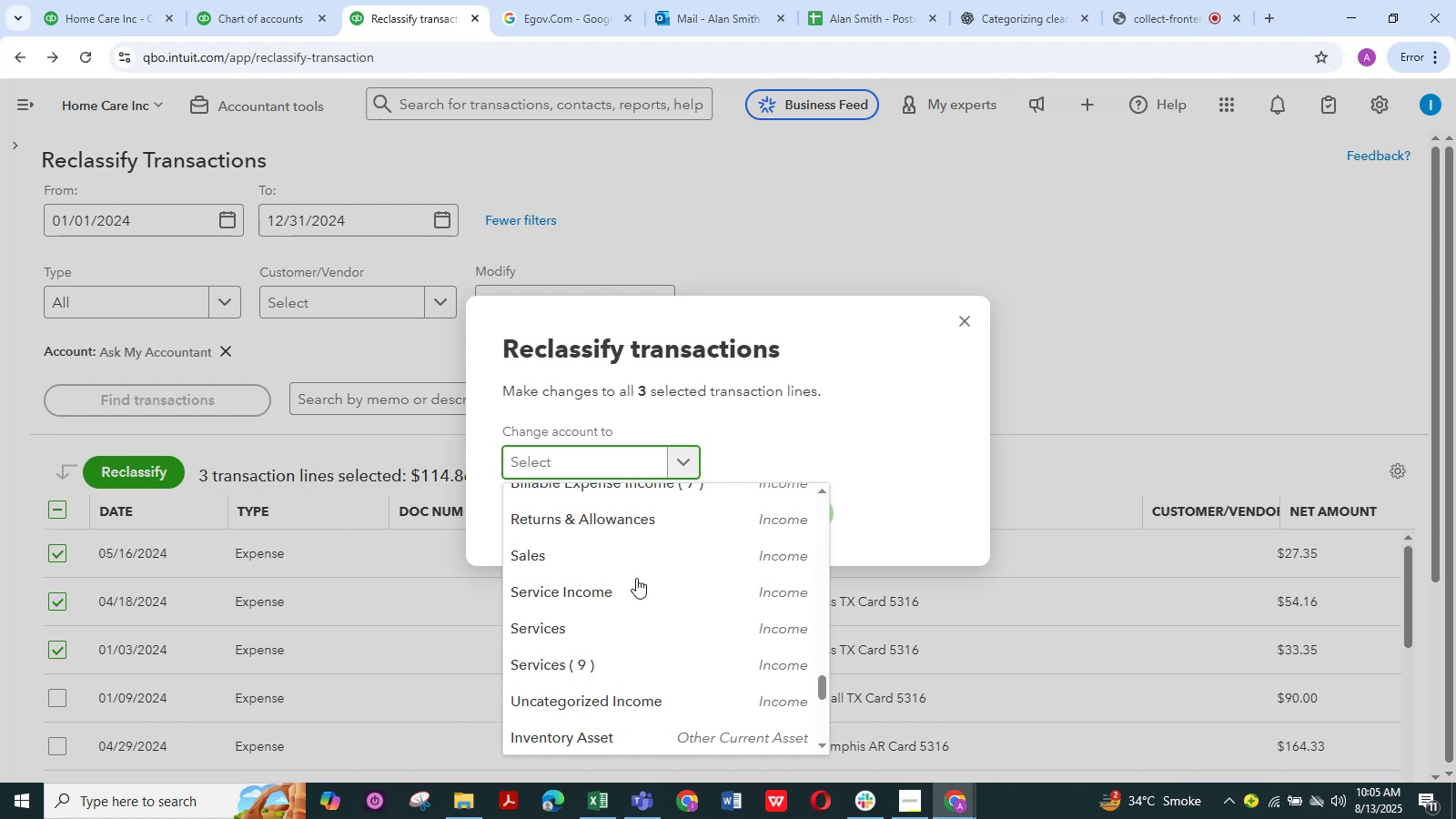 
scroll: coordinate [636, 578], scroll_direction: up, amount: 2.0
 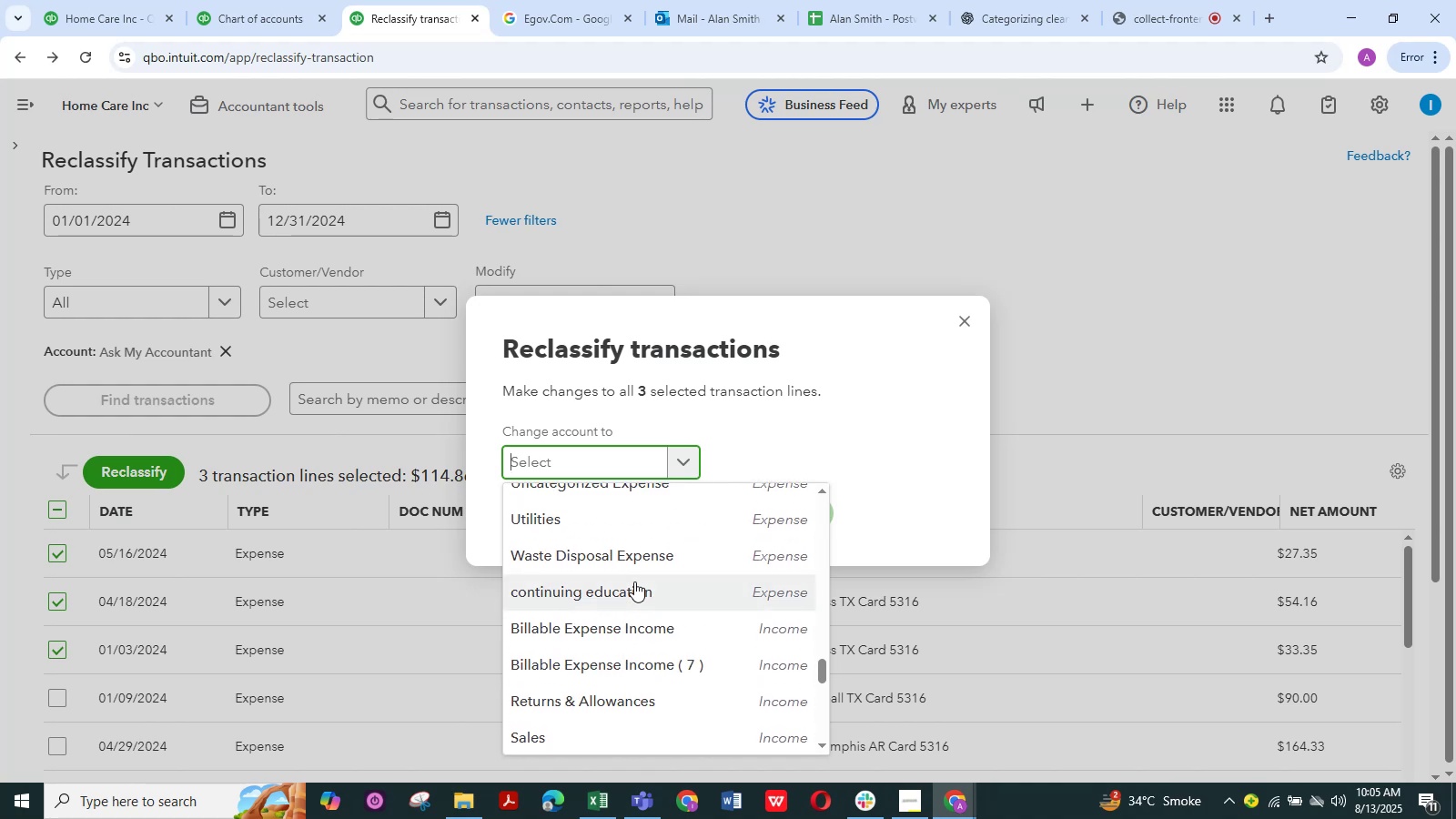 
scroll: coordinate [634, 592], scroll_direction: none, amount: 0.0
 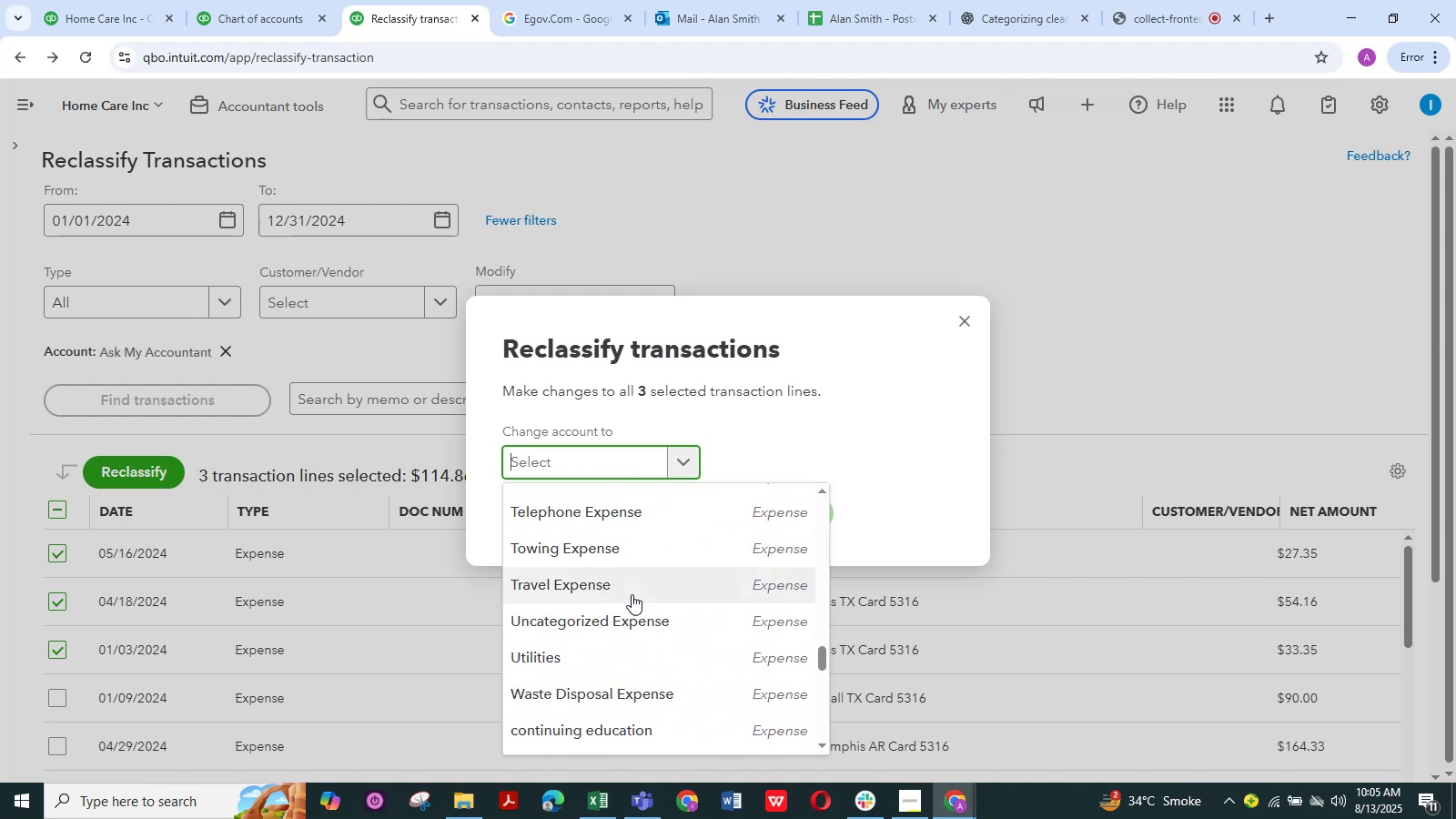 
type(mea)
 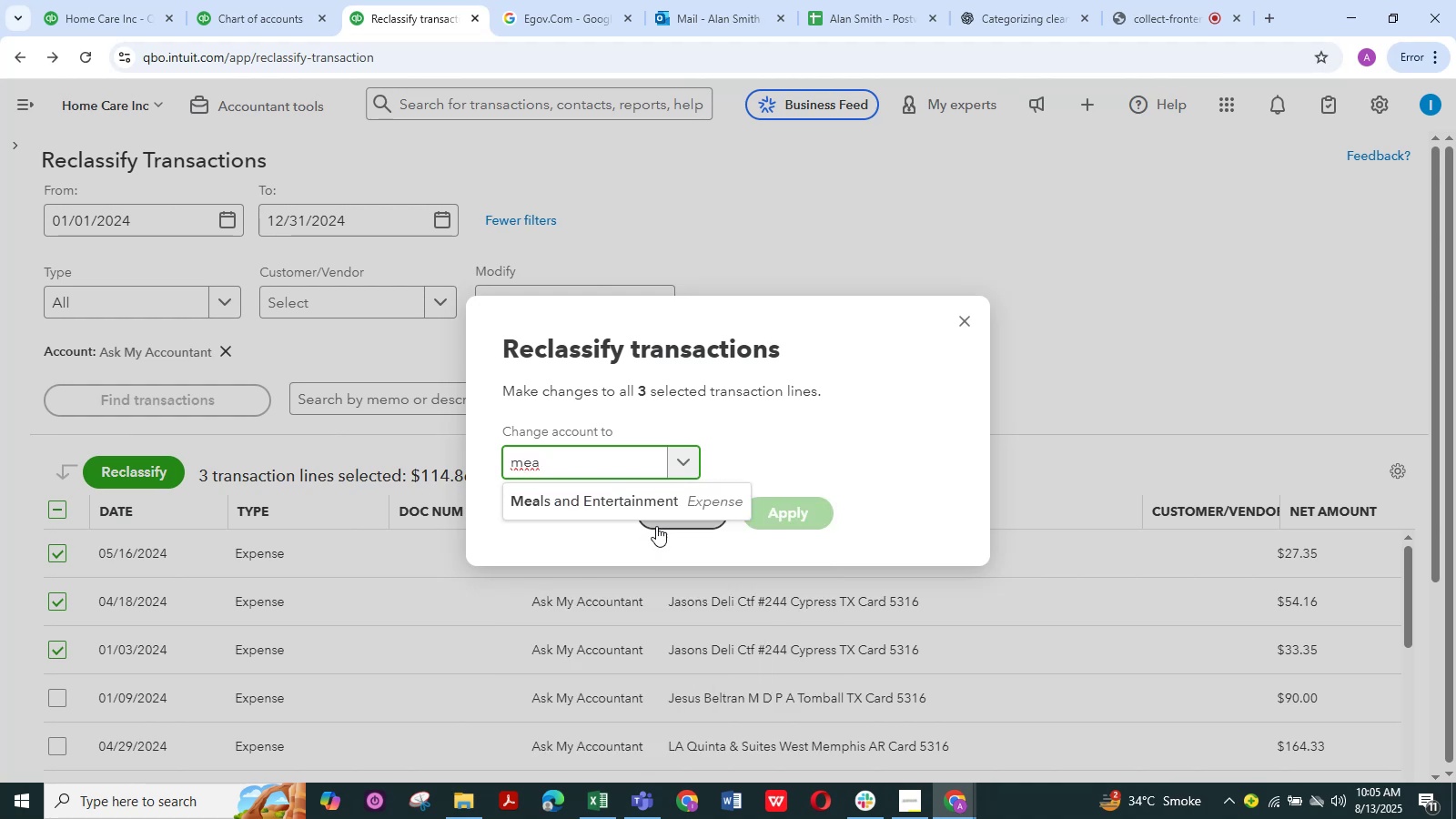 
left_click([657, 497])
 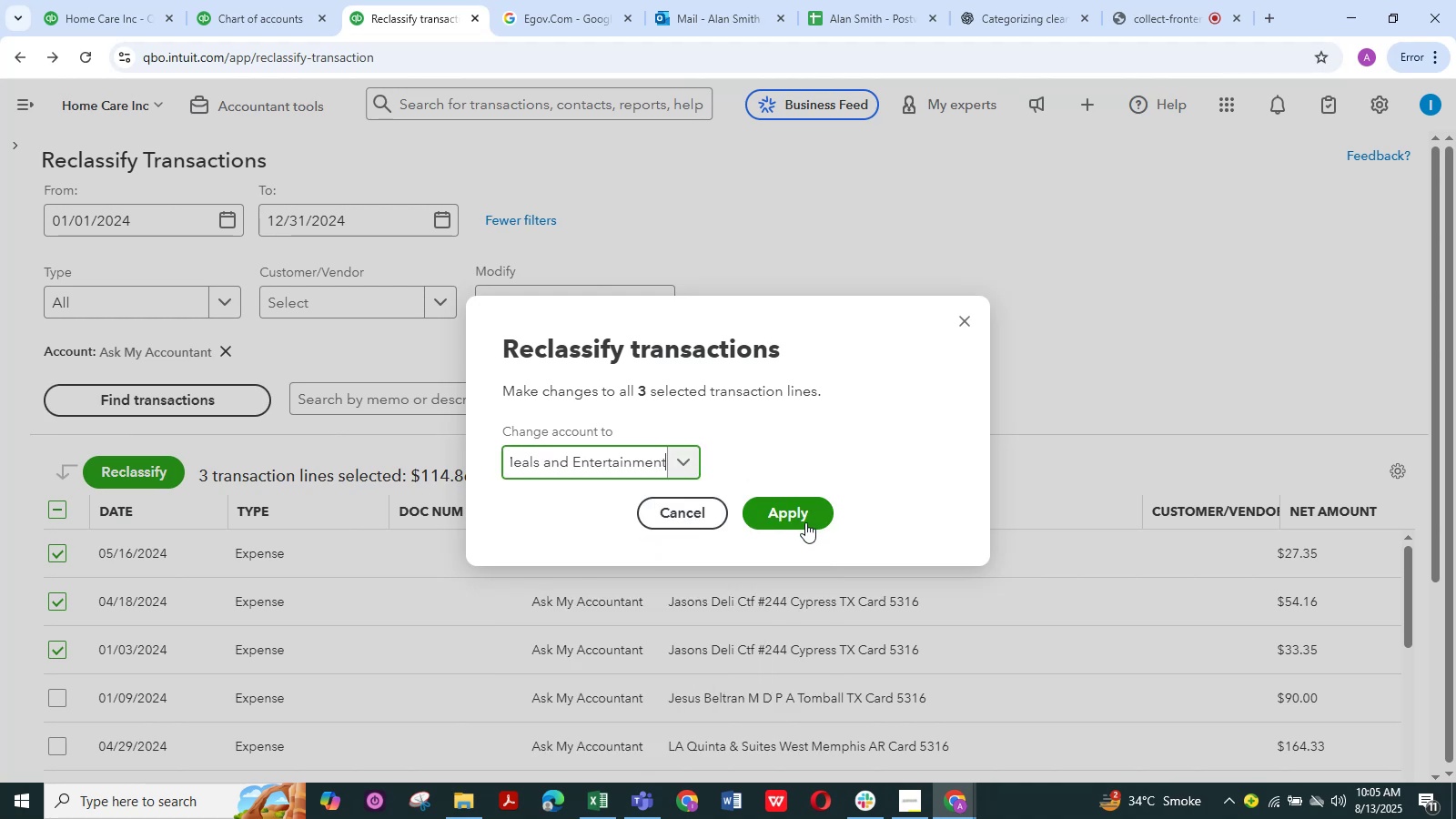 
left_click([804, 522])
 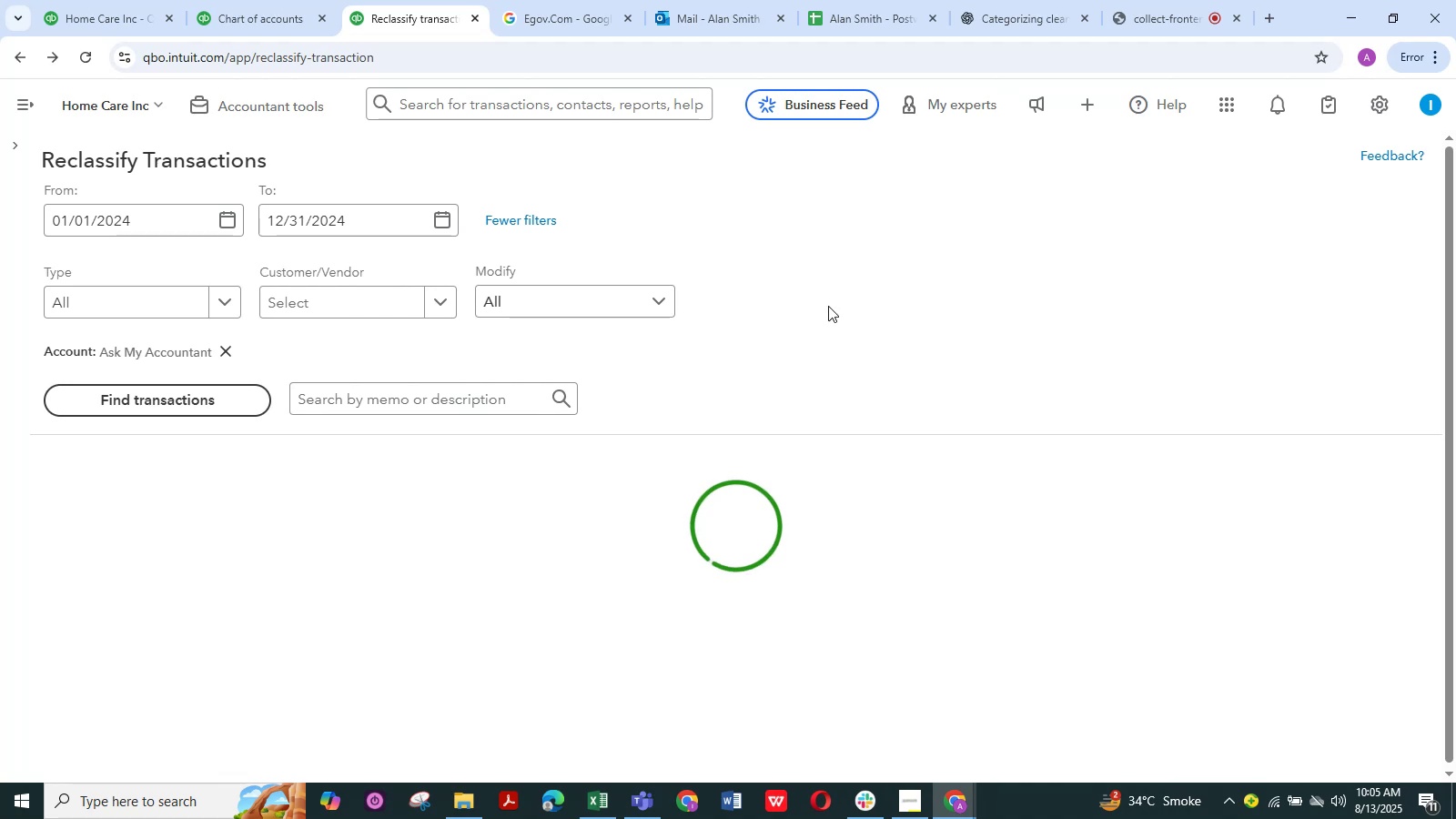 
scroll: coordinate [828, 306], scroll_direction: down, amount: 3.0
 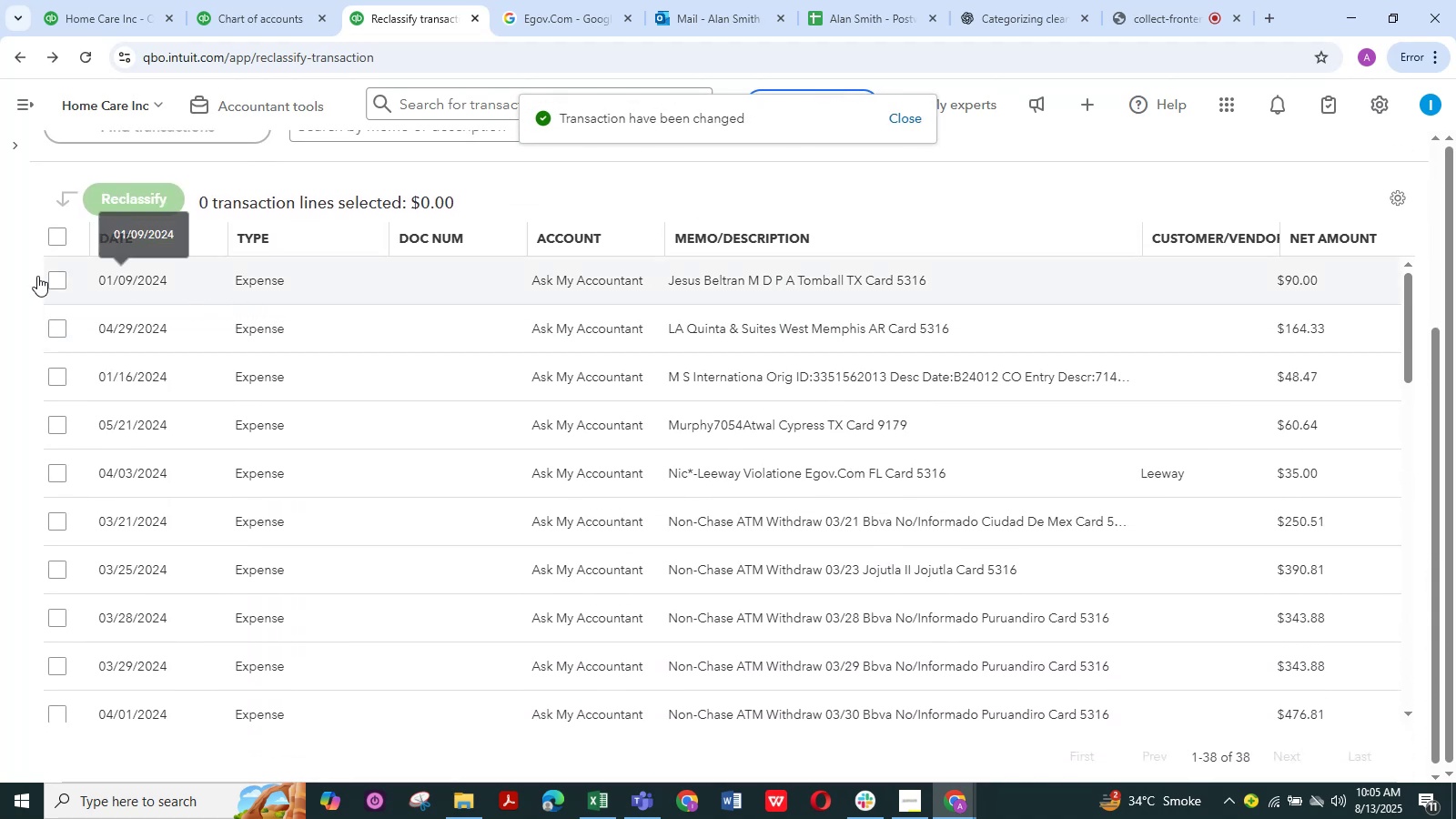 
left_click([57, 276])
 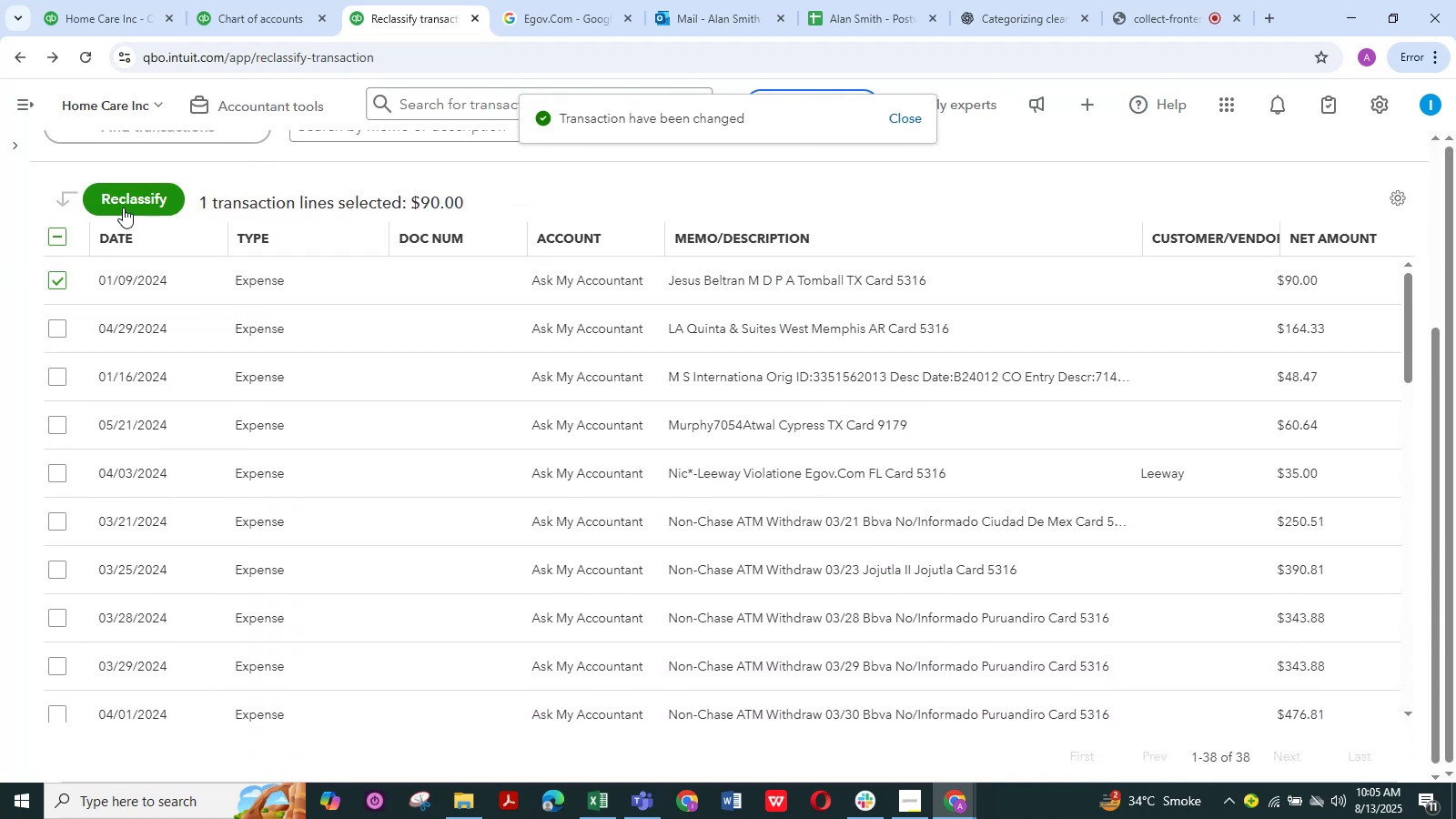 
left_click([123, 207])
 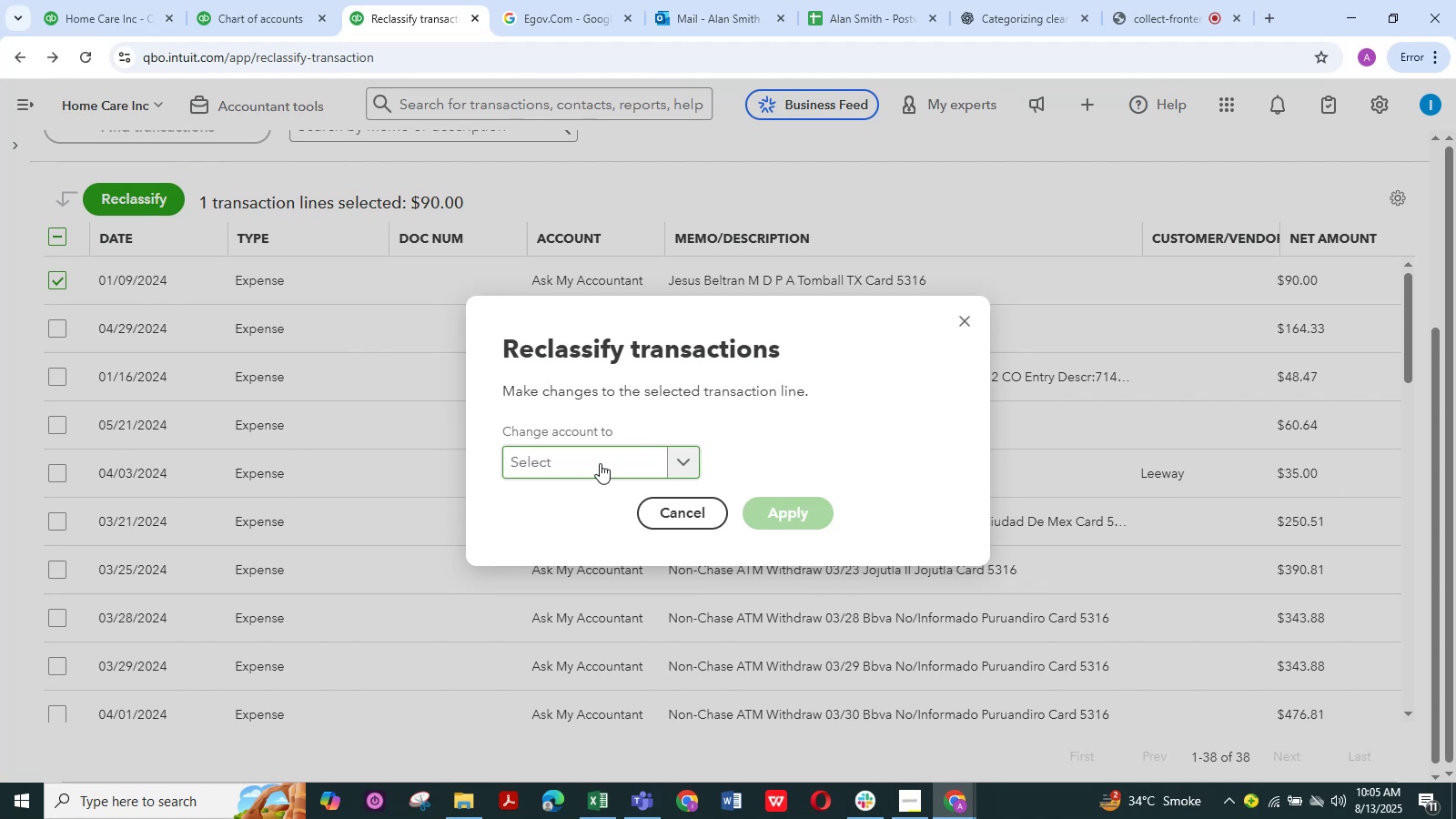 
wait(22.75)
 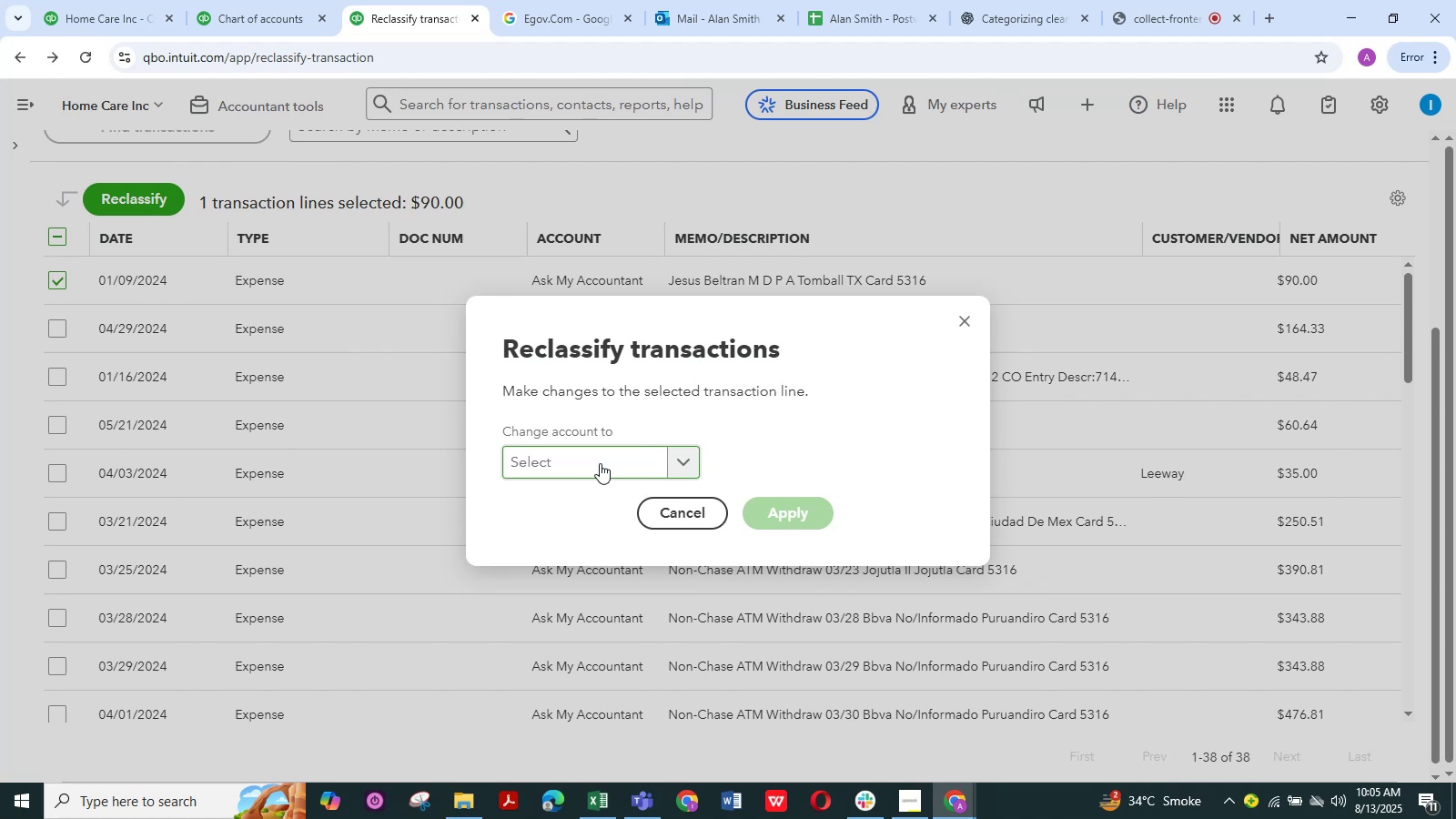 
left_click([952, 322])
 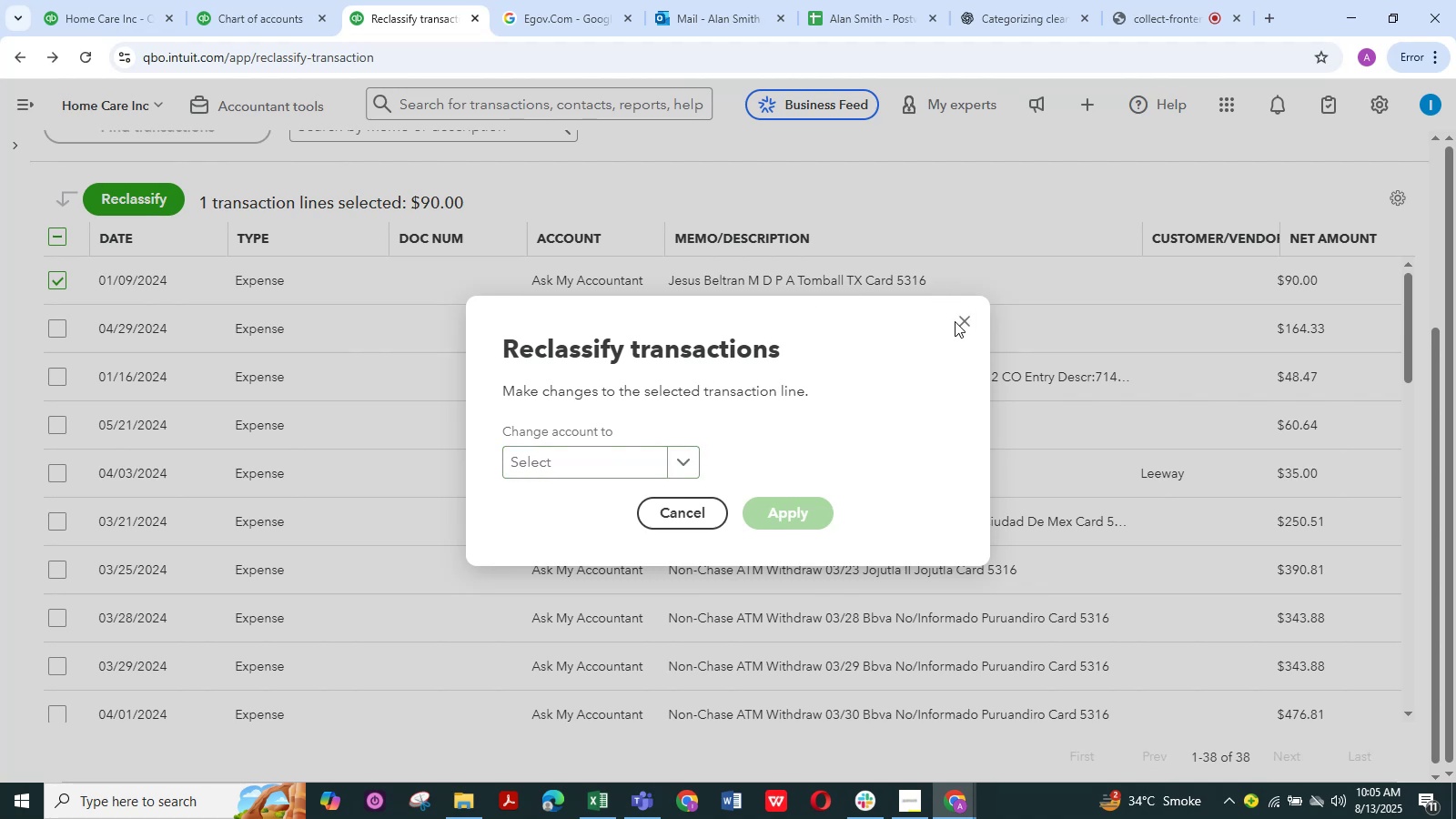 
left_click([966, 321])
 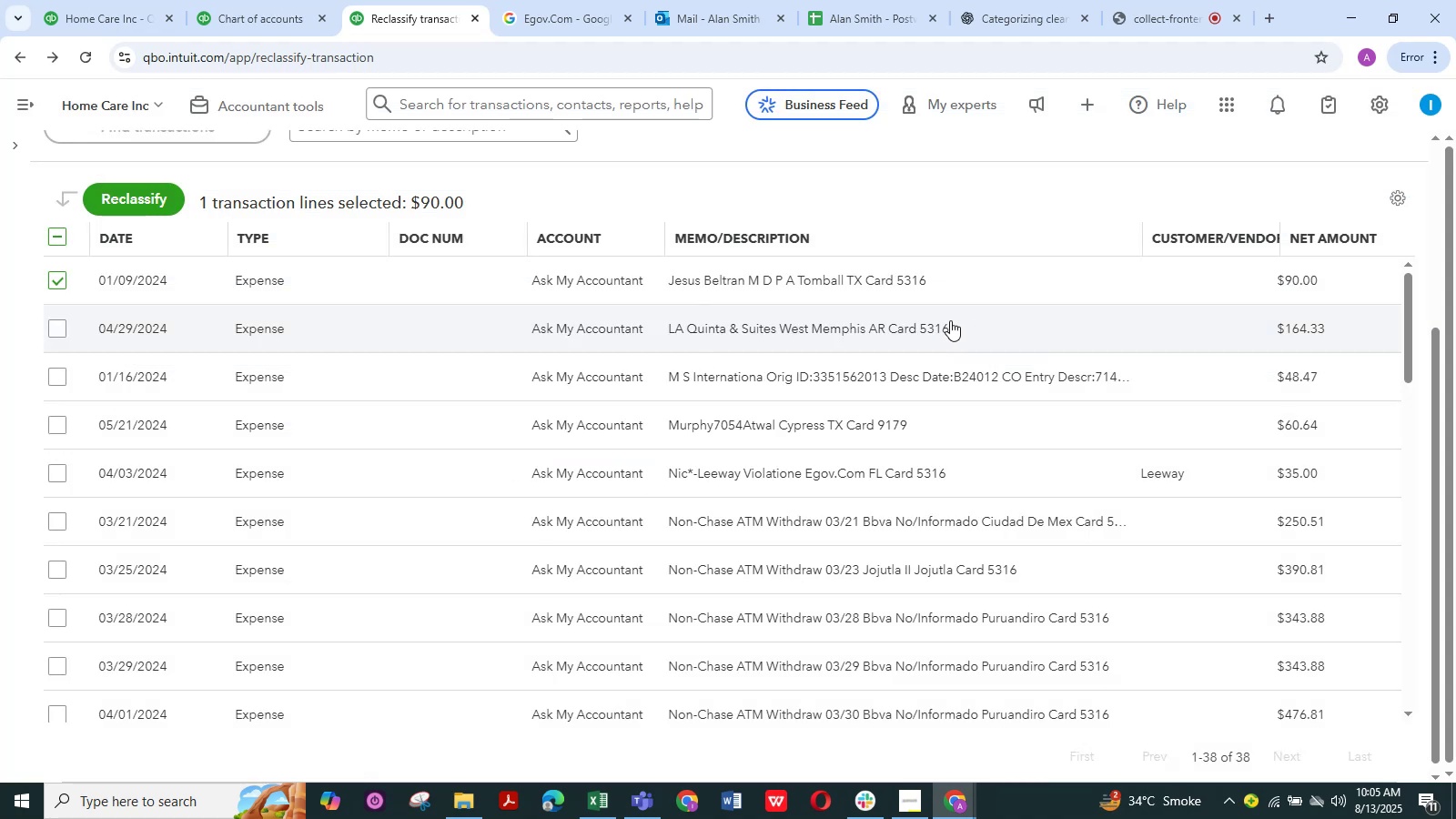 
scroll: coordinate [522, 241], scroll_direction: up, amount: 2.0
 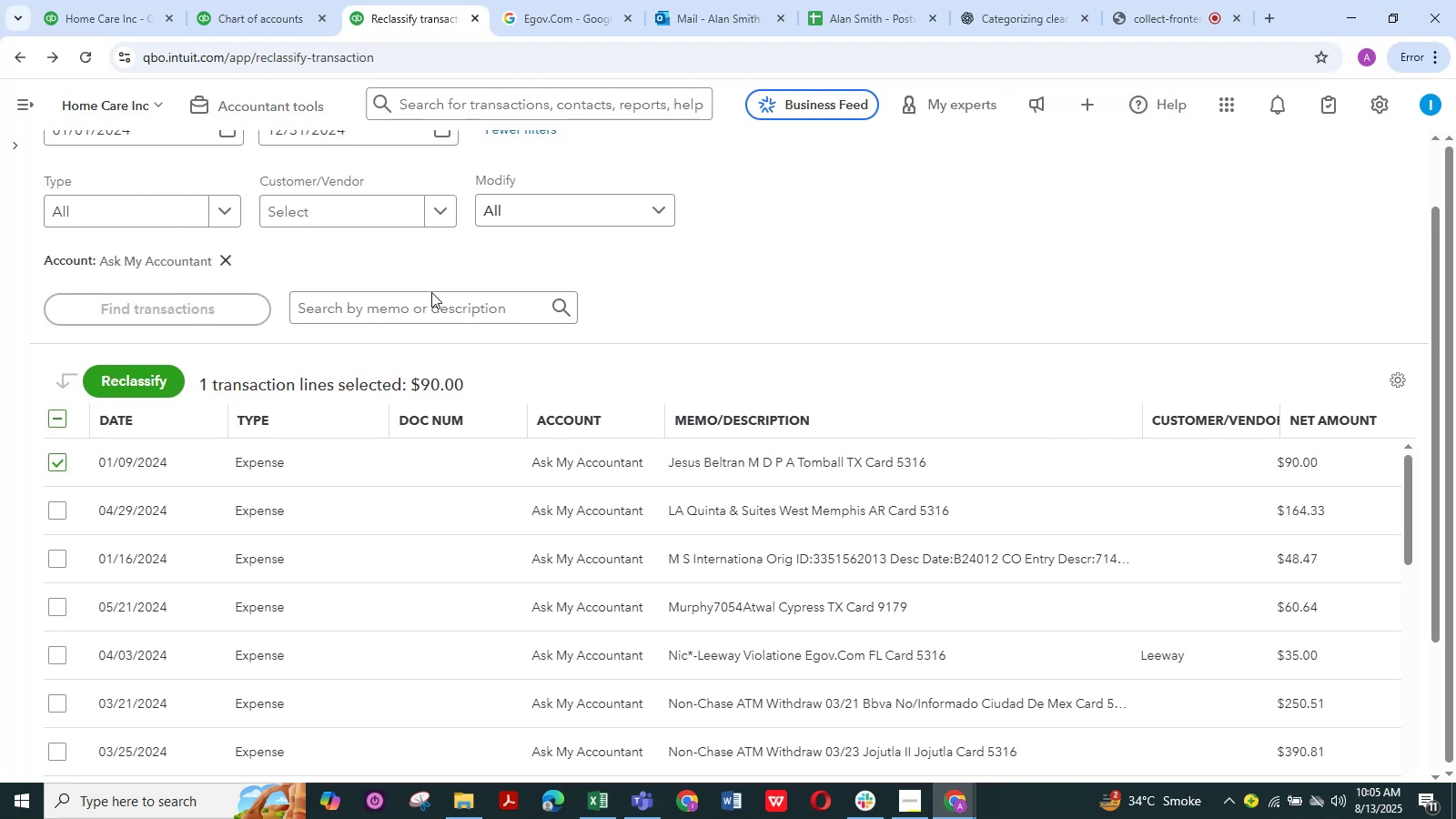 
left_click([429, 312])
 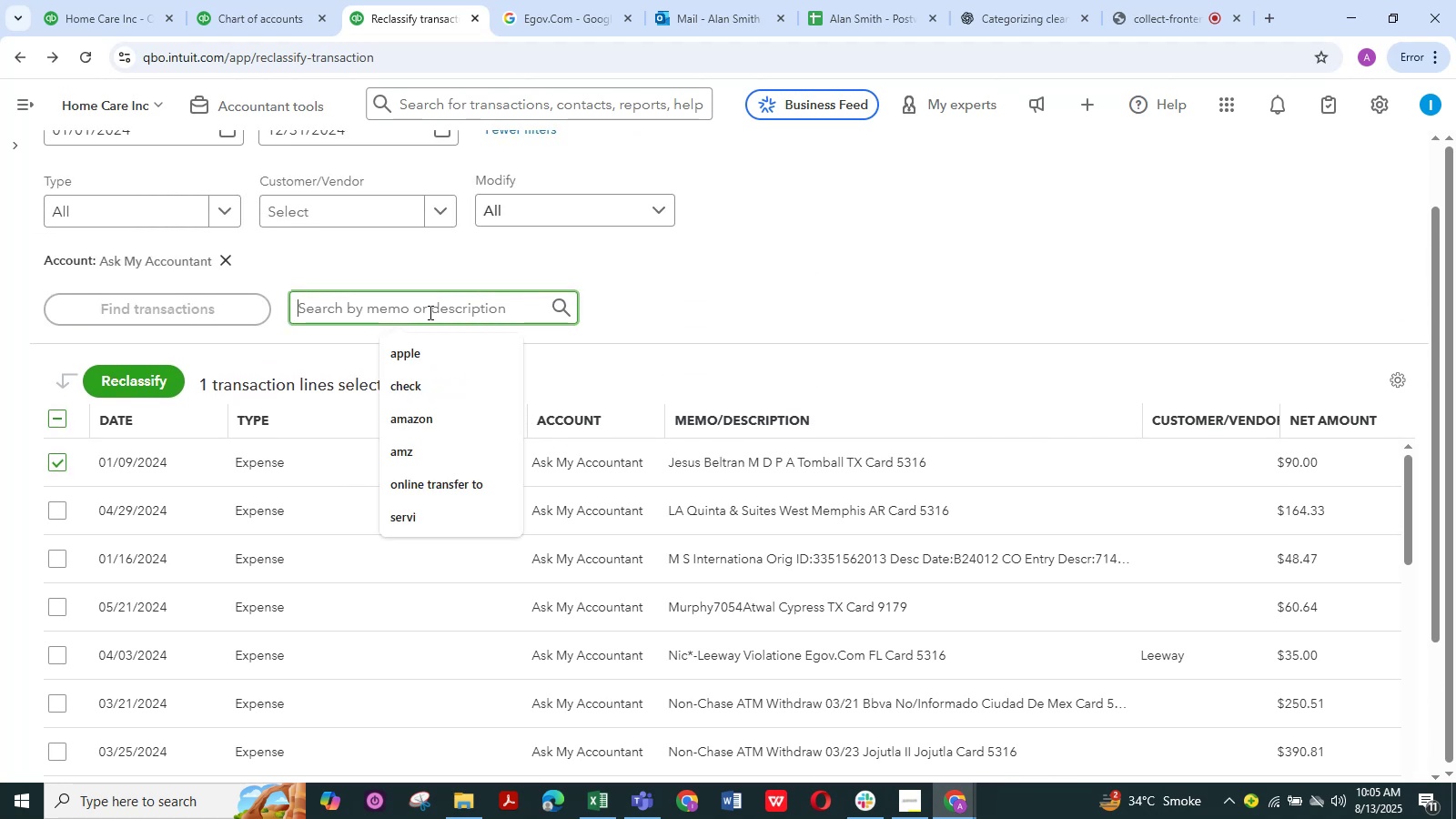 
key(Control+B)
 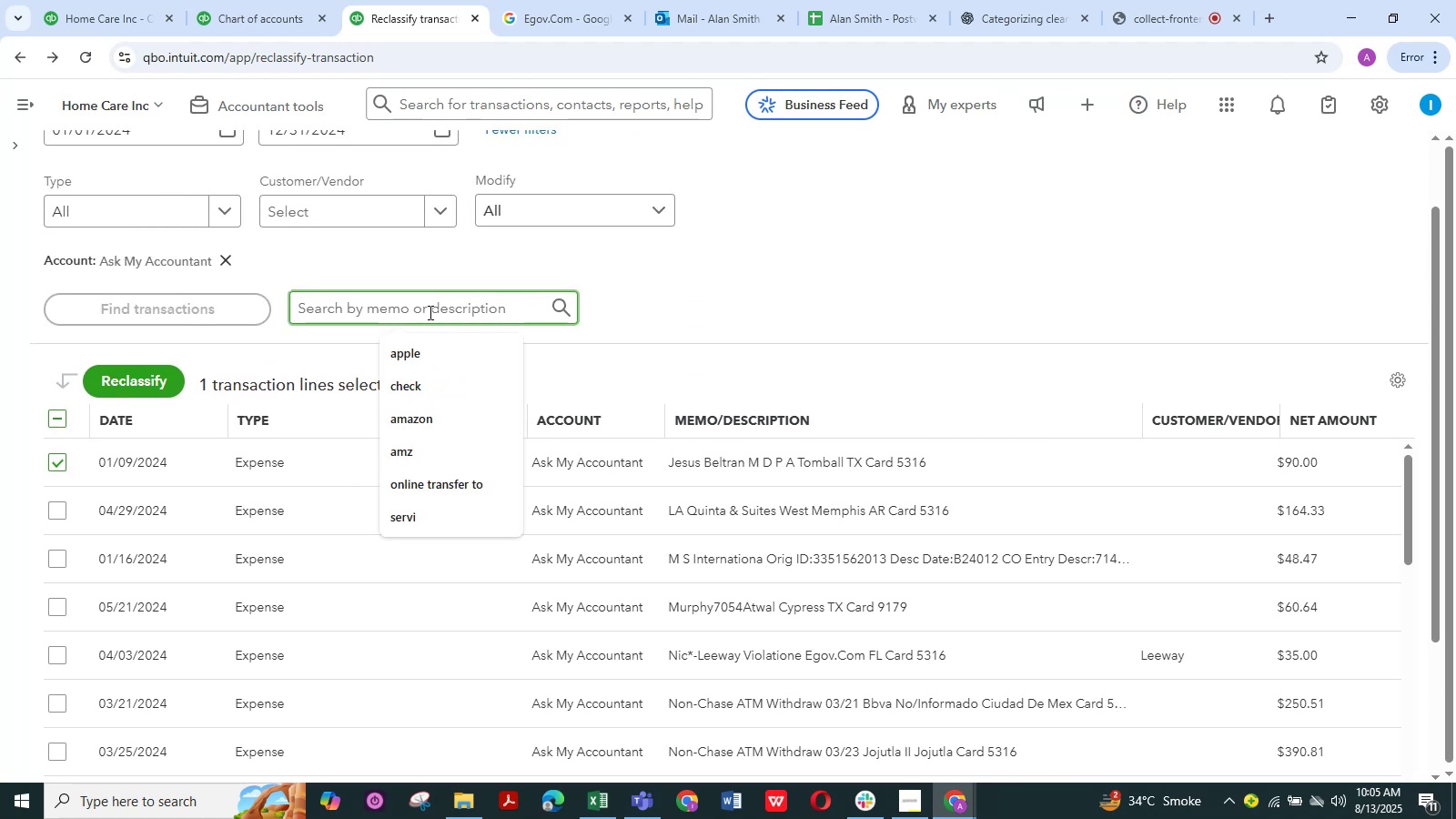 
key(Control+V)
 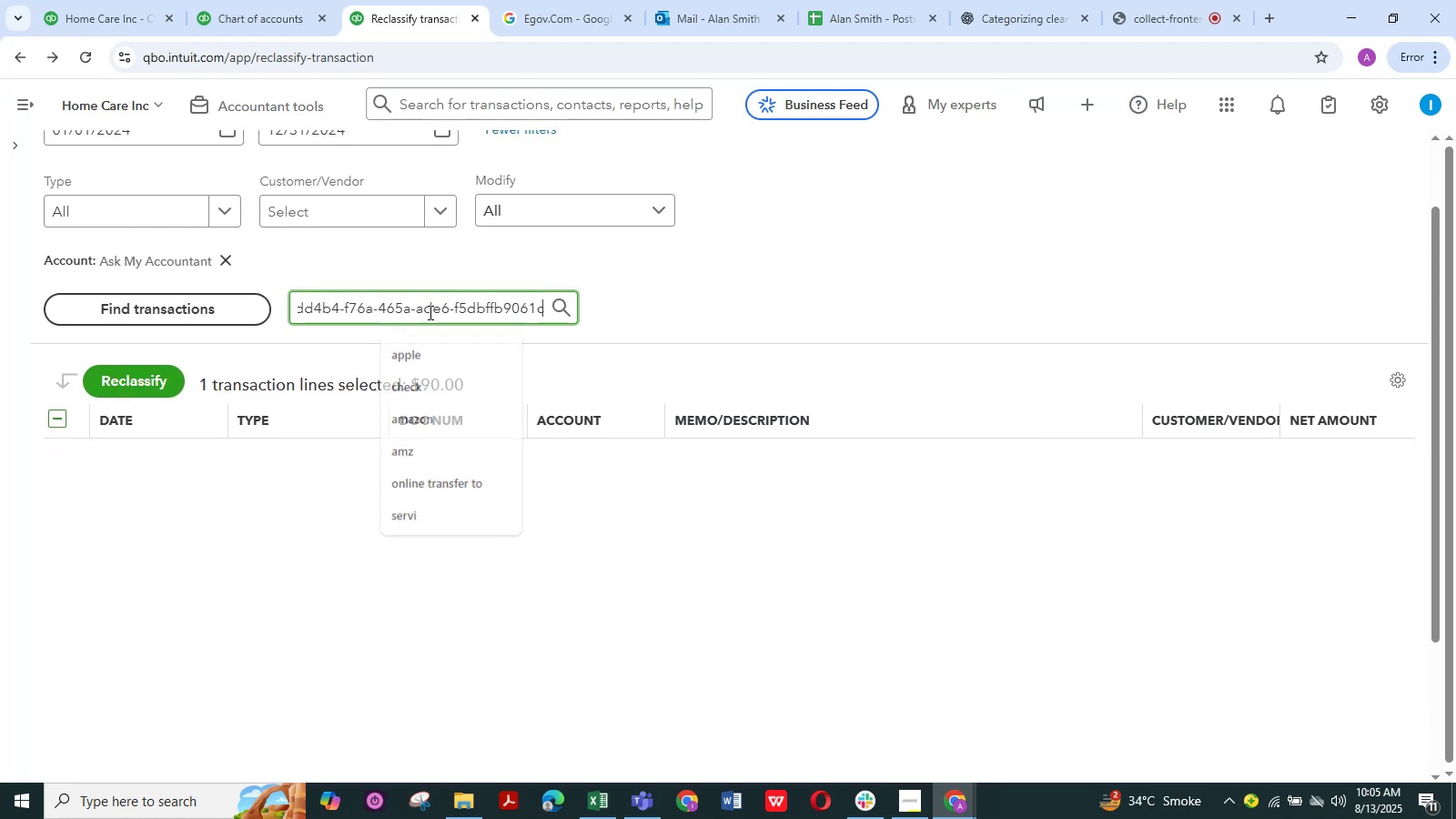 
key(NumpadEnter)
 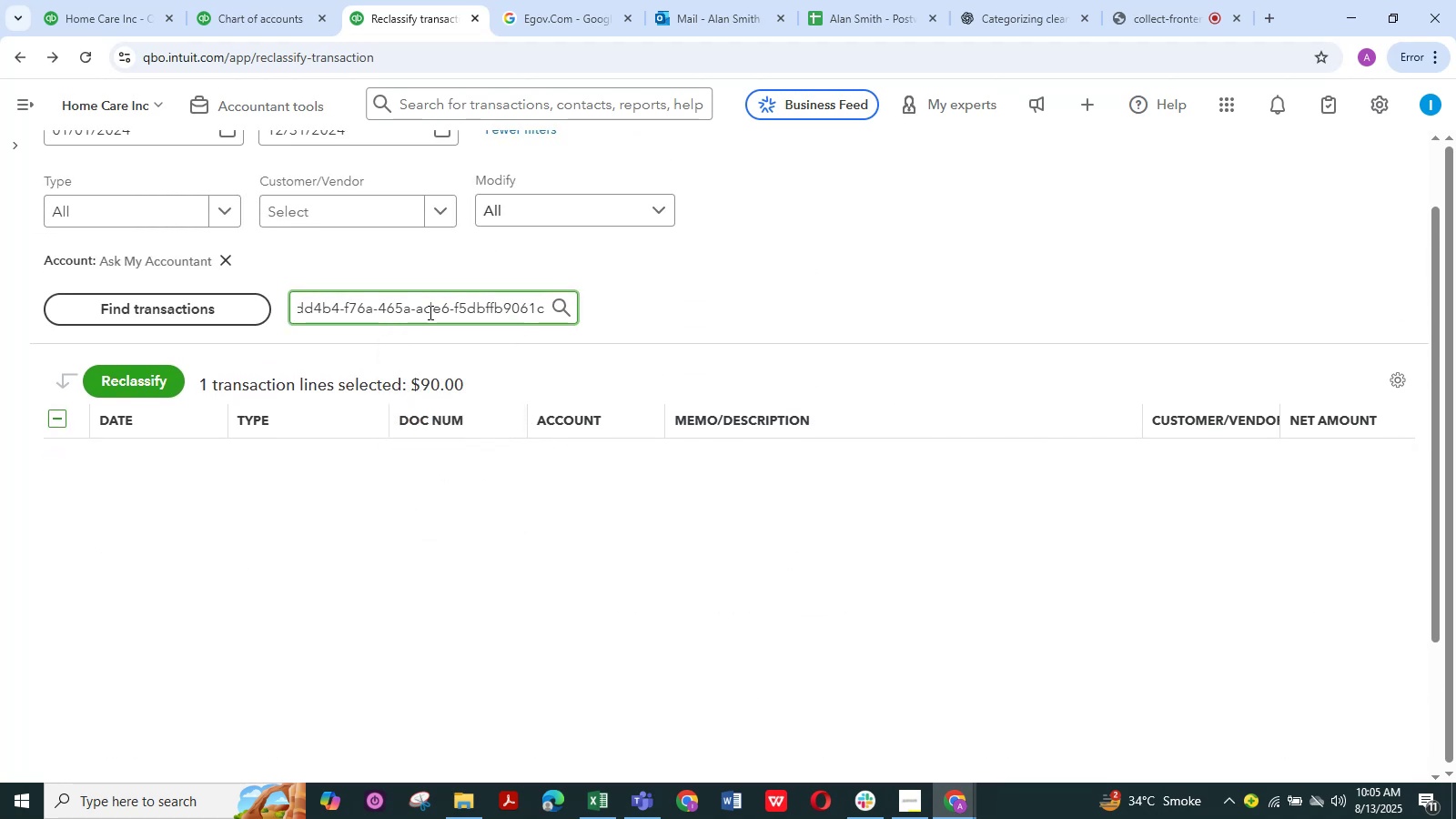 
key(Control+Z)
 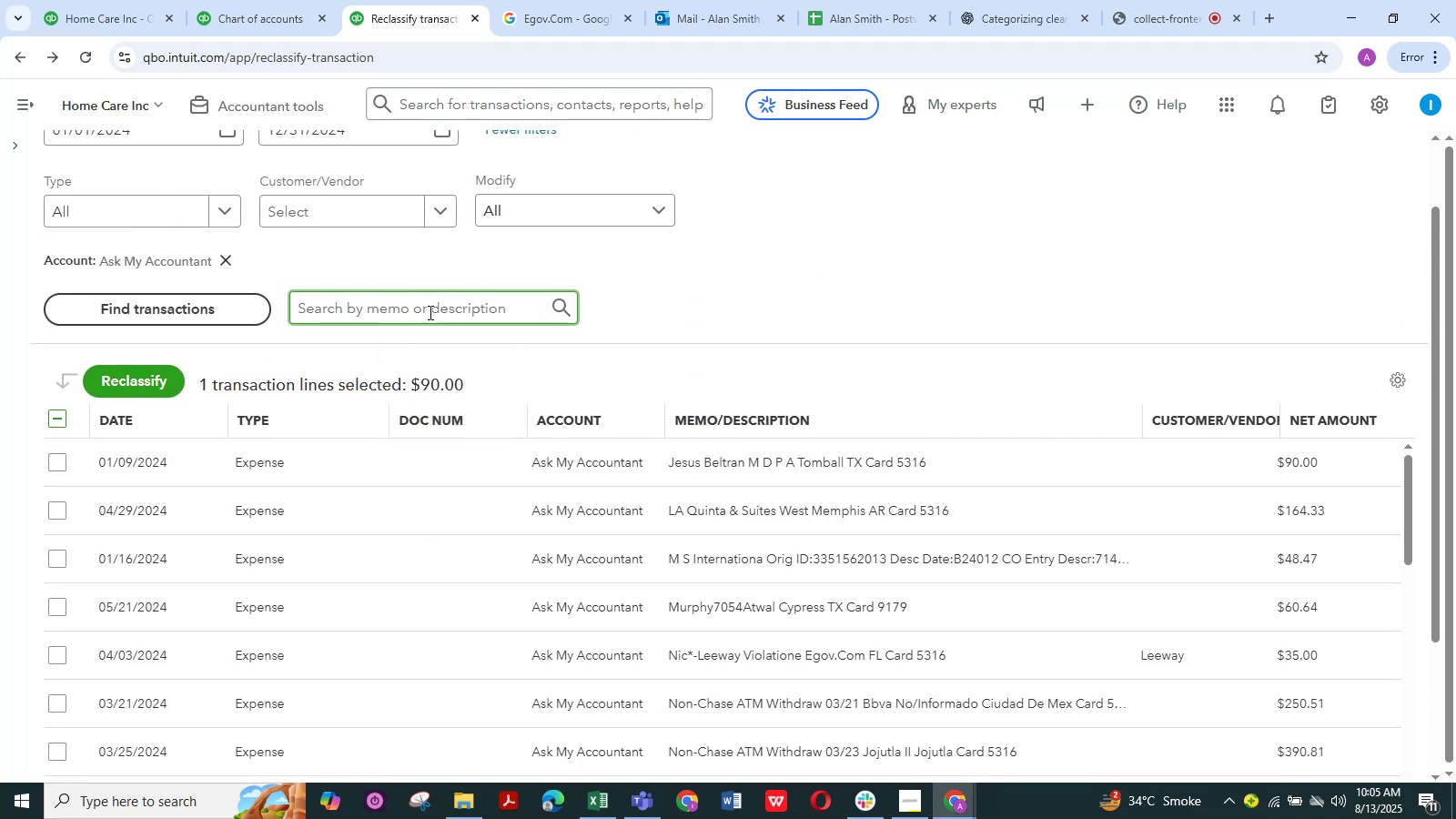 
type(jesus)
key(NumpadEnter)
 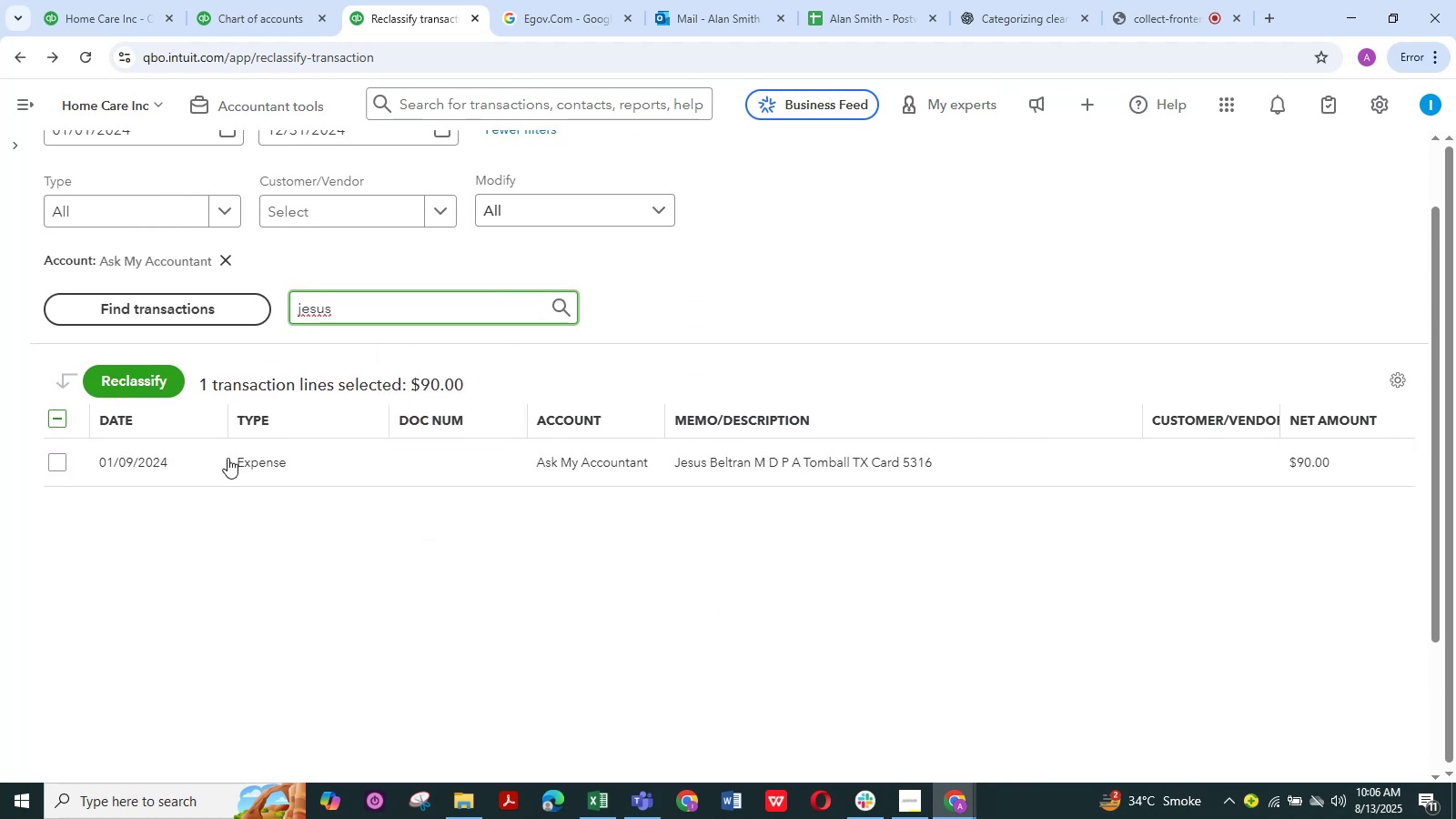 
left_click([52, 468])
 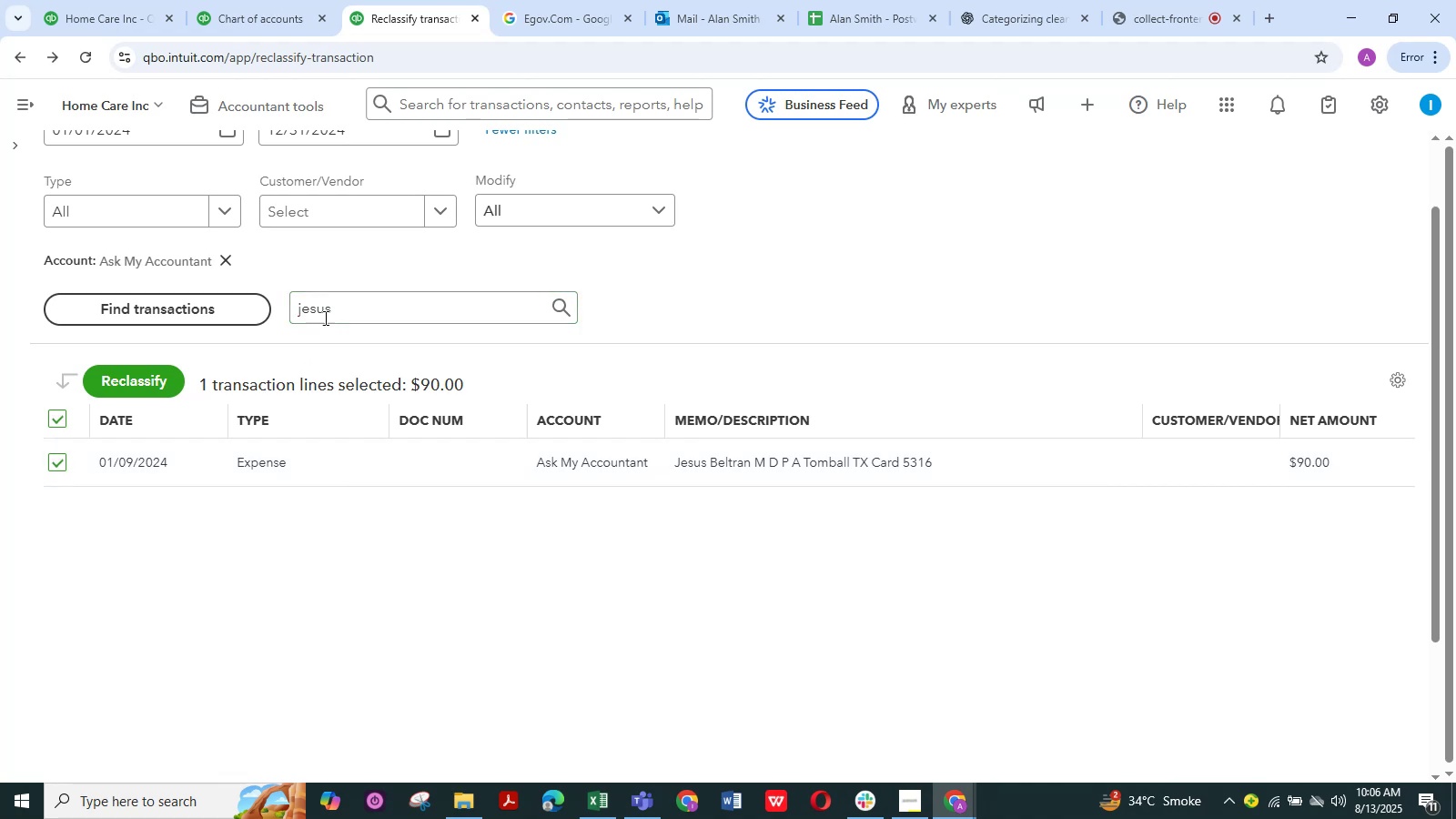 
left_click([329, 312])
 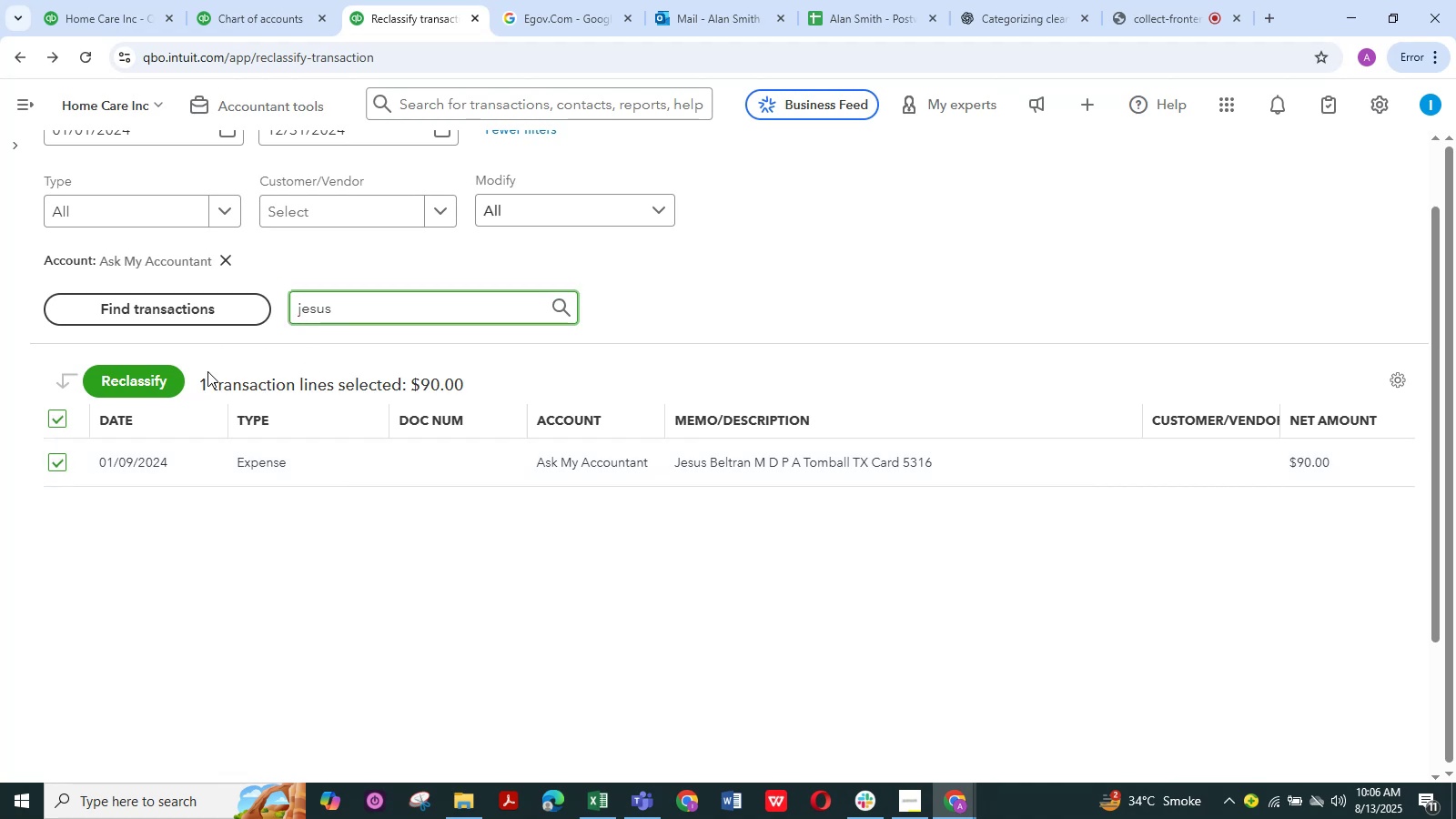 
left_click([154, 367])
 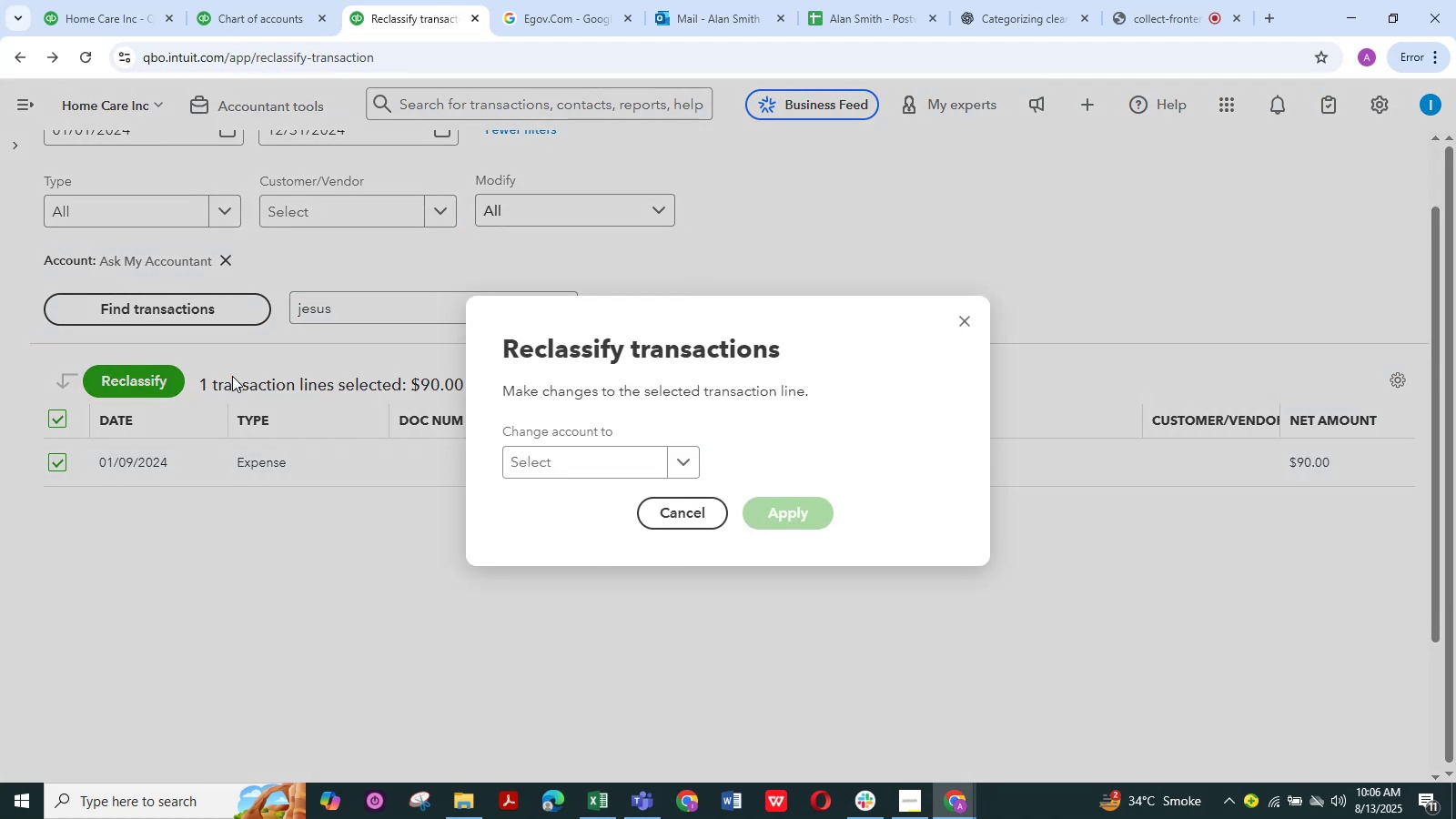 
mouse_move([541, 449])
 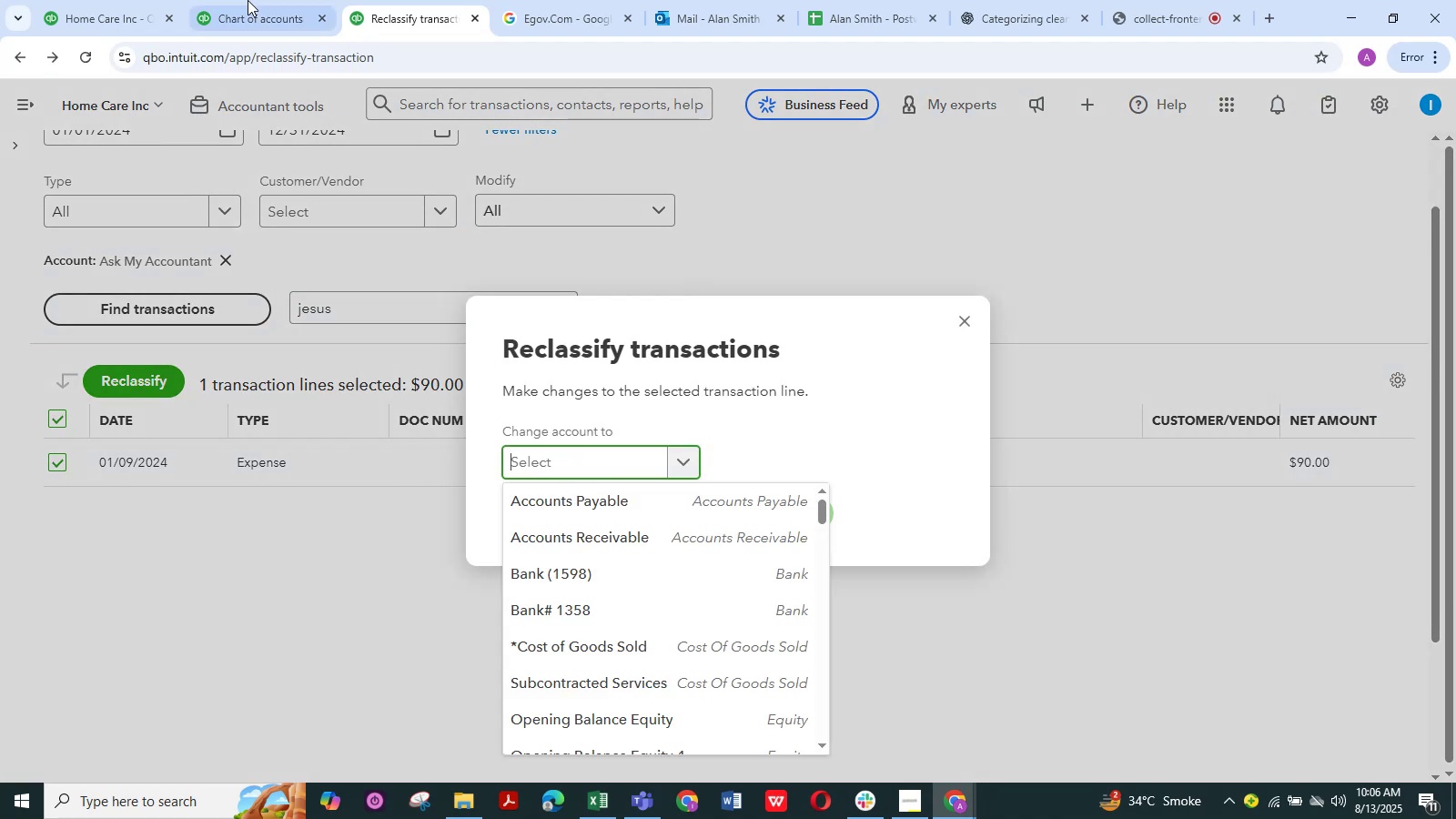 
left_click([243, 0])
 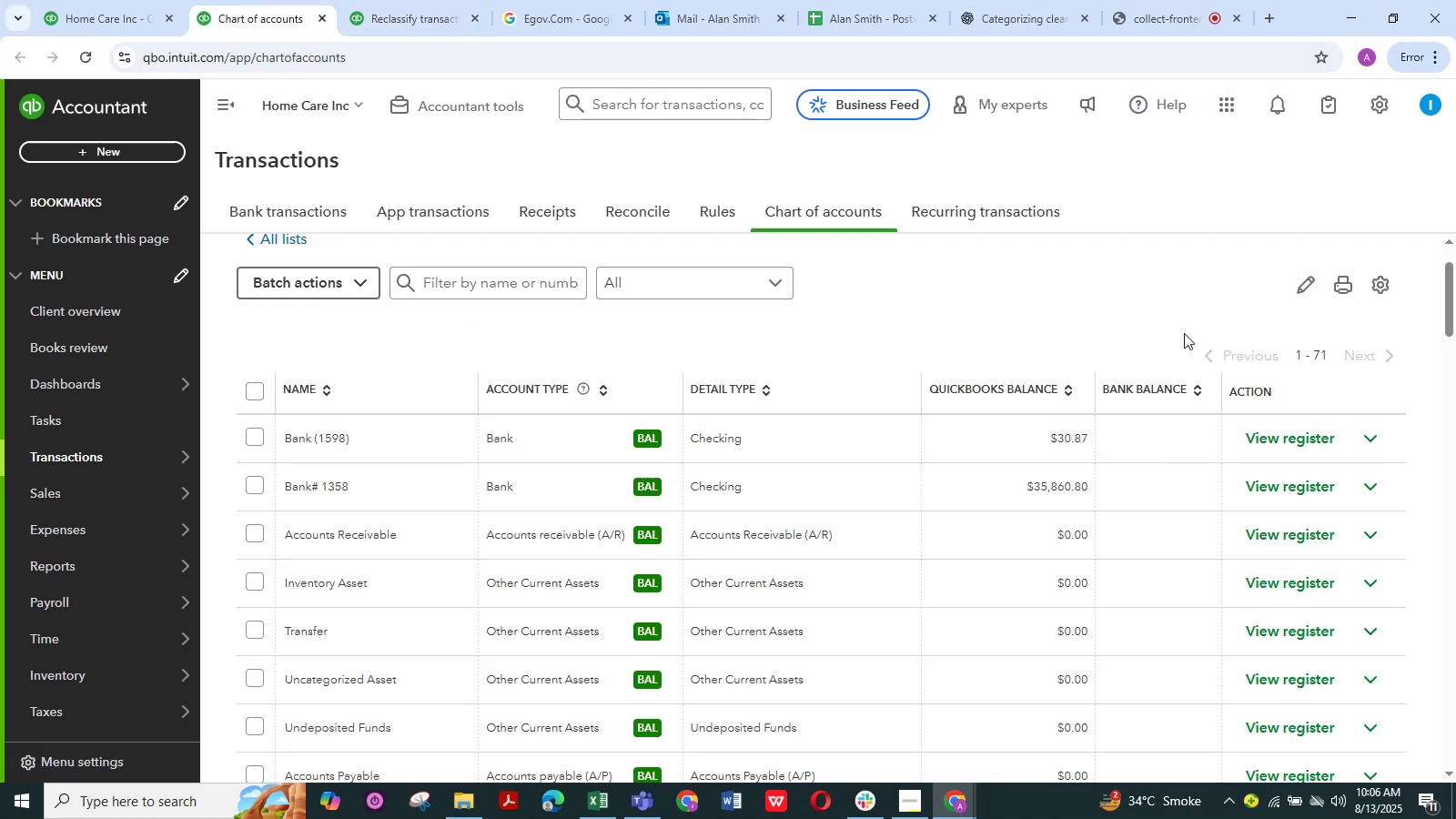 
scroll: coordinate [1224, 338], scroll_direction: up, amount: 5.0
 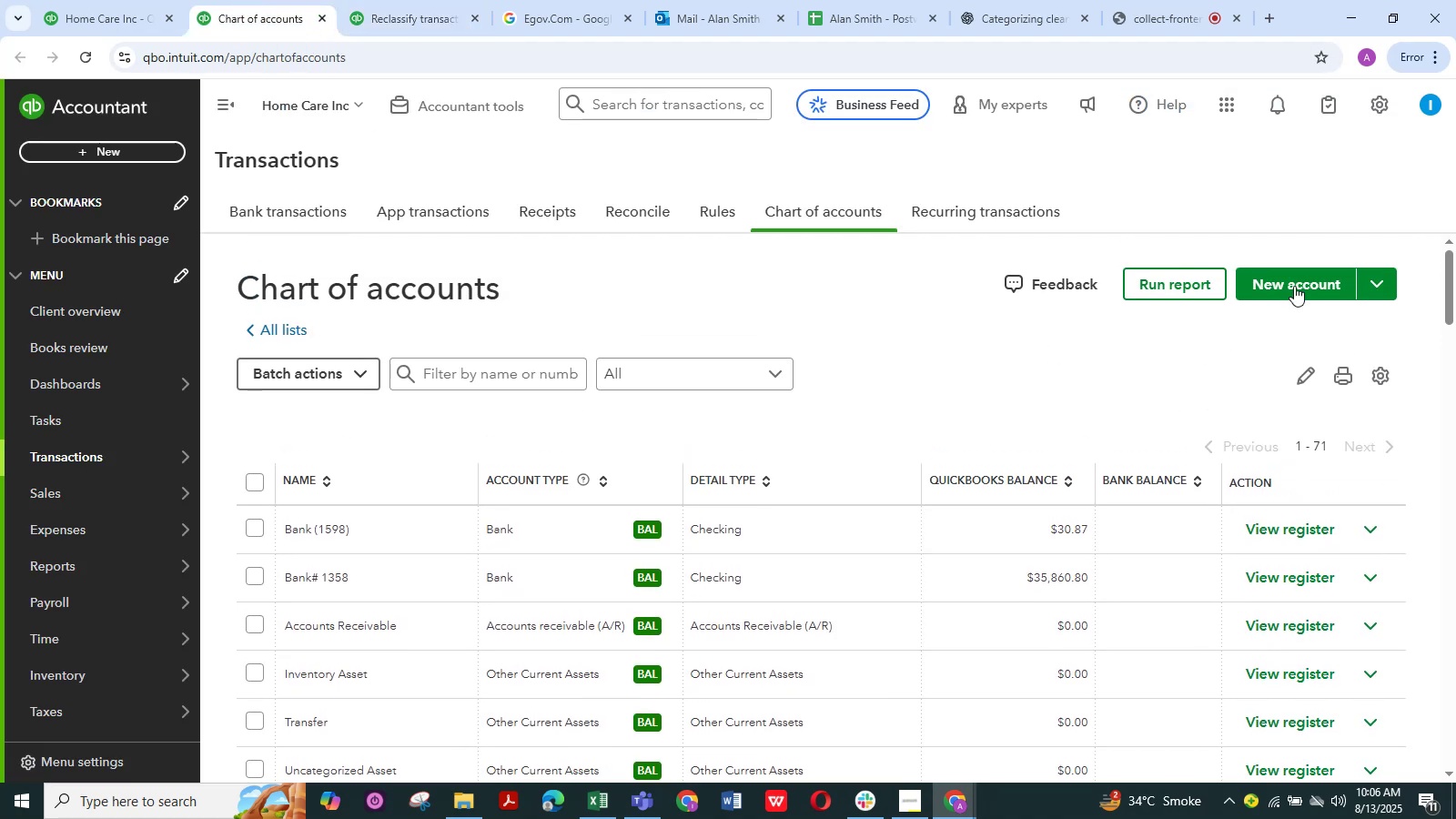 
left_click([1291, 282])
 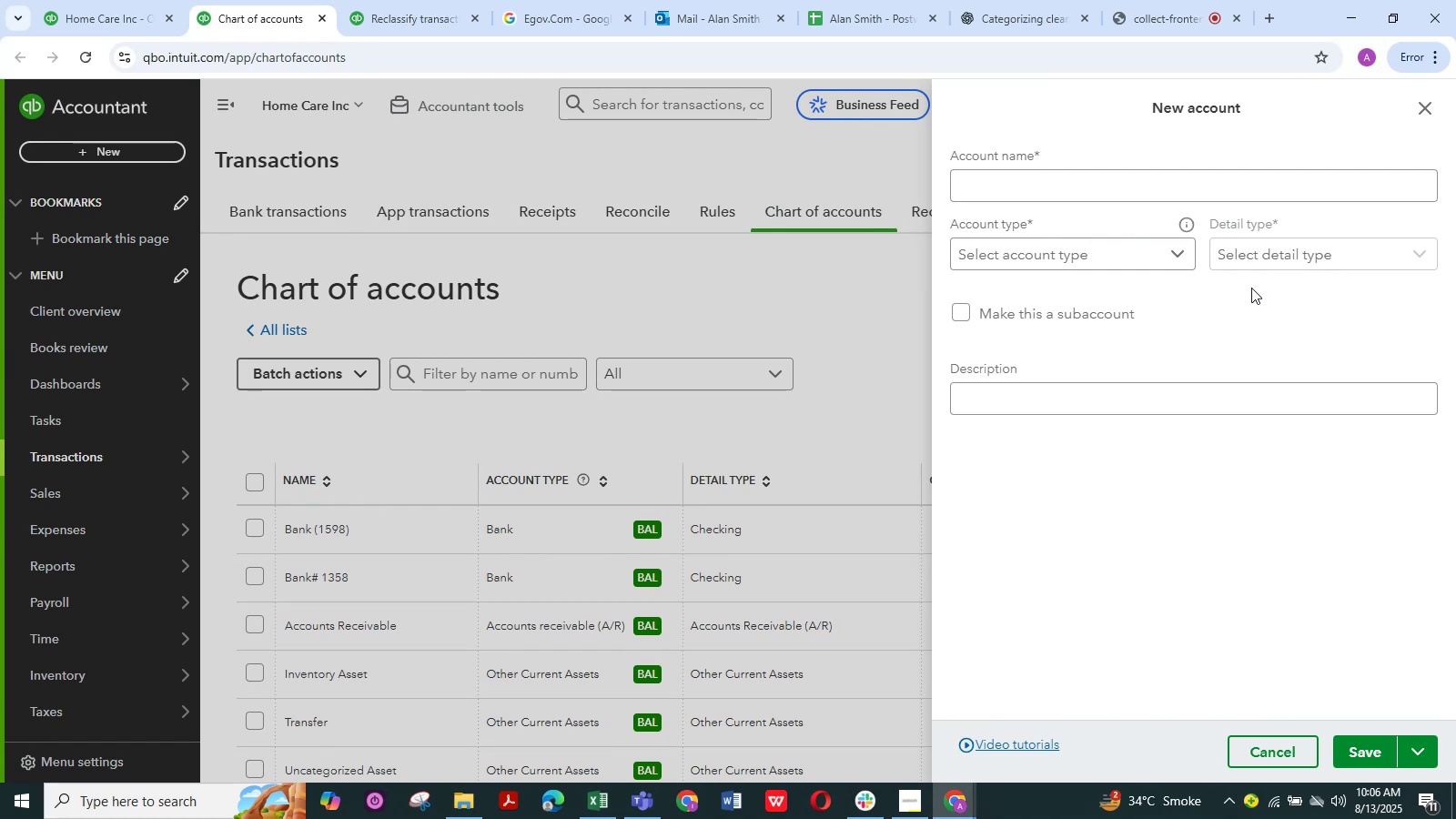 
wait(6.29)
 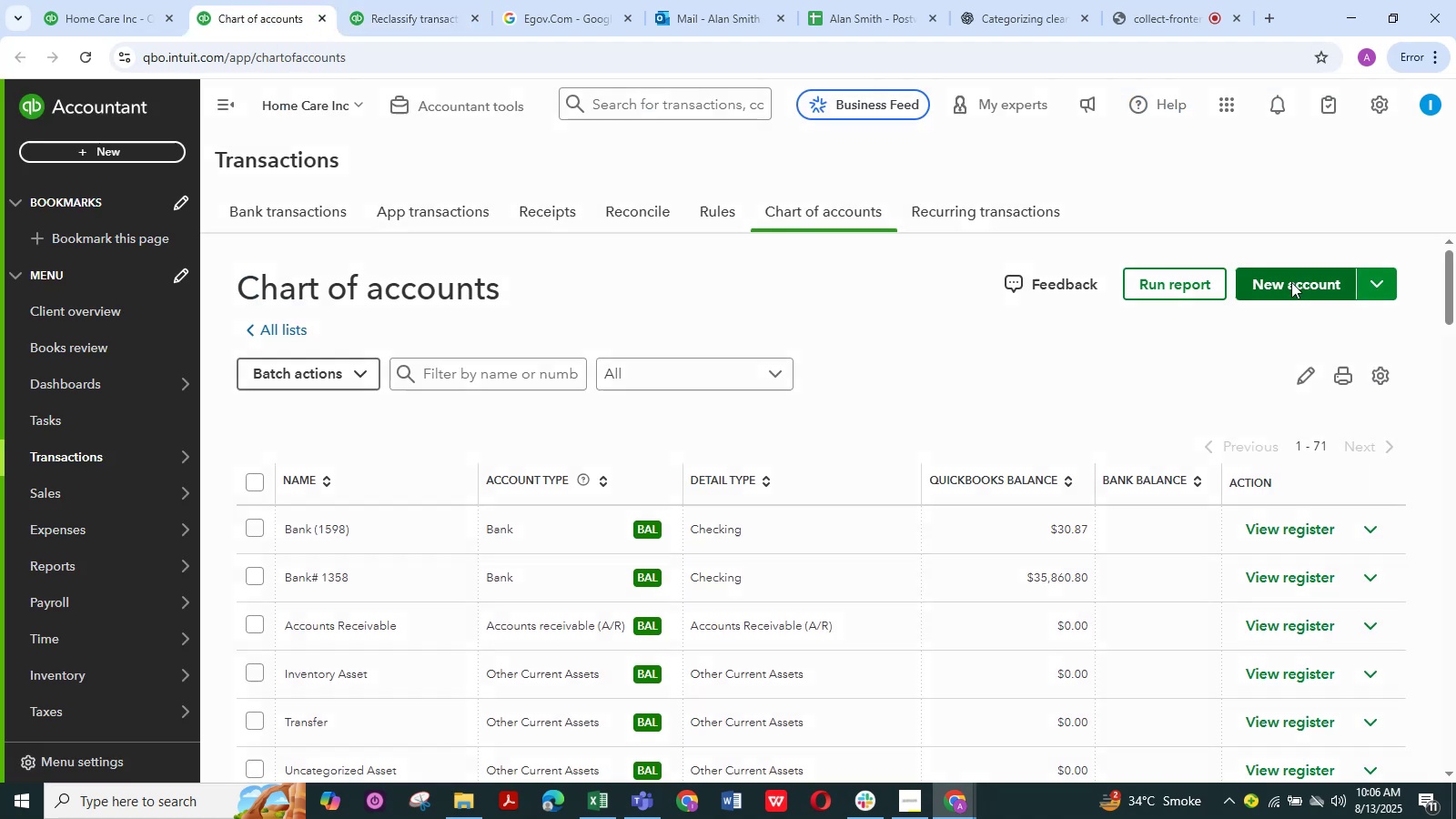 
type(med)
 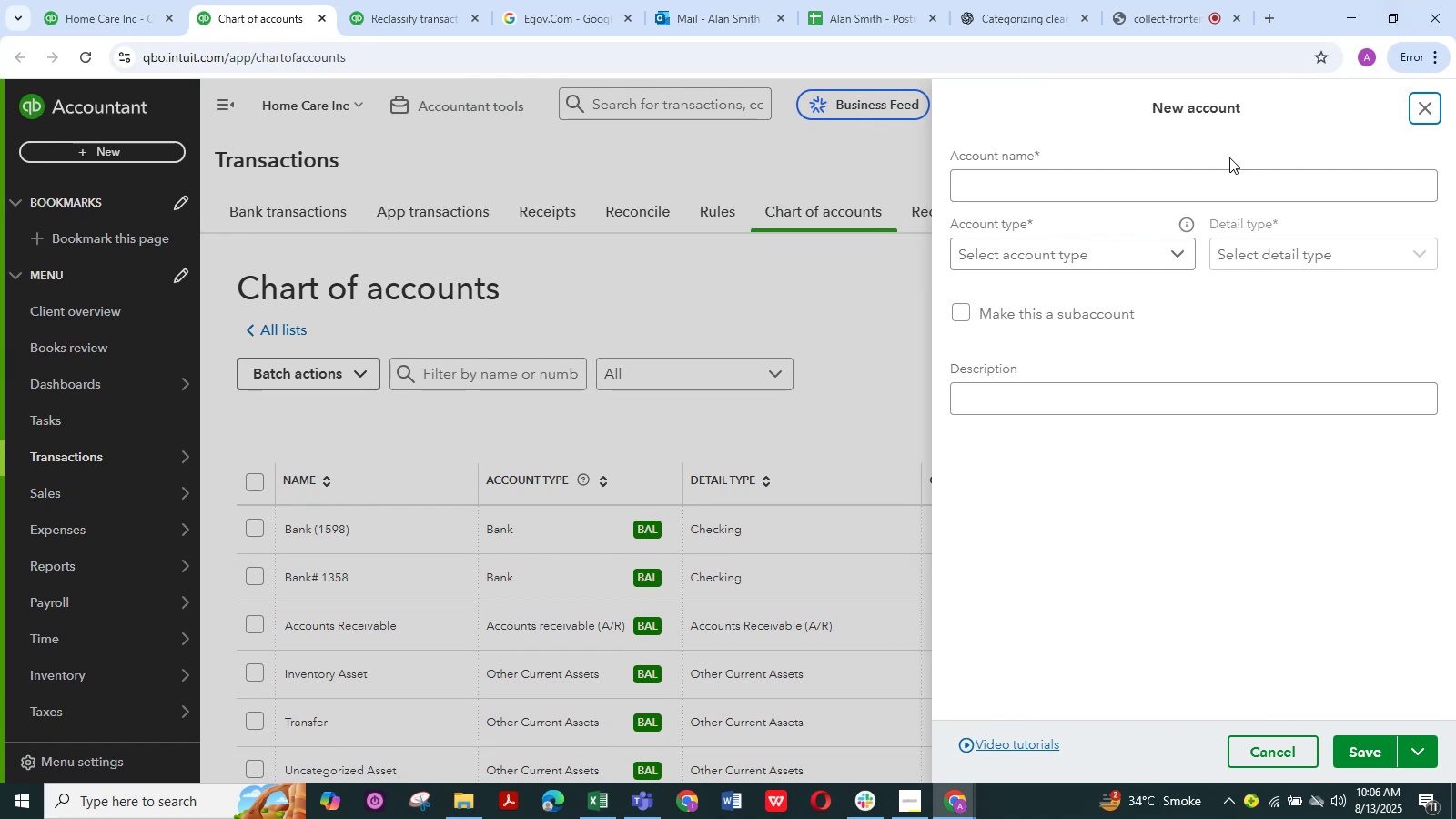 
left_click([1213, 187])
 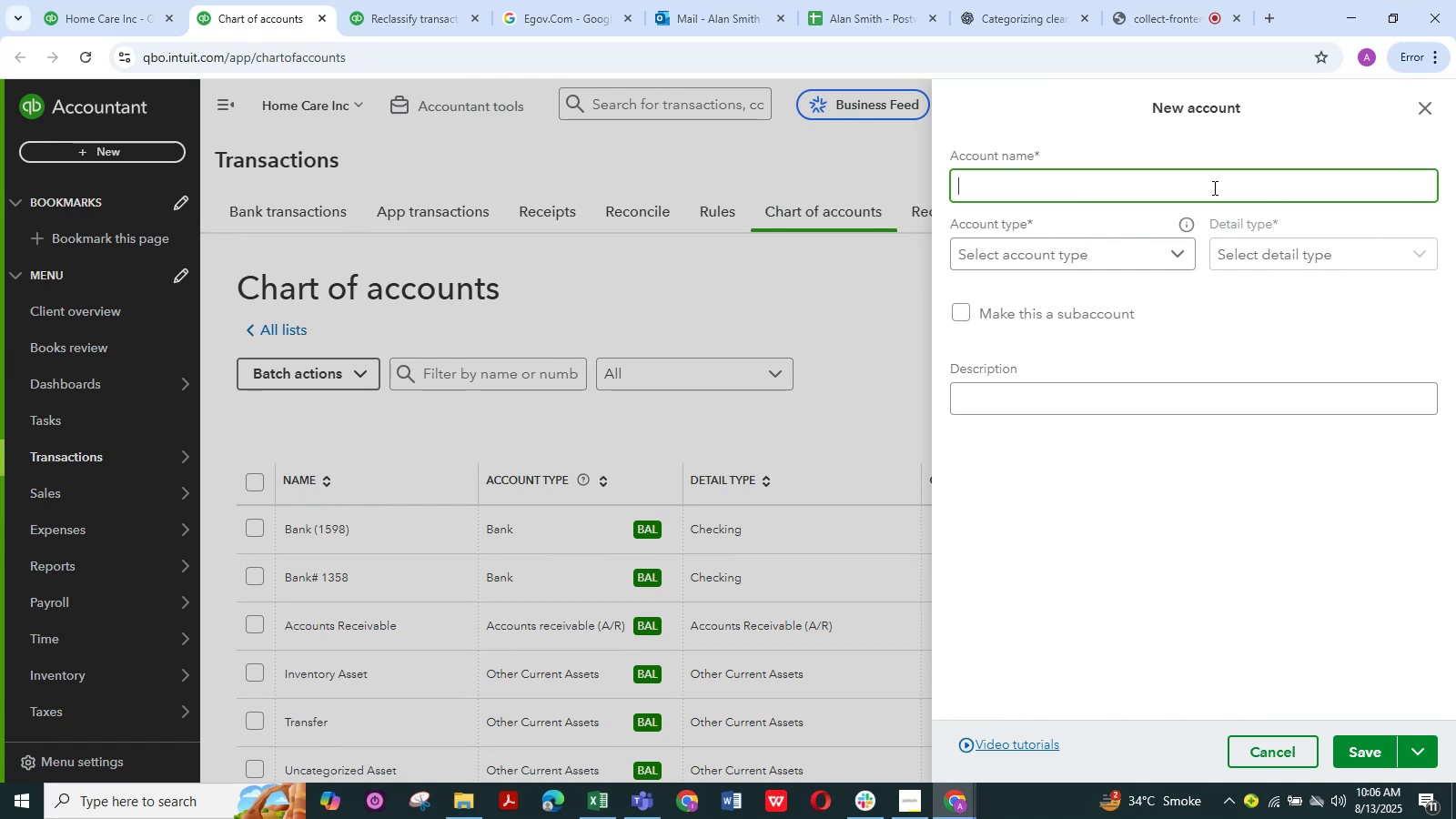 
type(medical)
 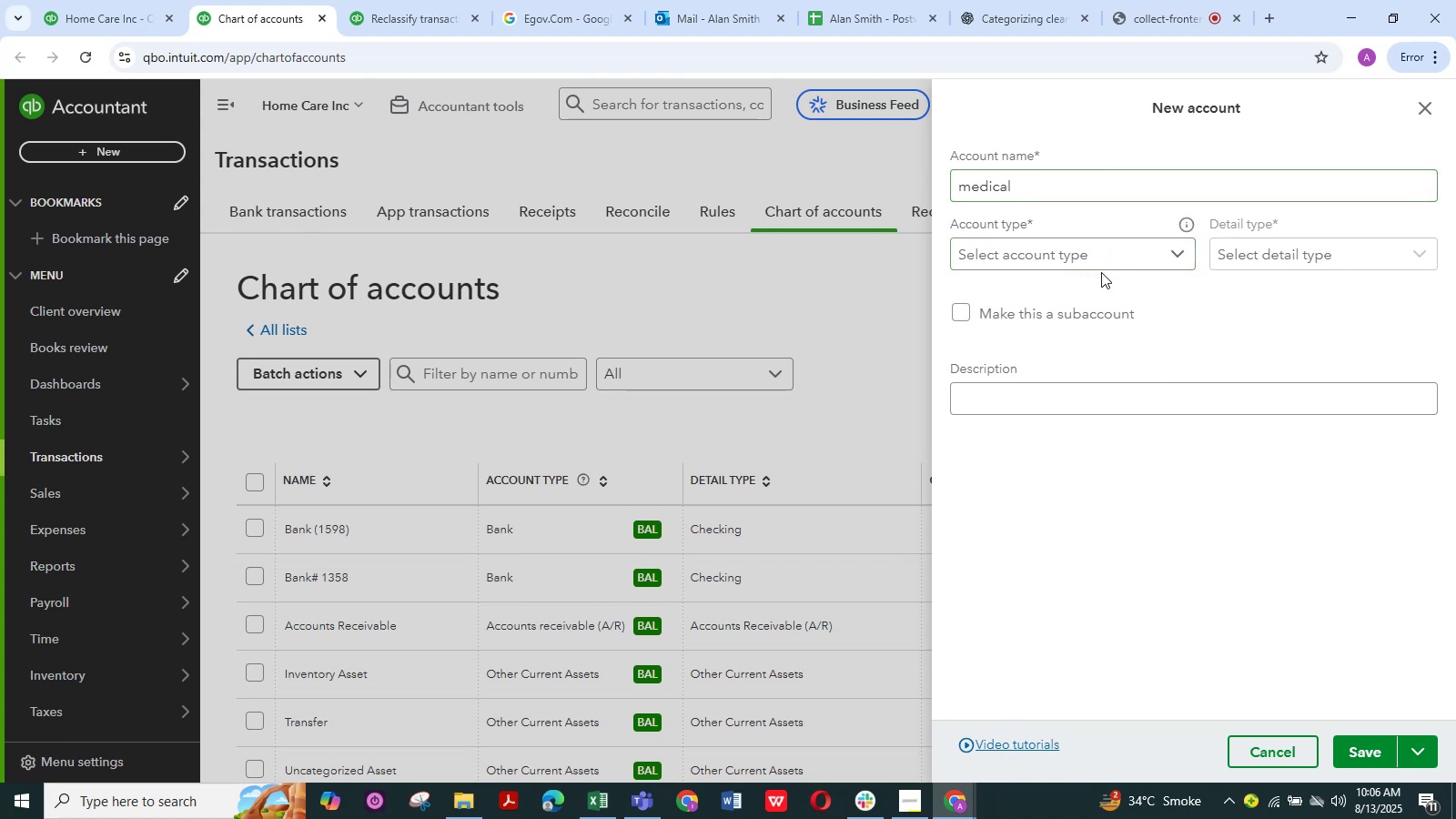 
double_click([1097, 254])
 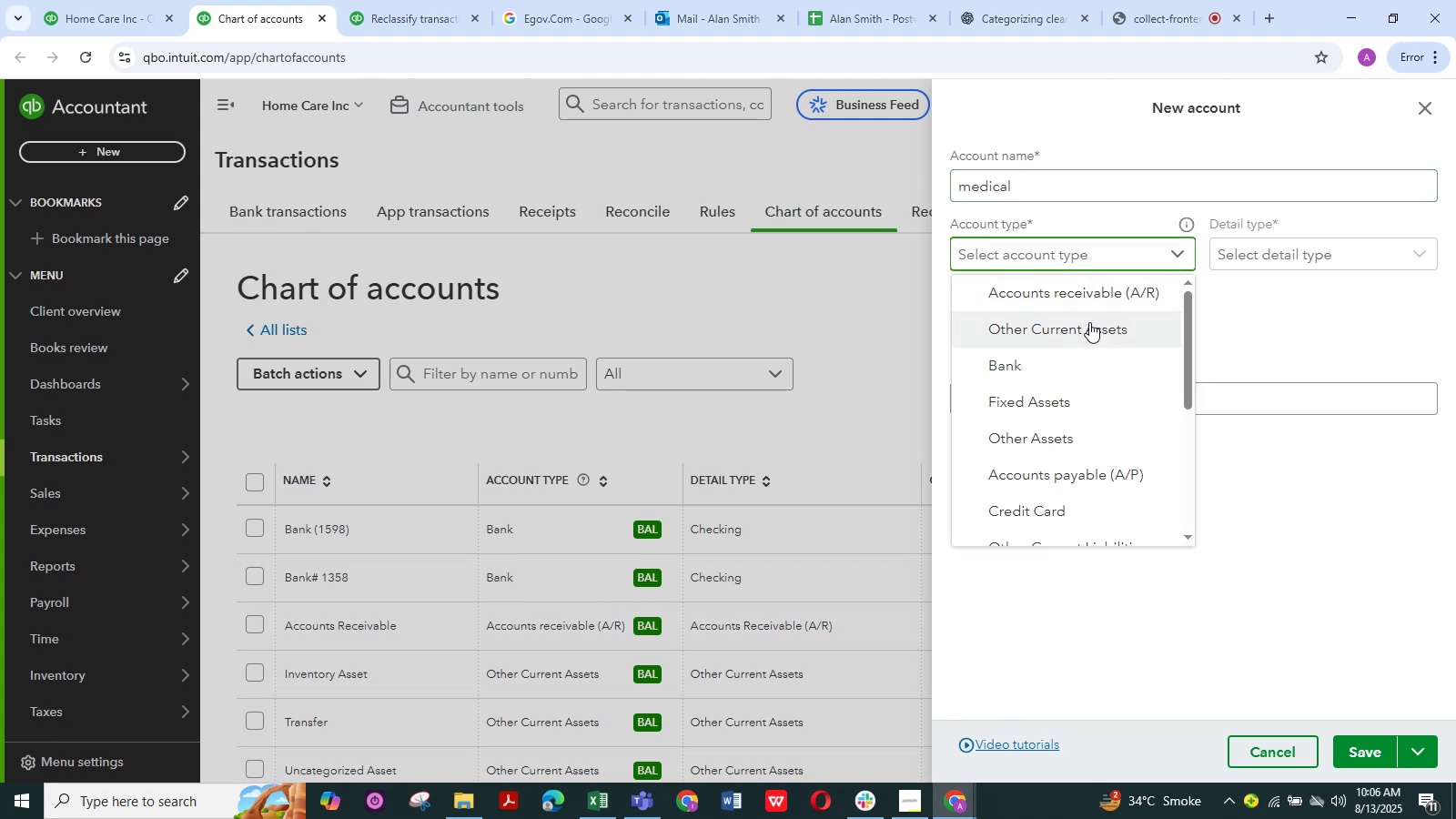 
scroll: coordinate [1065, 464], scroll_direction: down, amount: 5.0
 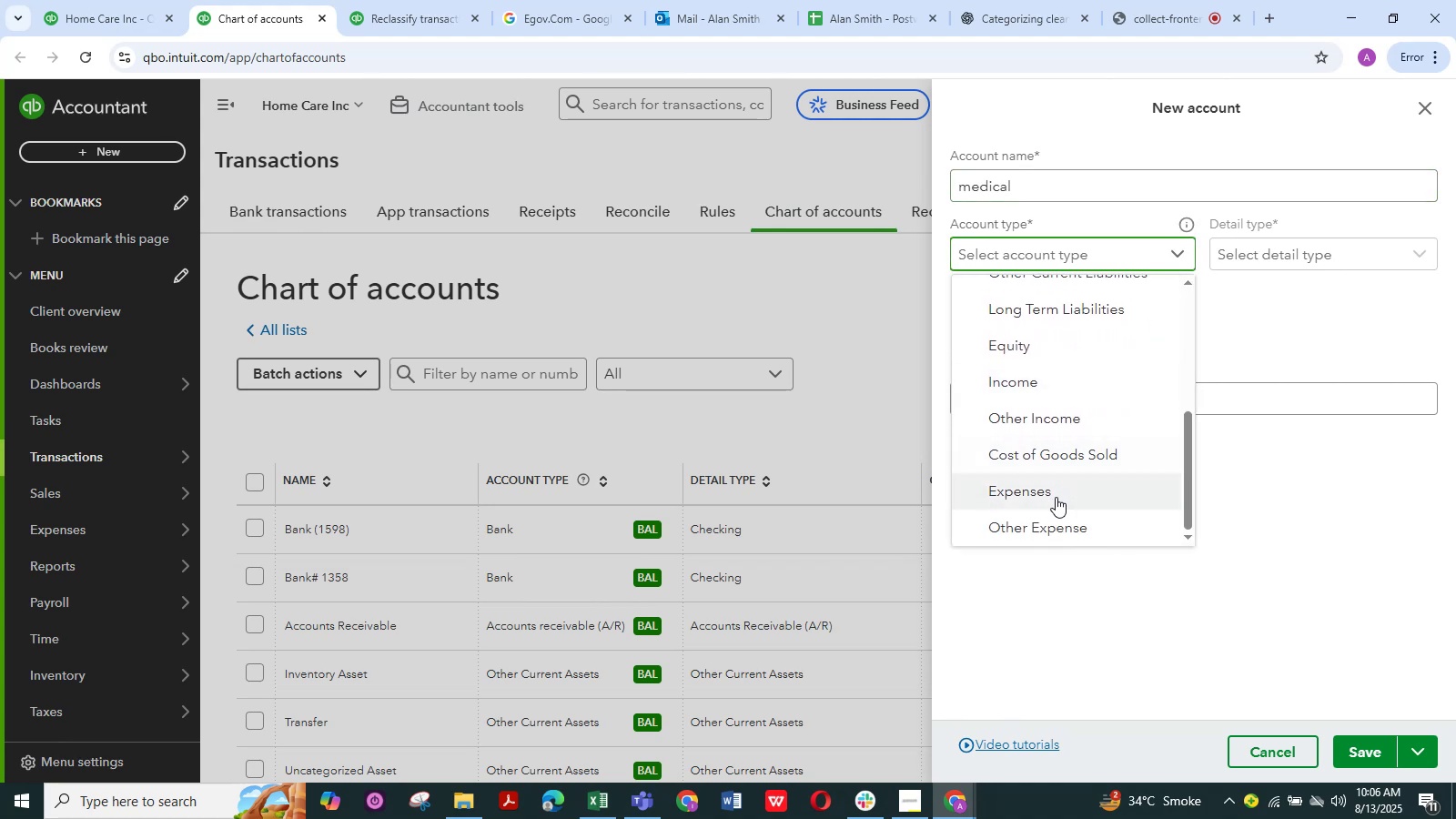 
left_click([1055, 497])
 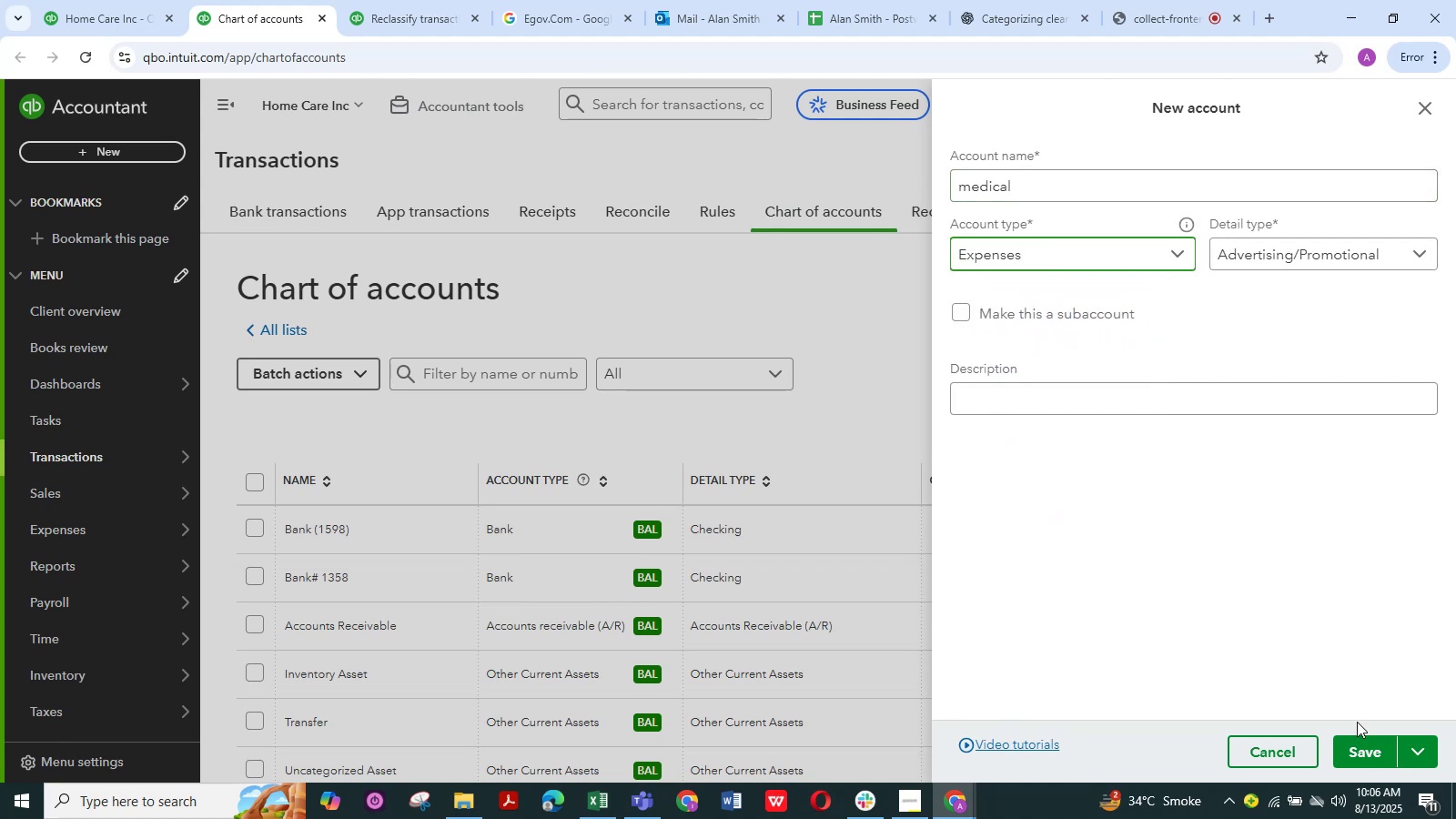 
left_click([1353, 753])
 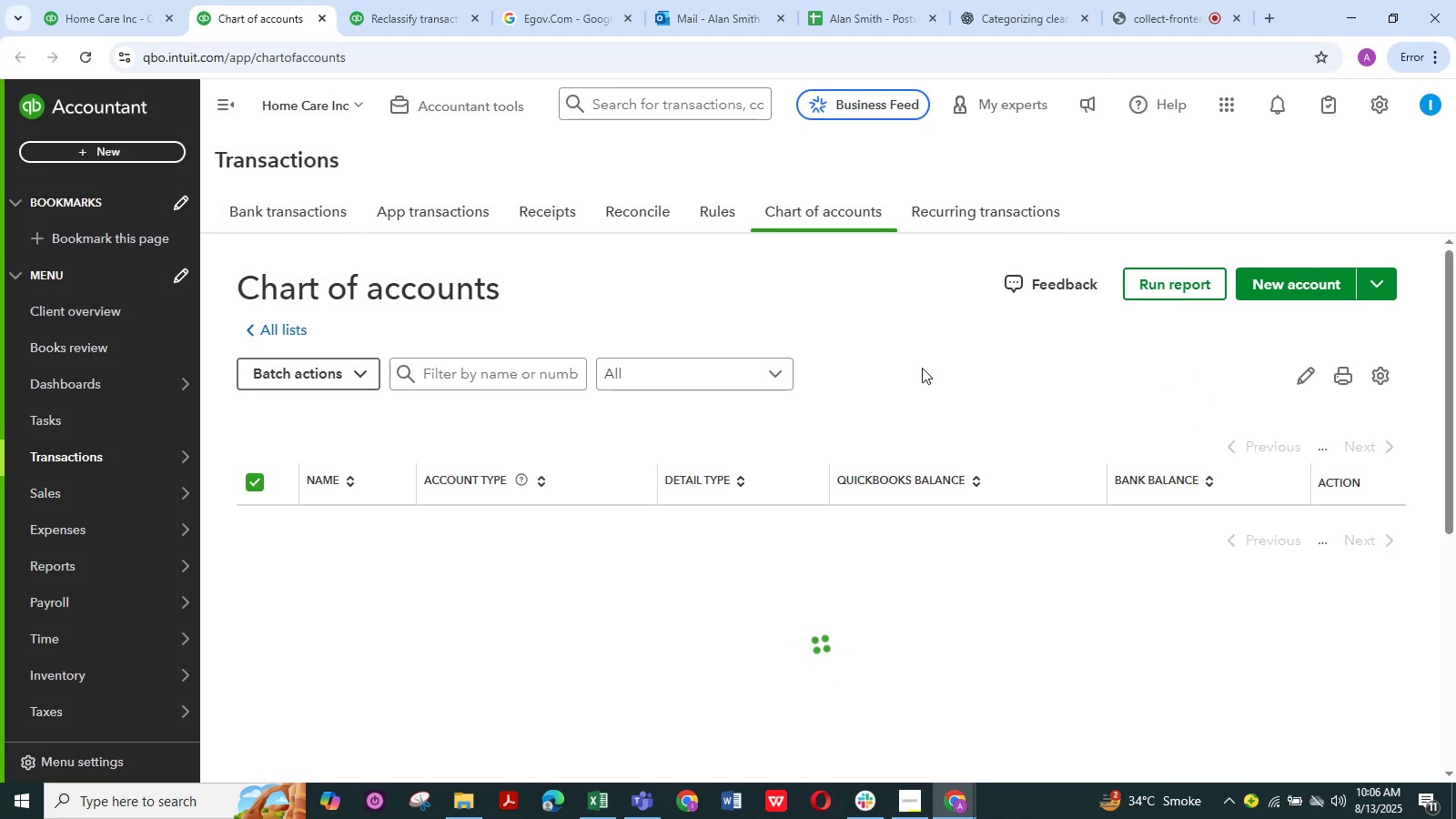 
wait(8.09)
 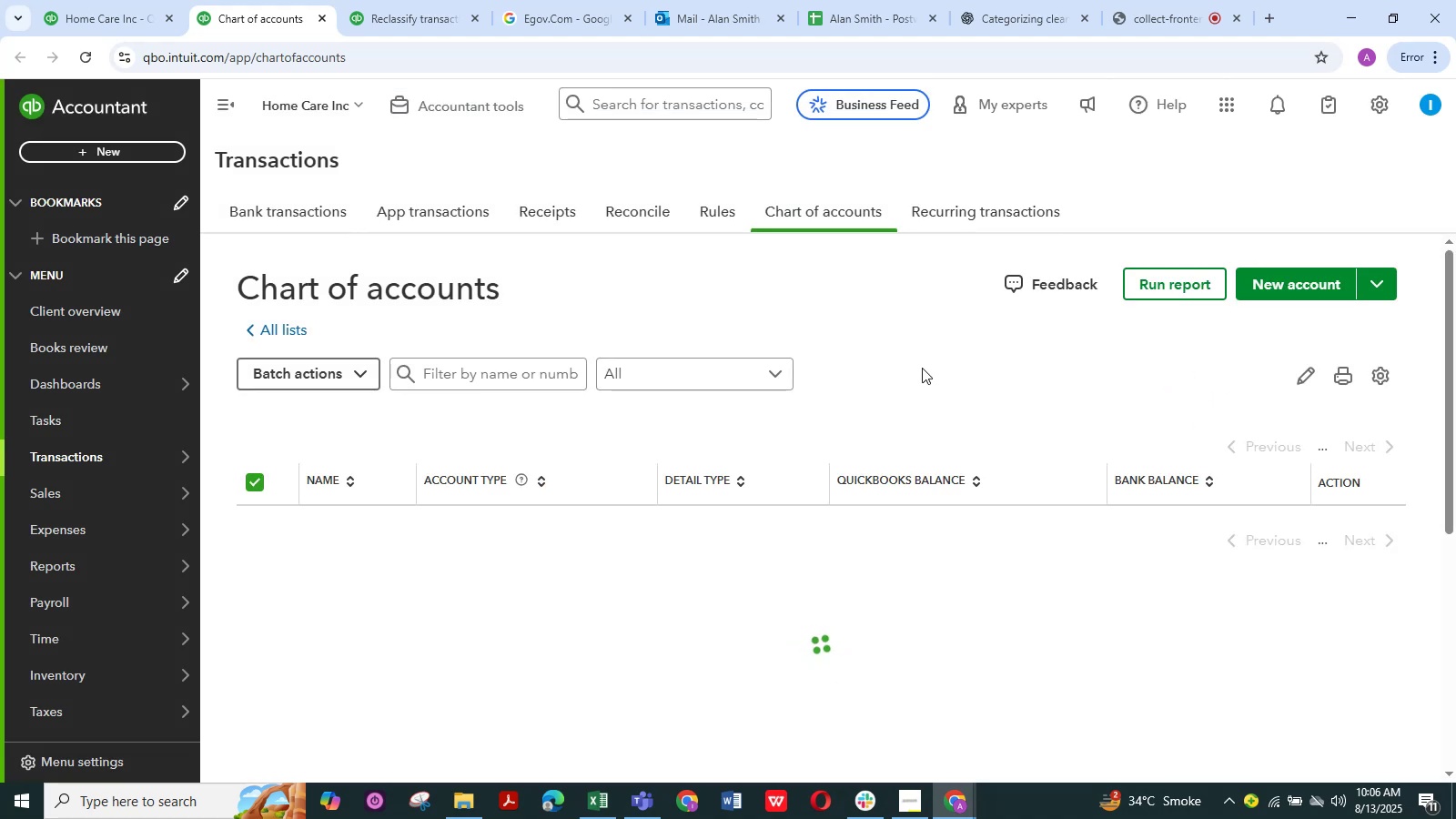 
left_click([413, 2])
 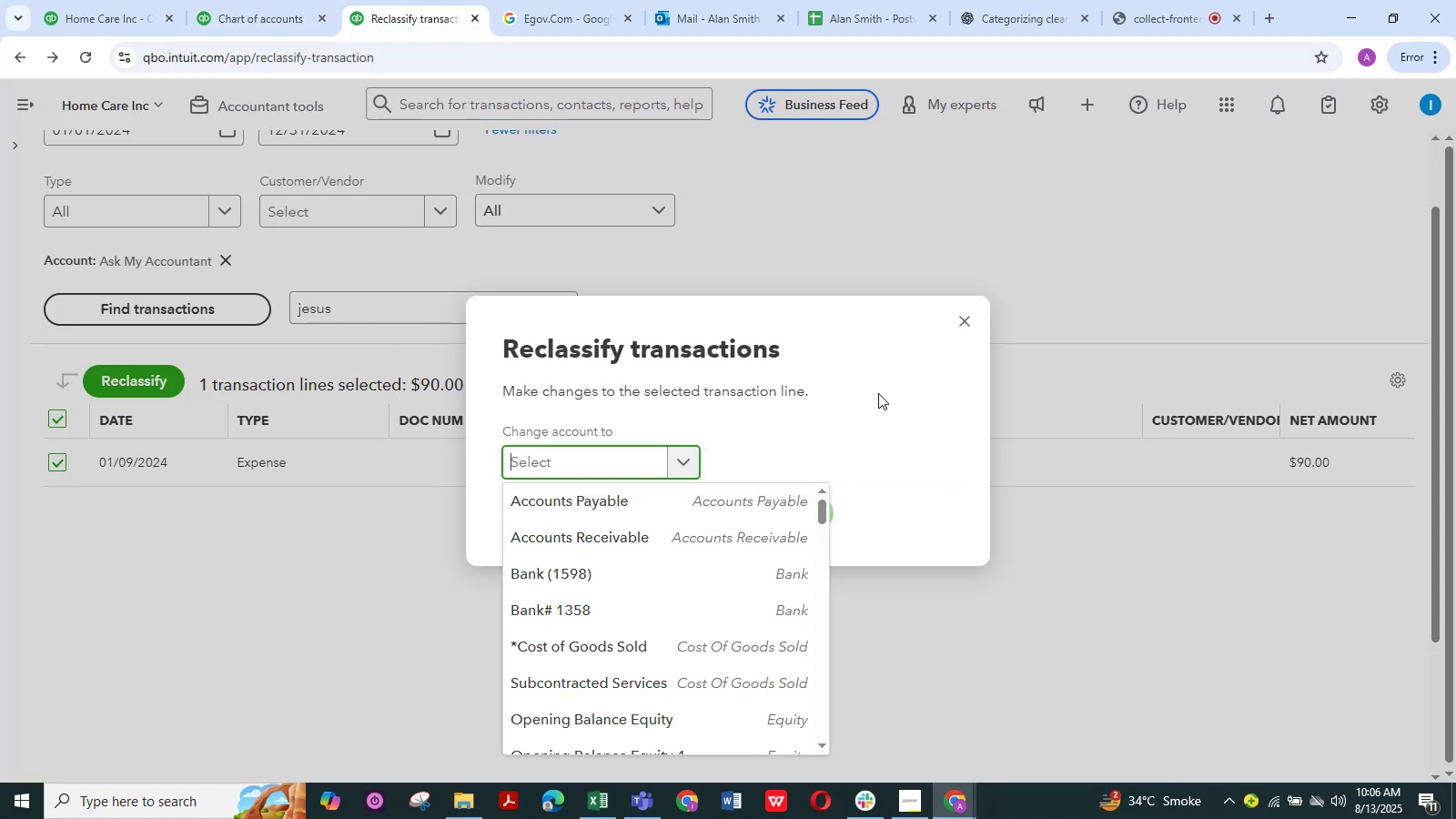 
left_click([967, 323])
 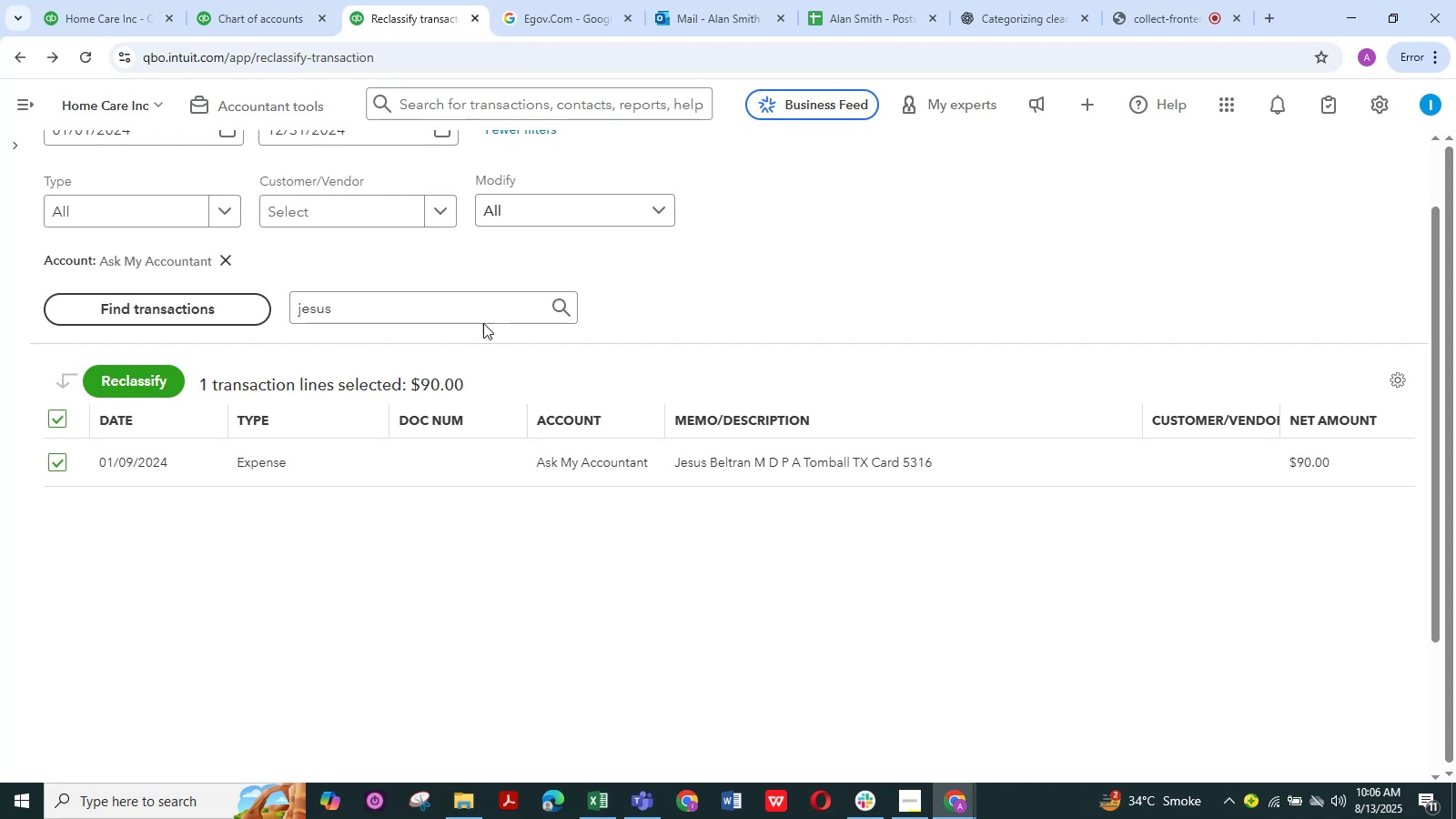 
left_click_drag(start_coordinate=[408, 305], to_coordinate=[212, 304])
 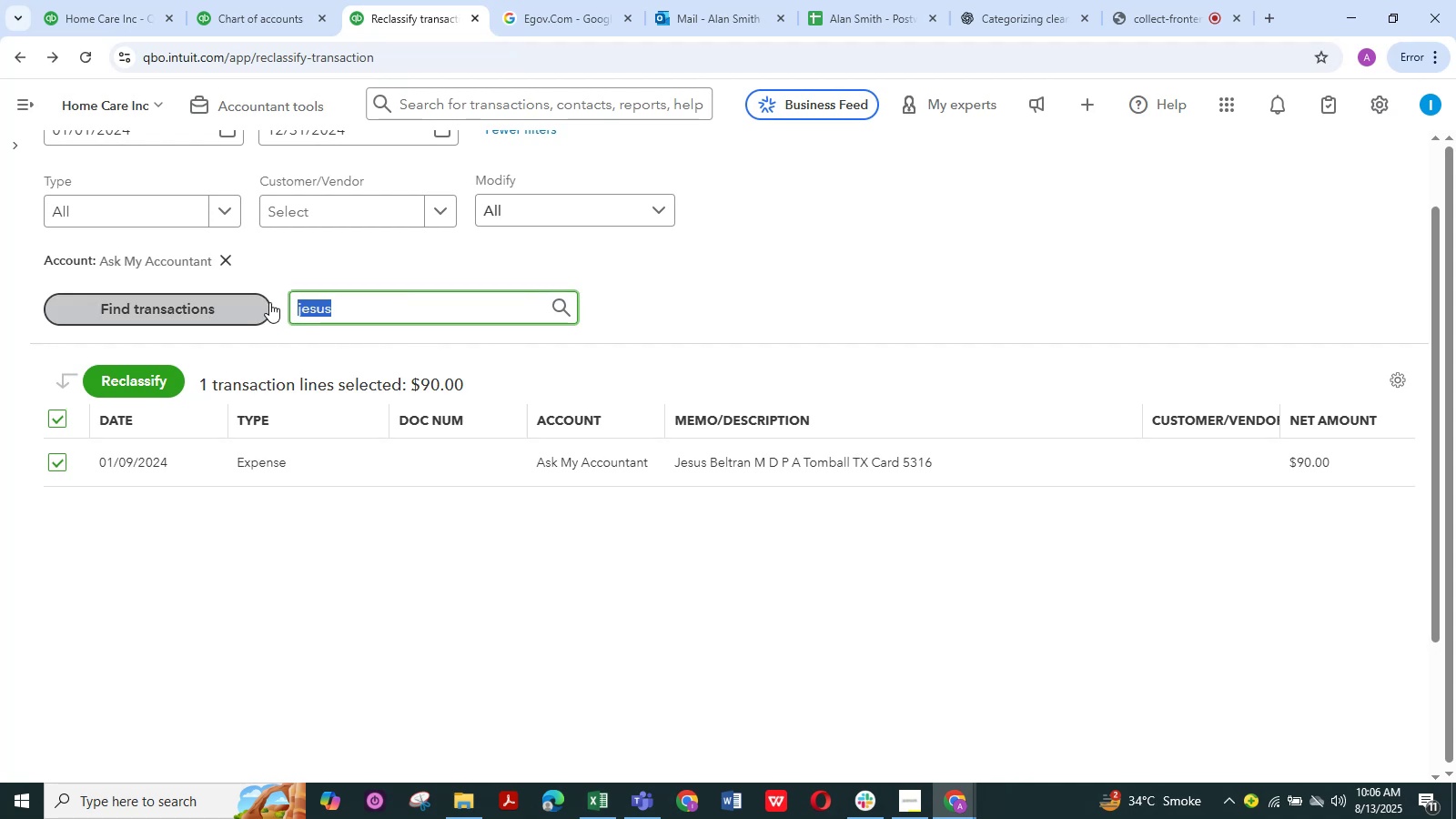 
key(Backspace)
 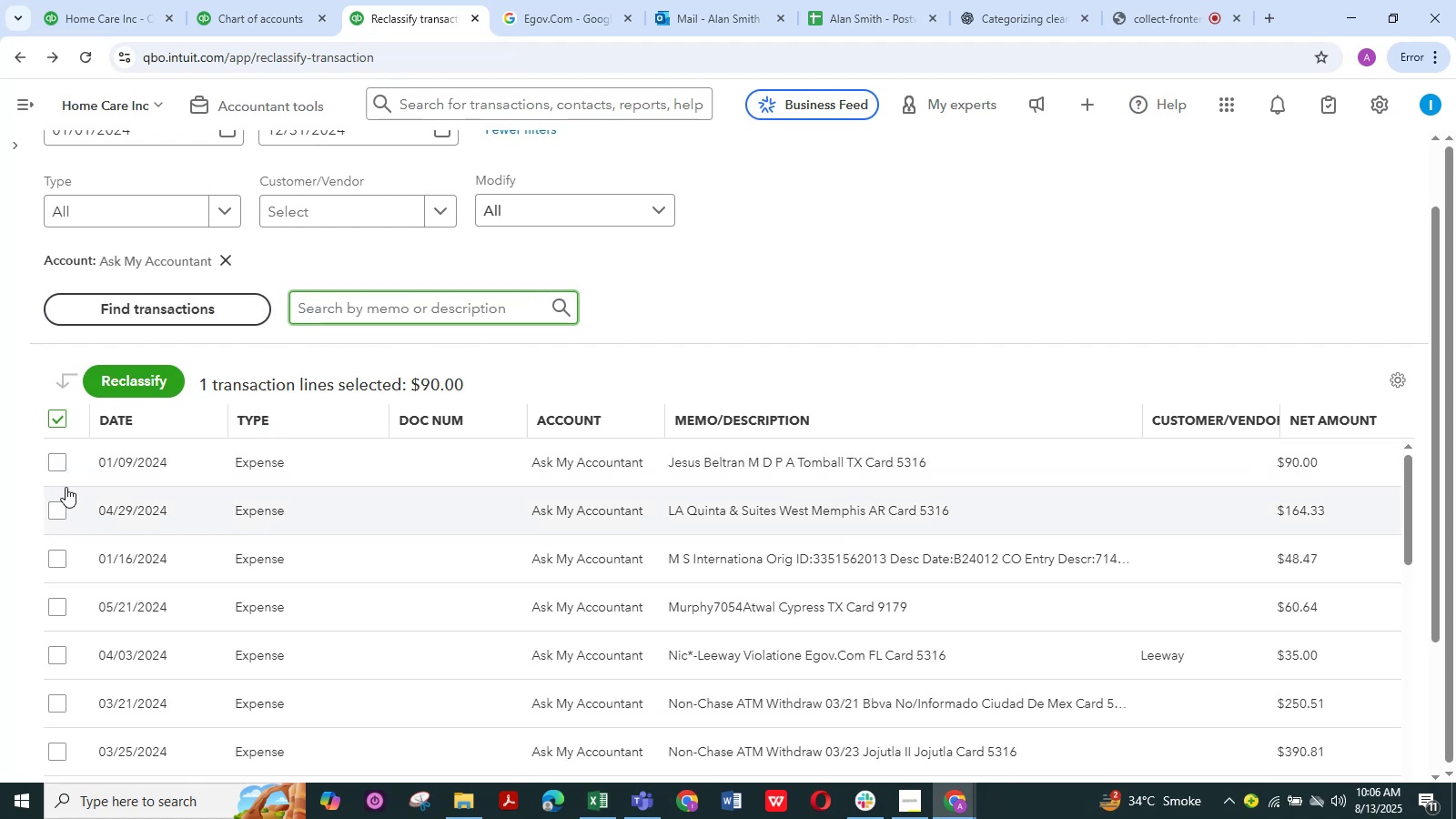 
left_click([59, 464])
 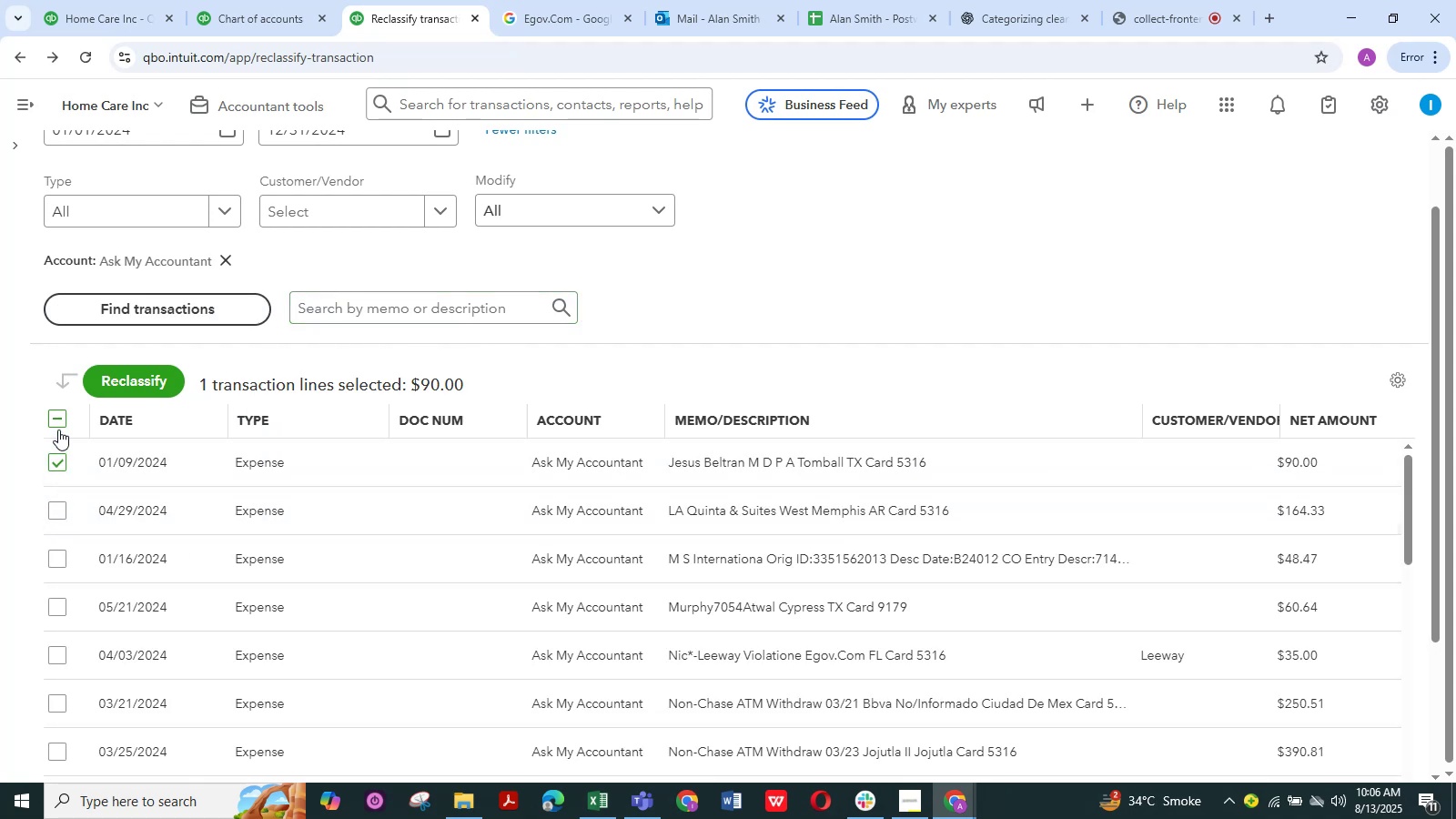 
left_click([60, 424])
 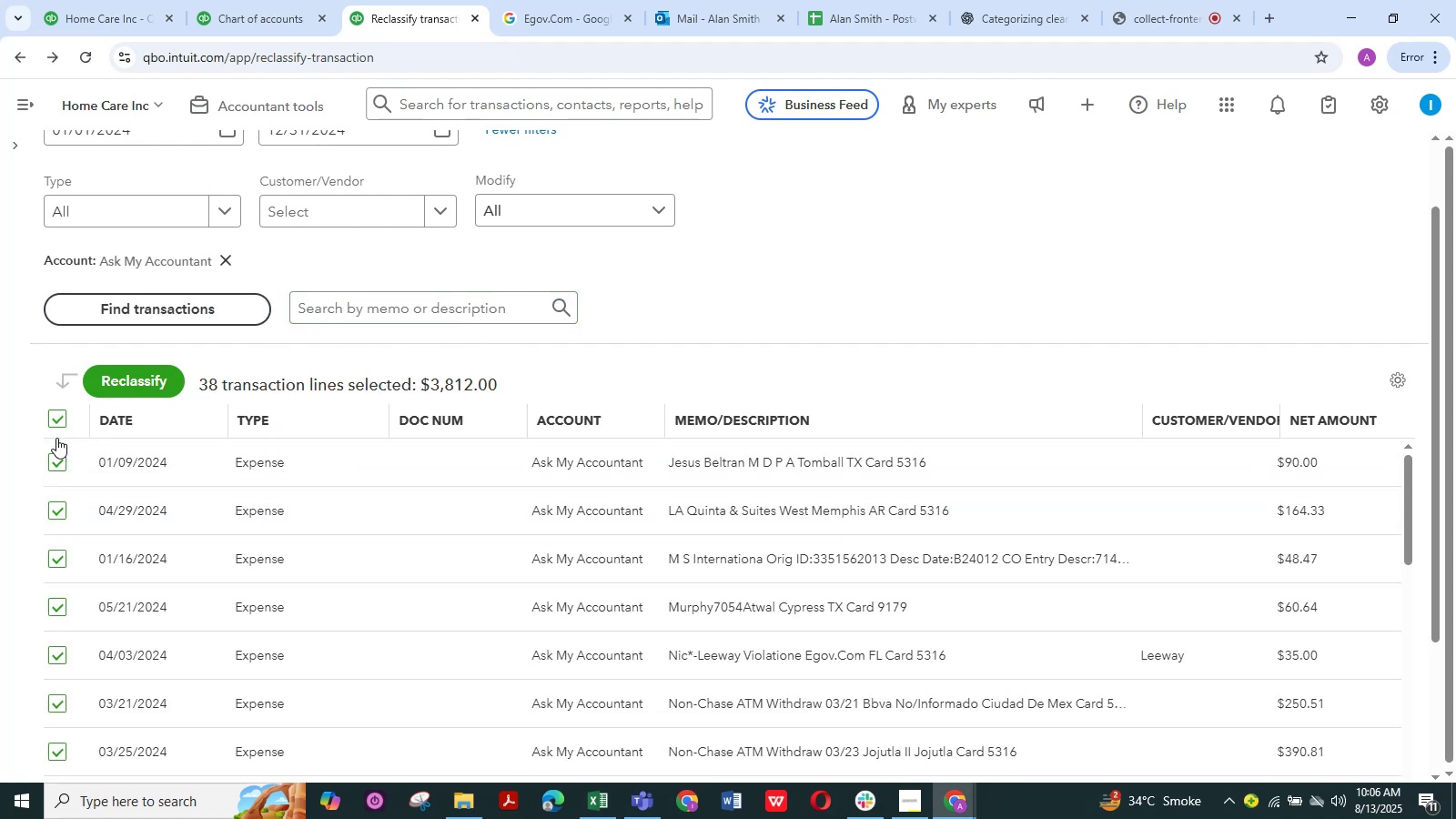 
double_click([56, 462])
 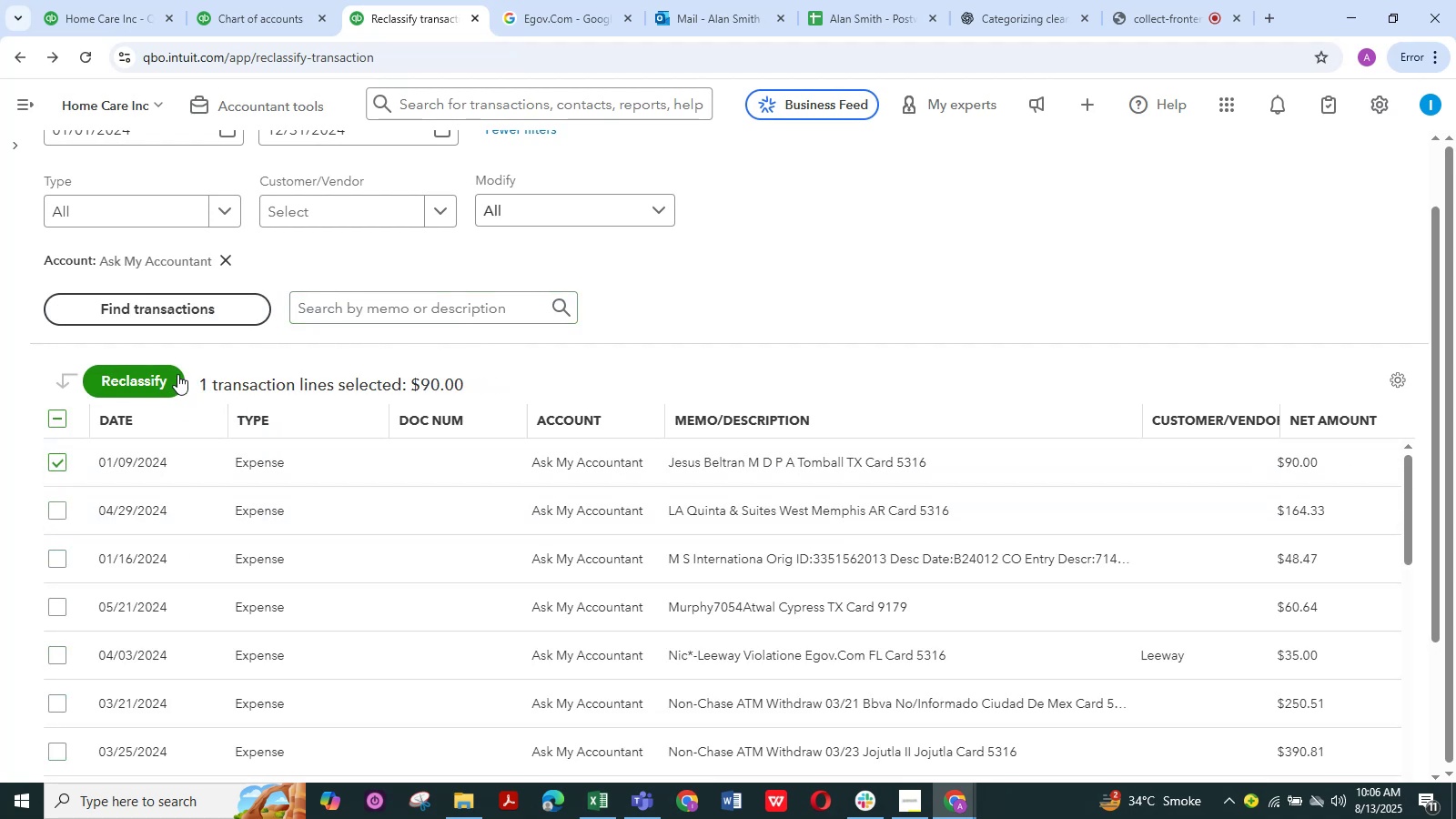 
left_click([169, 381])
 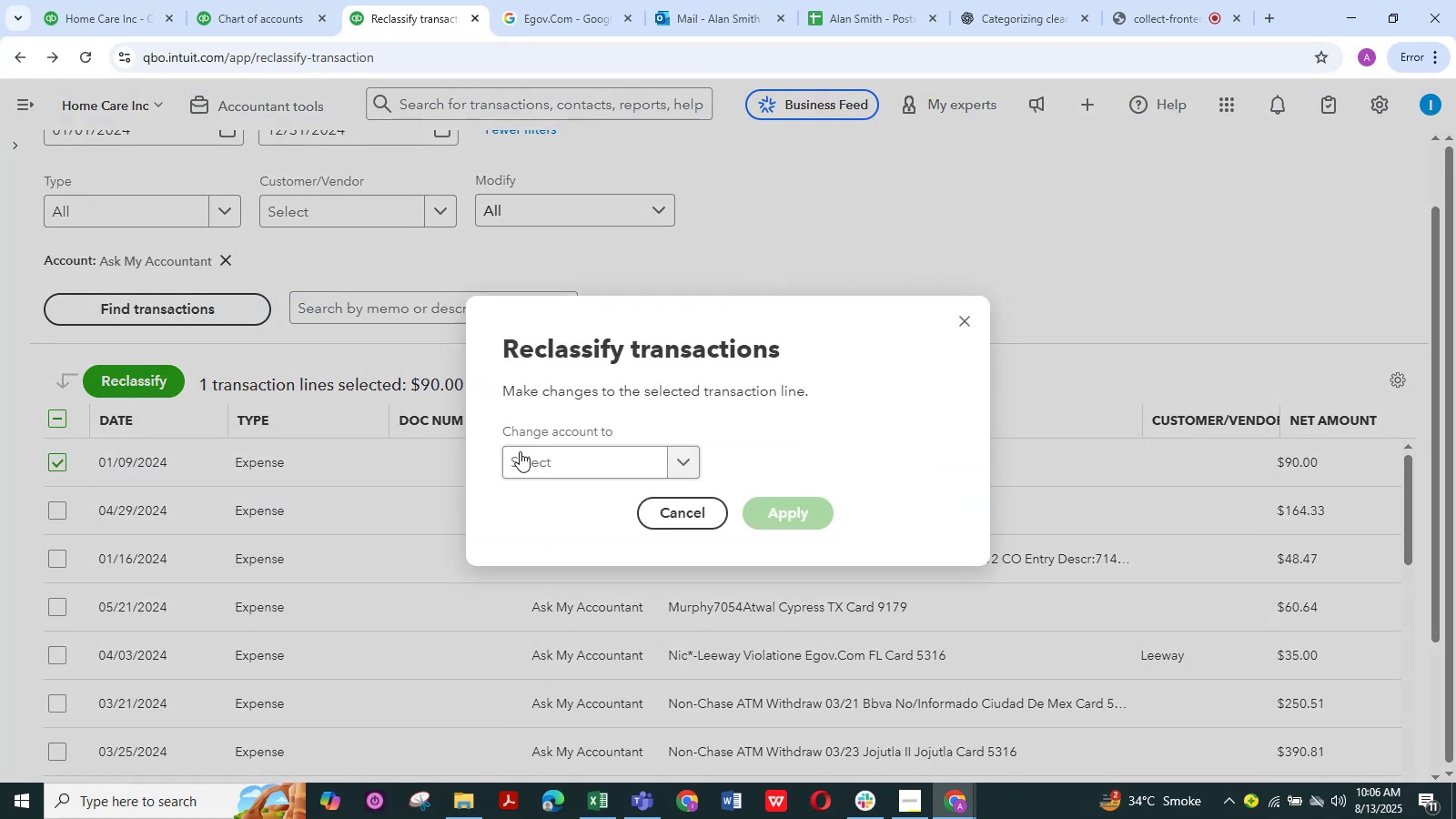 
left_click([542, 453])
 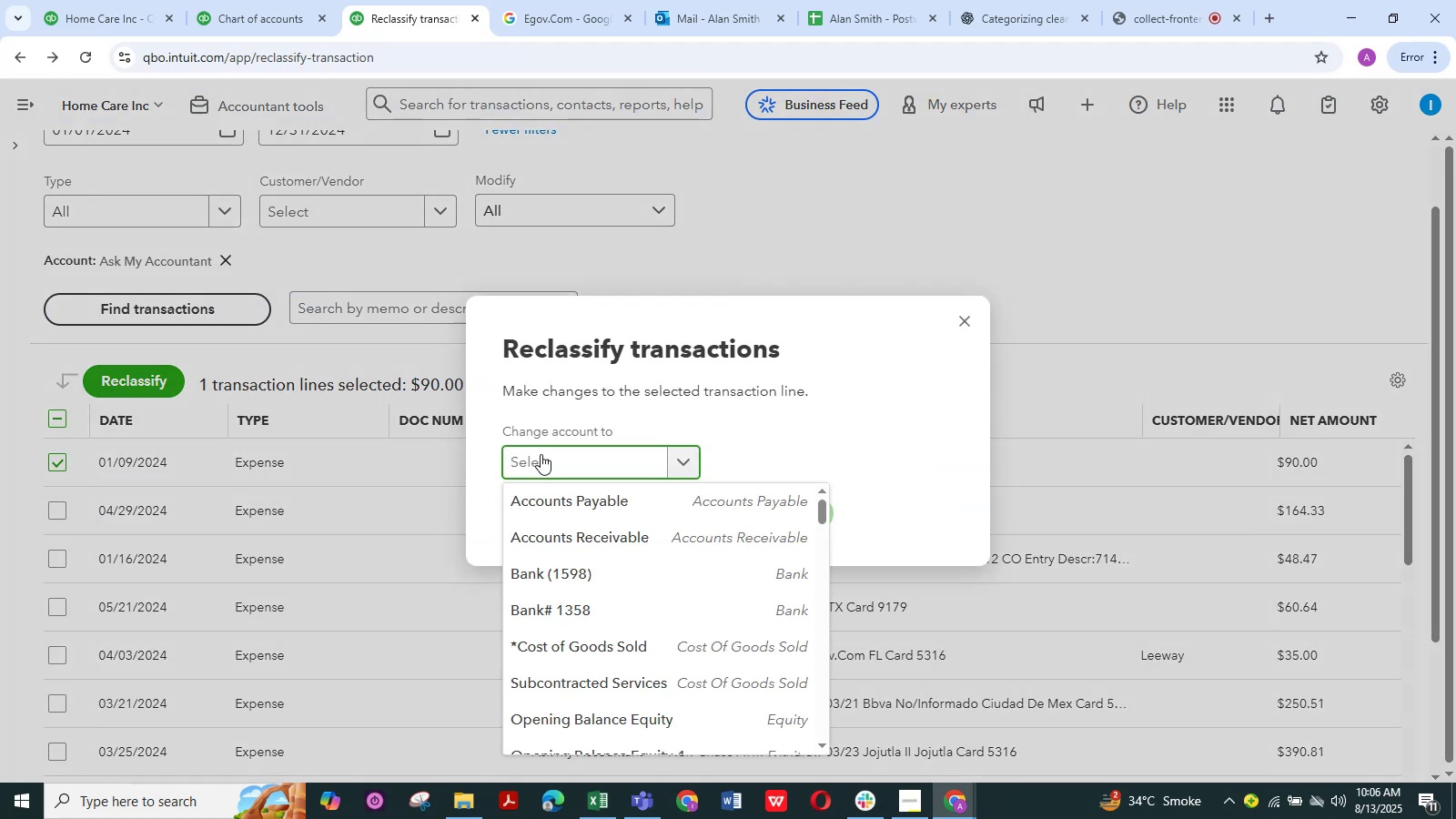 
type(med)
 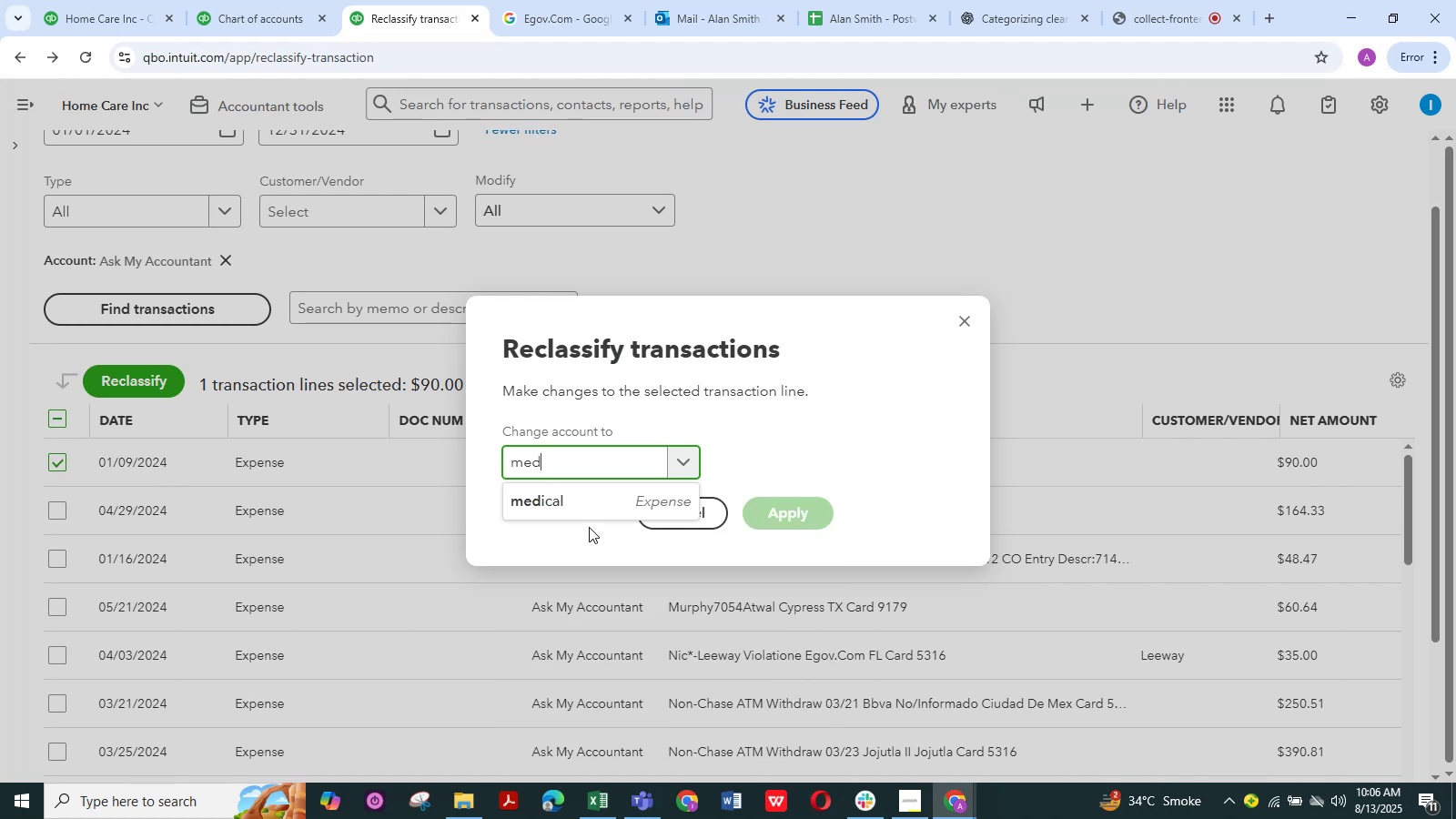 
left_click([591, 501])
 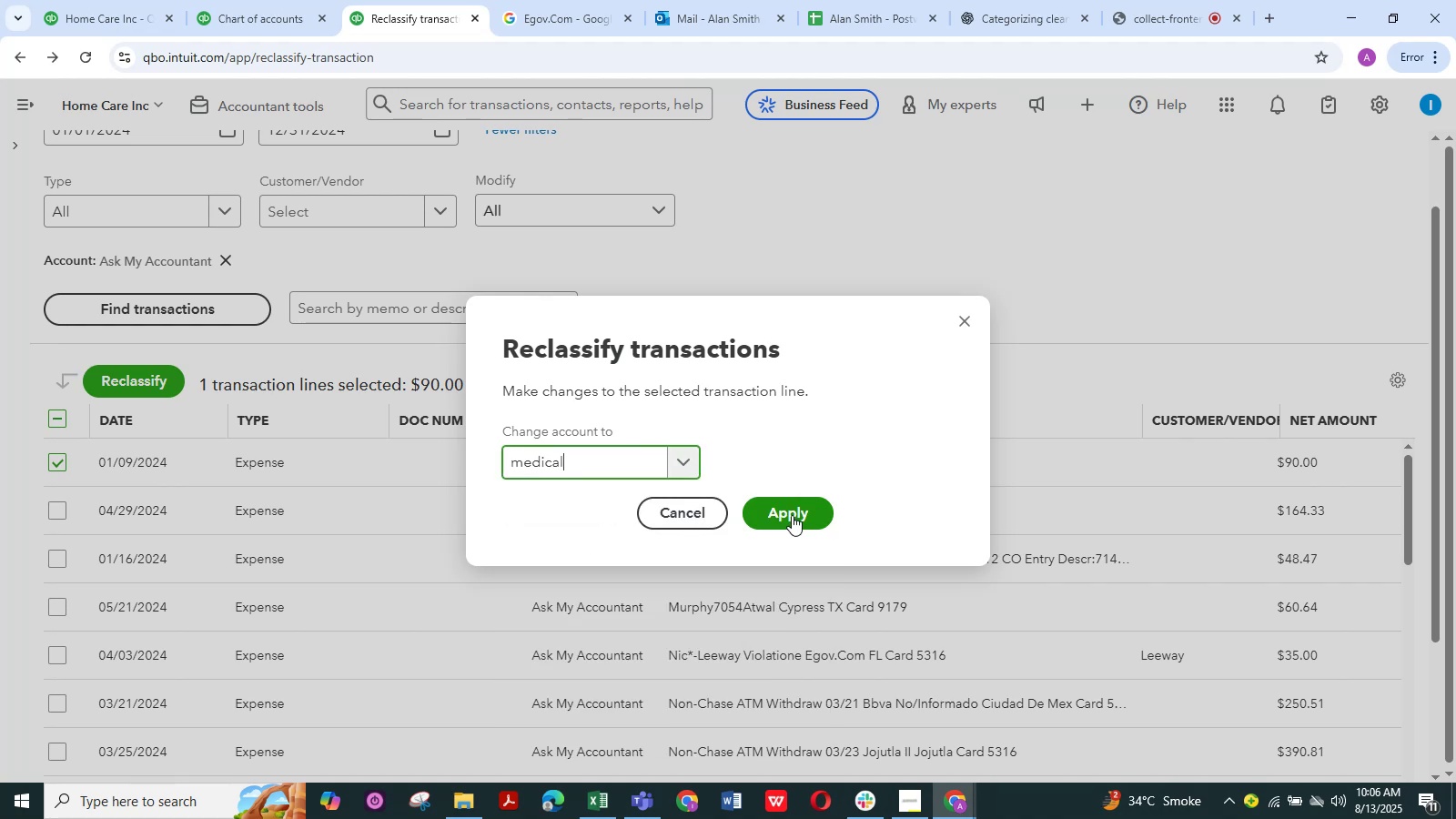 
left_click([792, 515])
 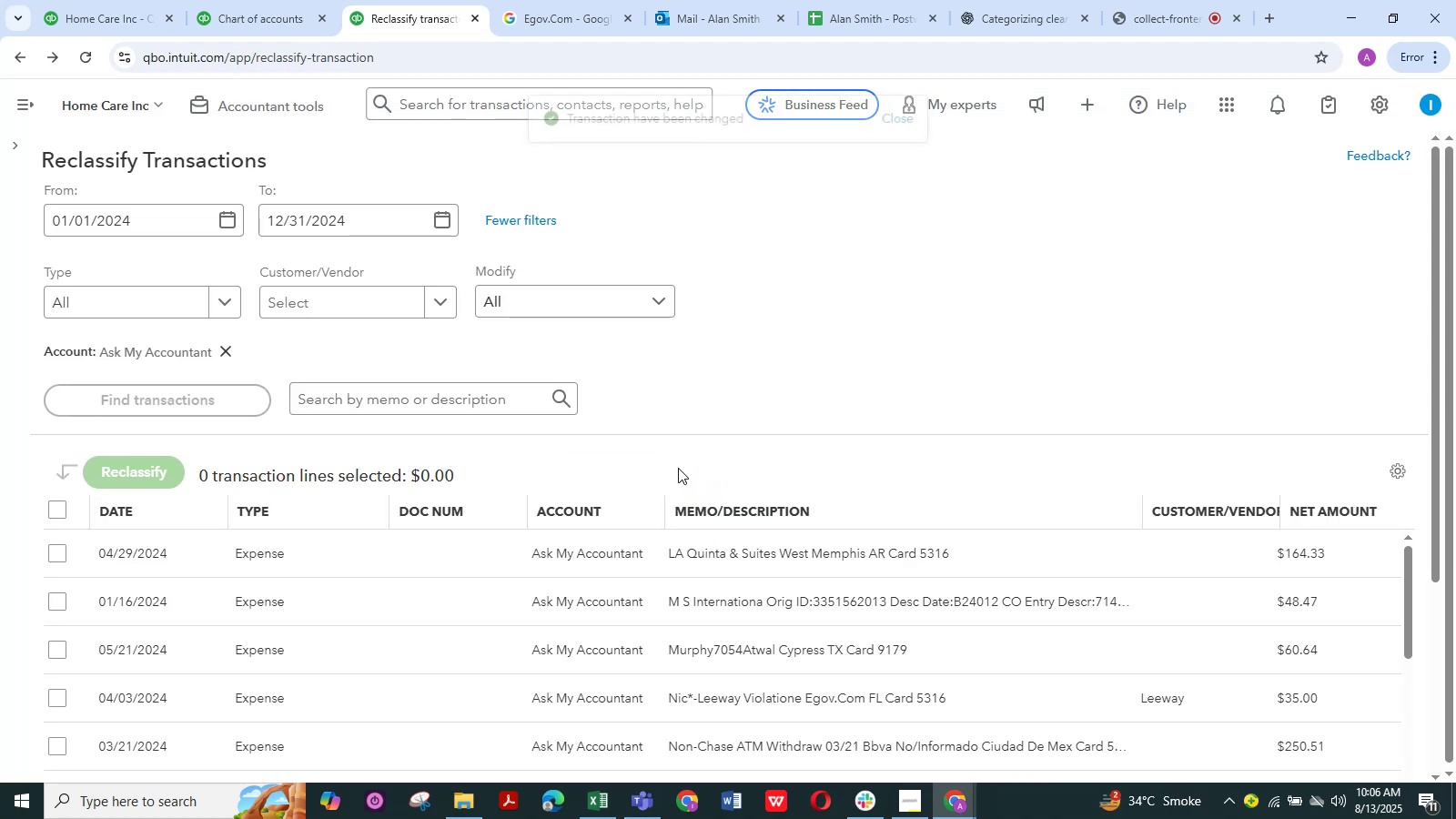 
scroll: coordinate [639, 418], scroll_direction: down, amount: 1.0
 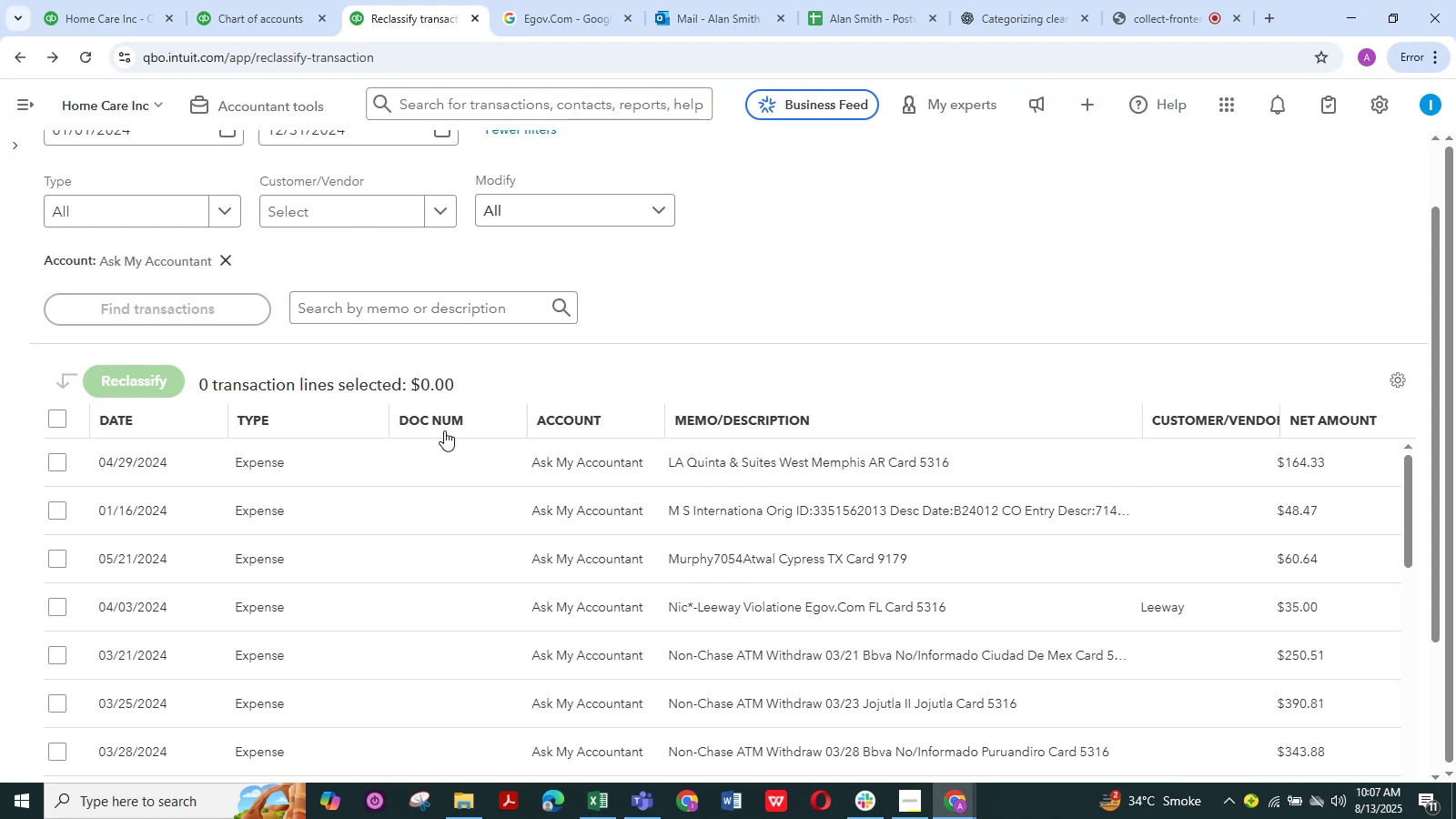 
wait(11.48)
 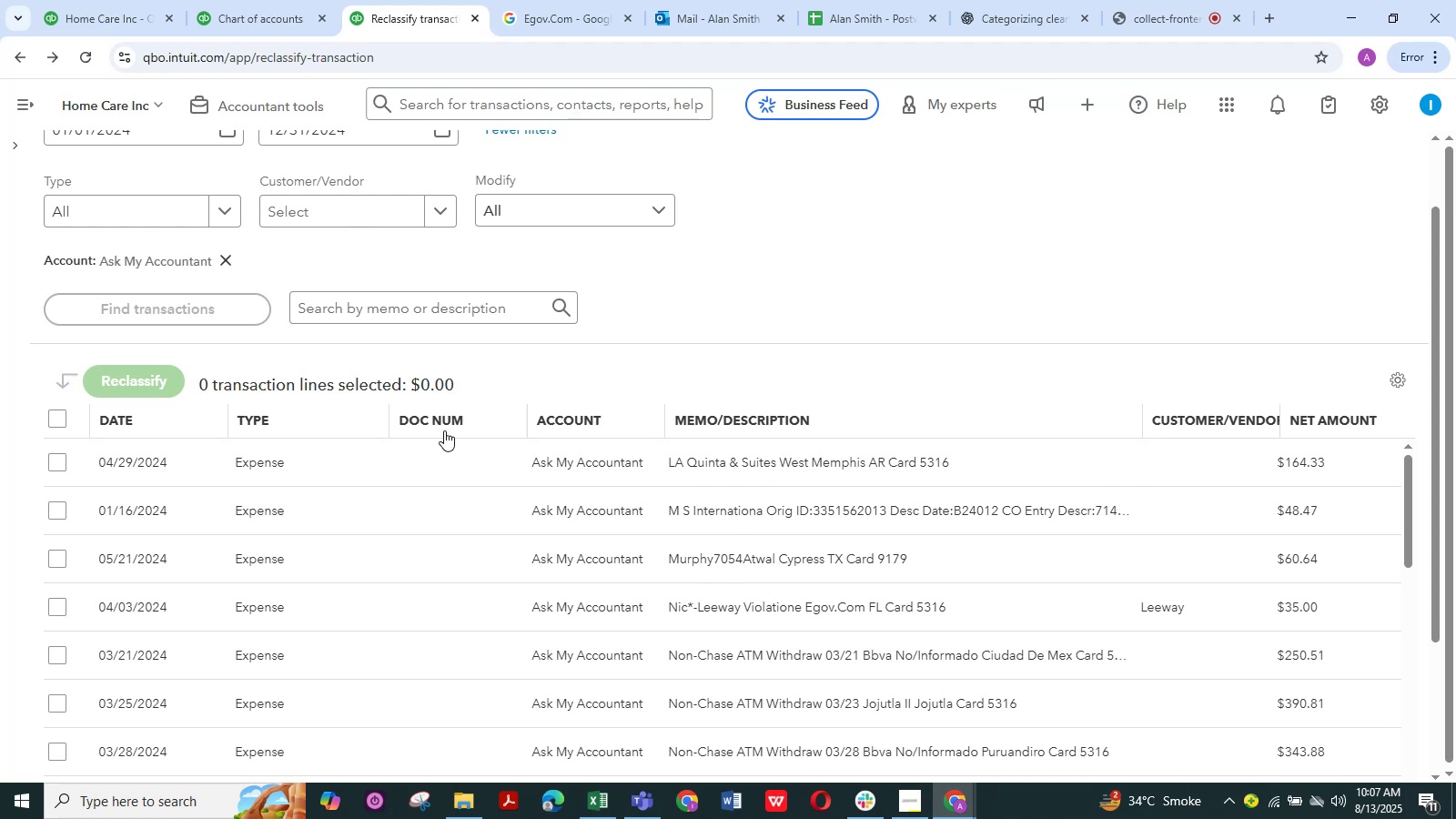 
left_click([55, 463])
 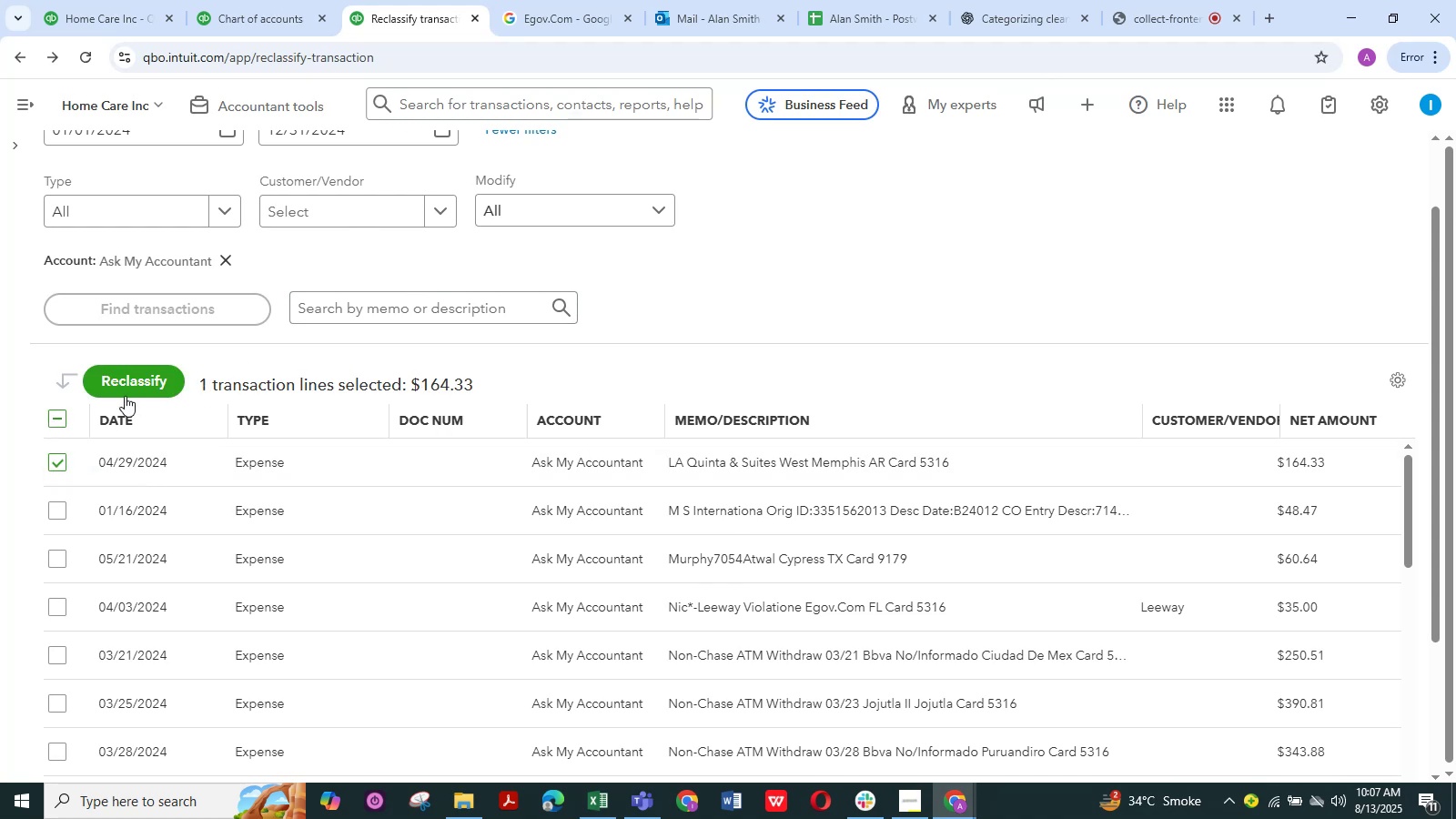 
left_click([126, 392])
 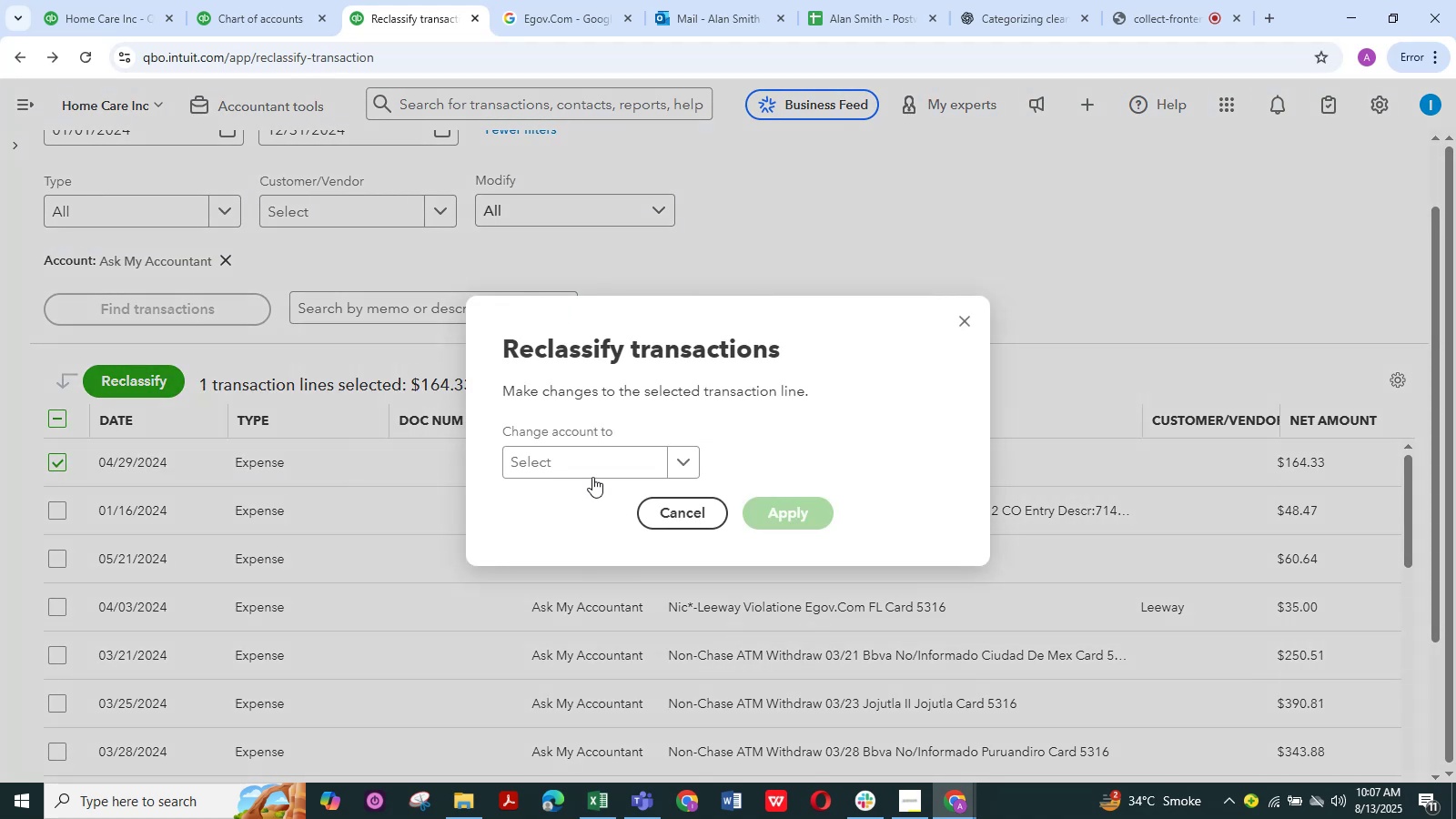 
left_click([577, 461])
 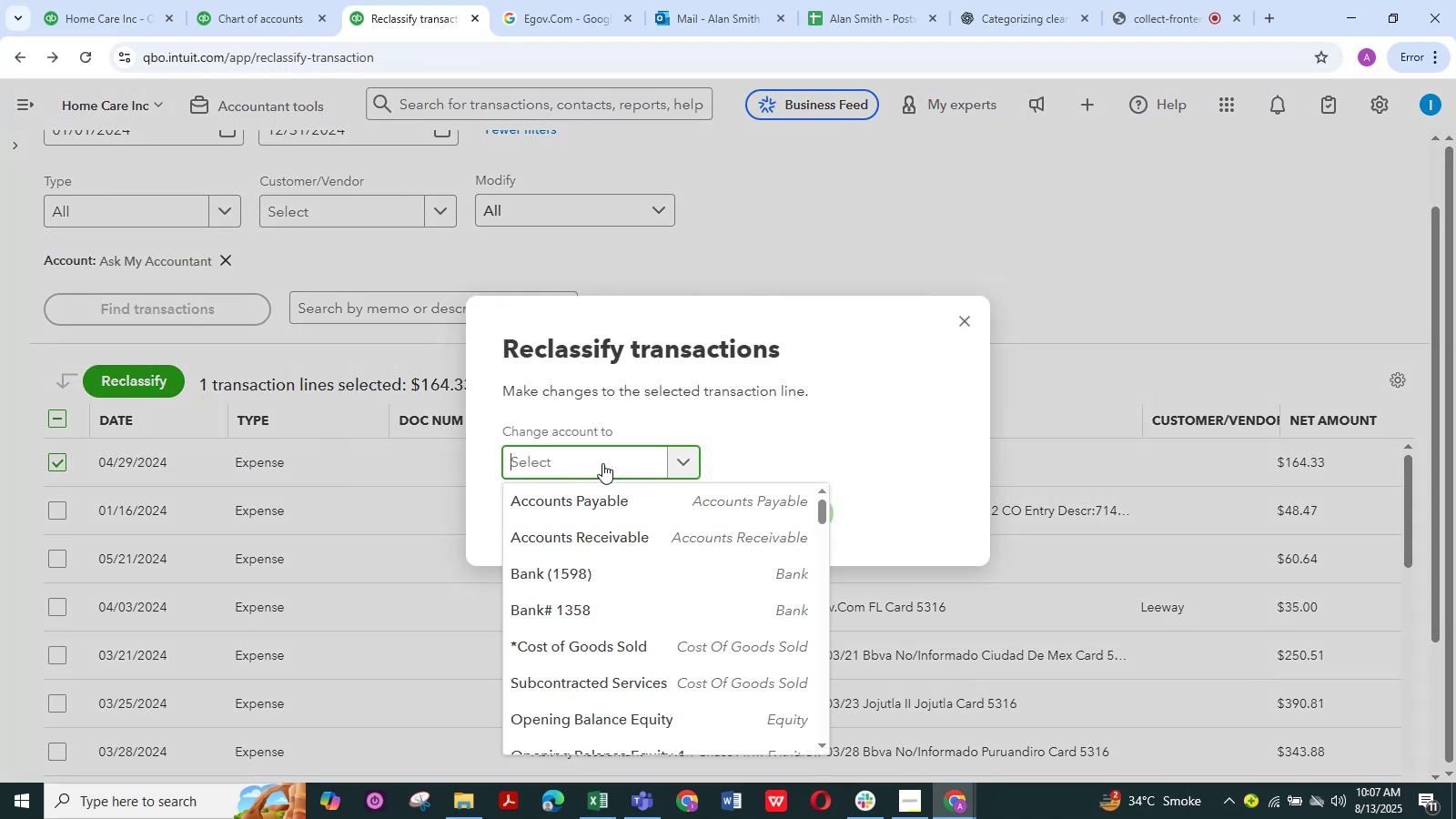 
scroll: coordinate [619, 529], scroll_direction: down, amount: 15.0
 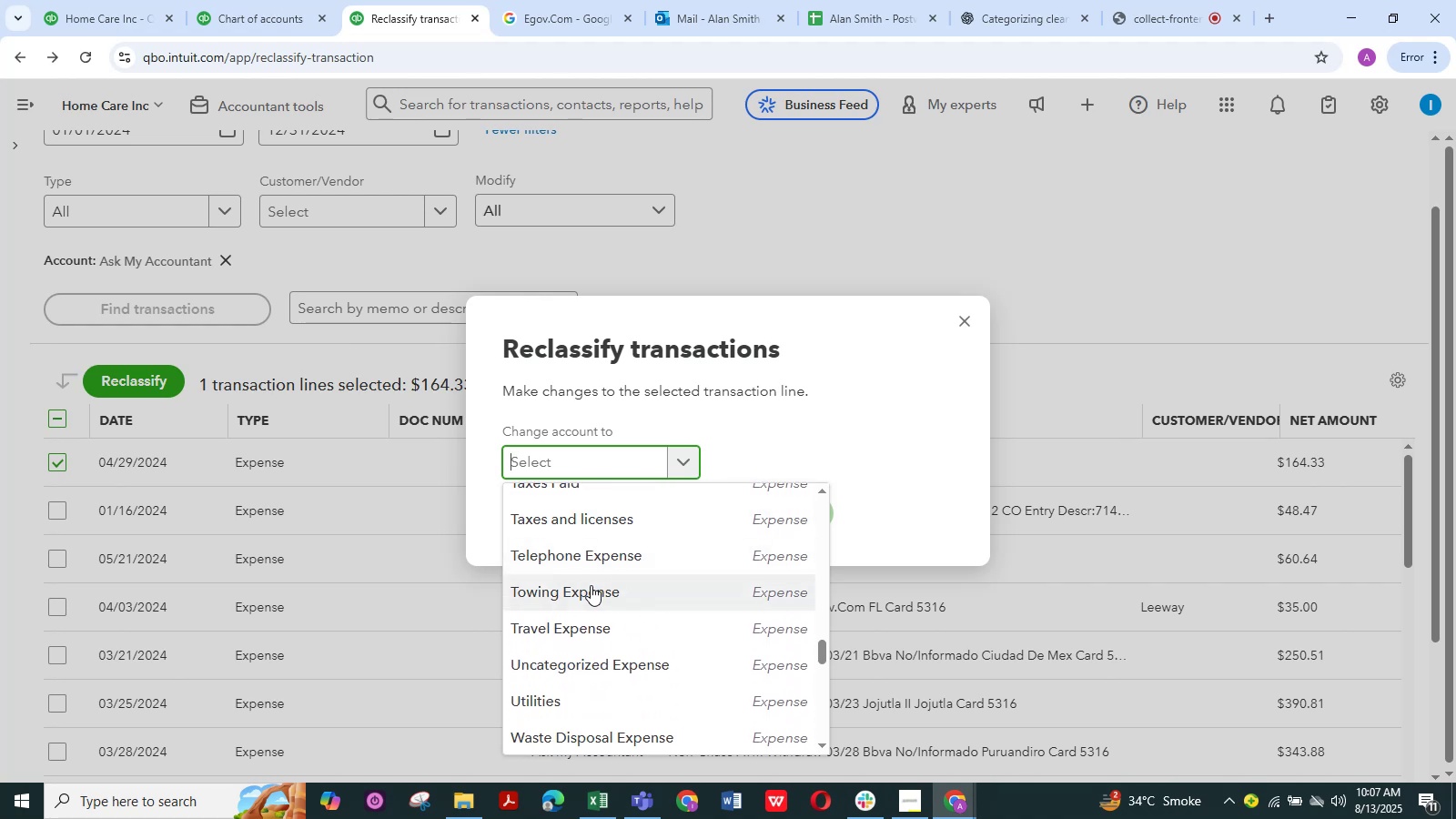 
left_click([576, 619])
 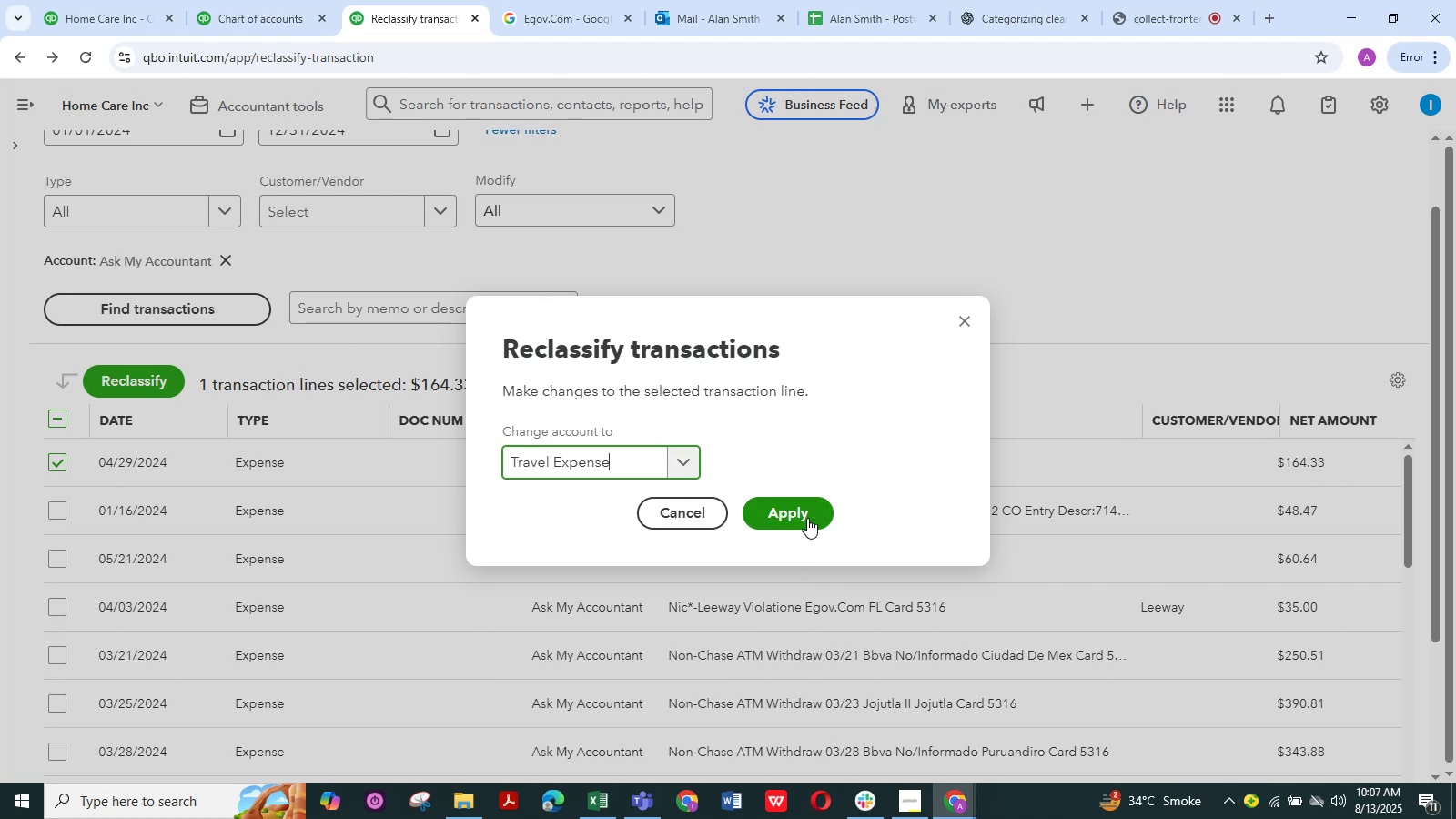 
left_click([807, 517])
 